 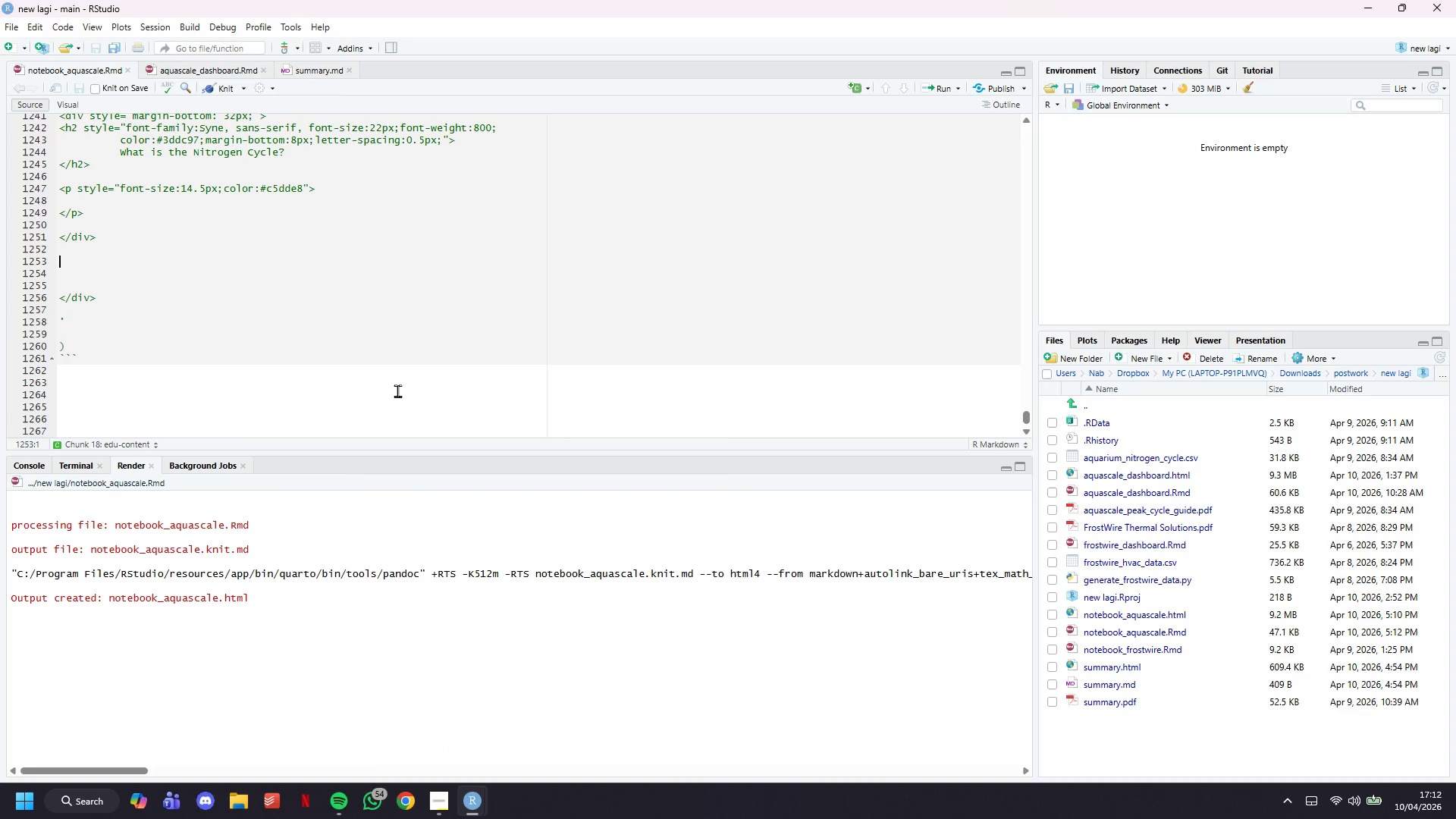 
key(ArrowUp)
 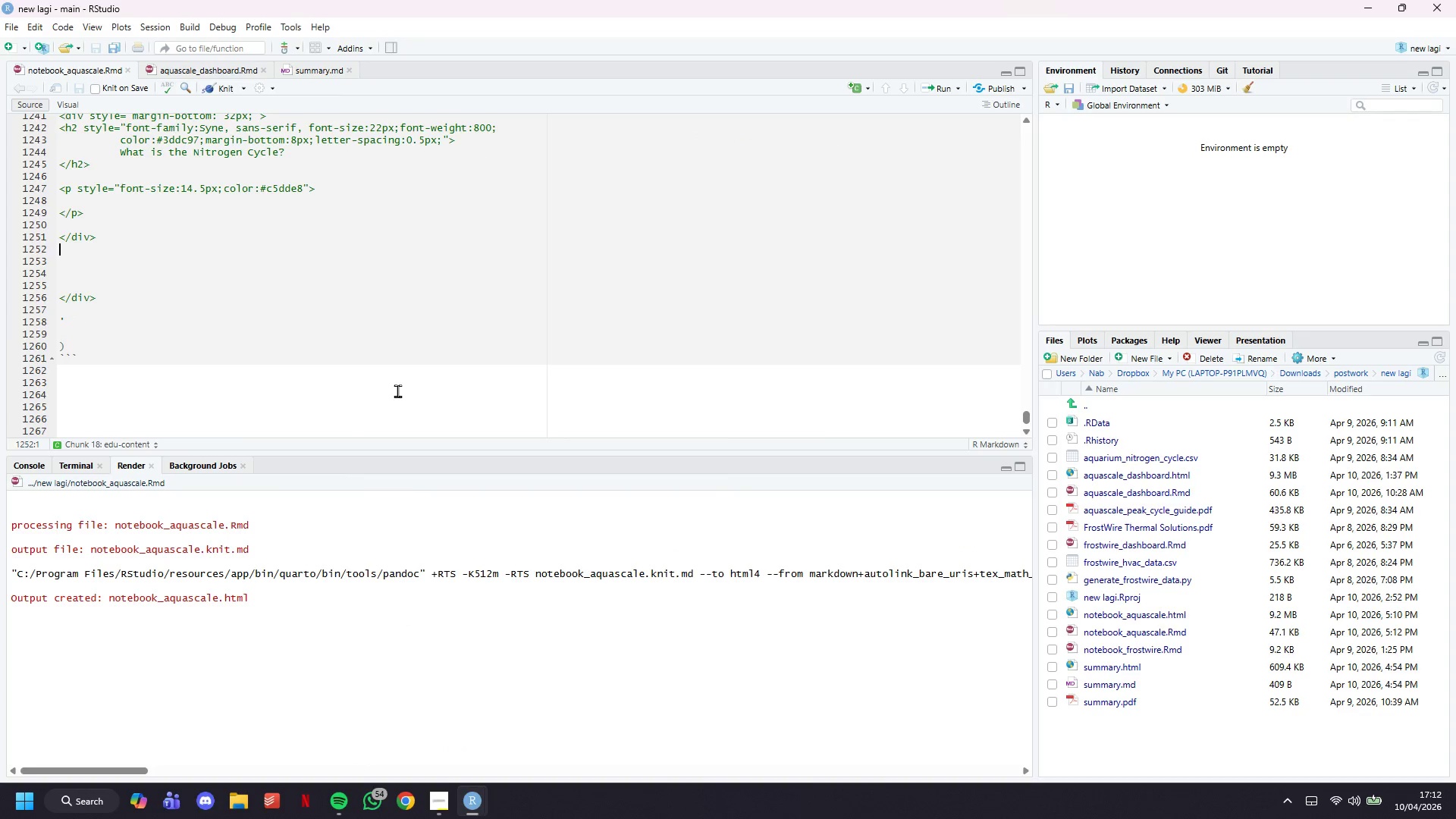 
key(ArrowUp)
 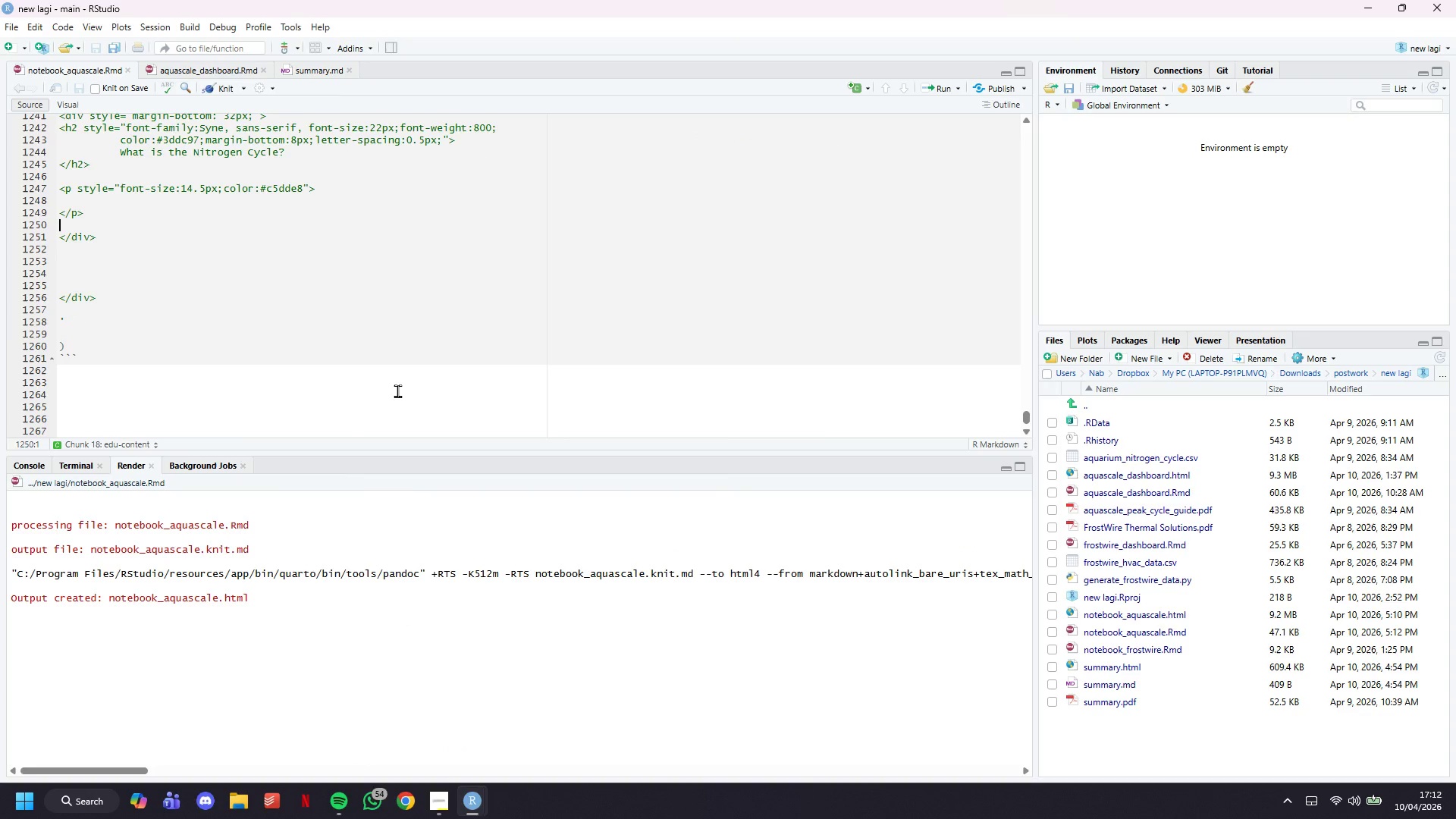 
key(ArrowUp)
 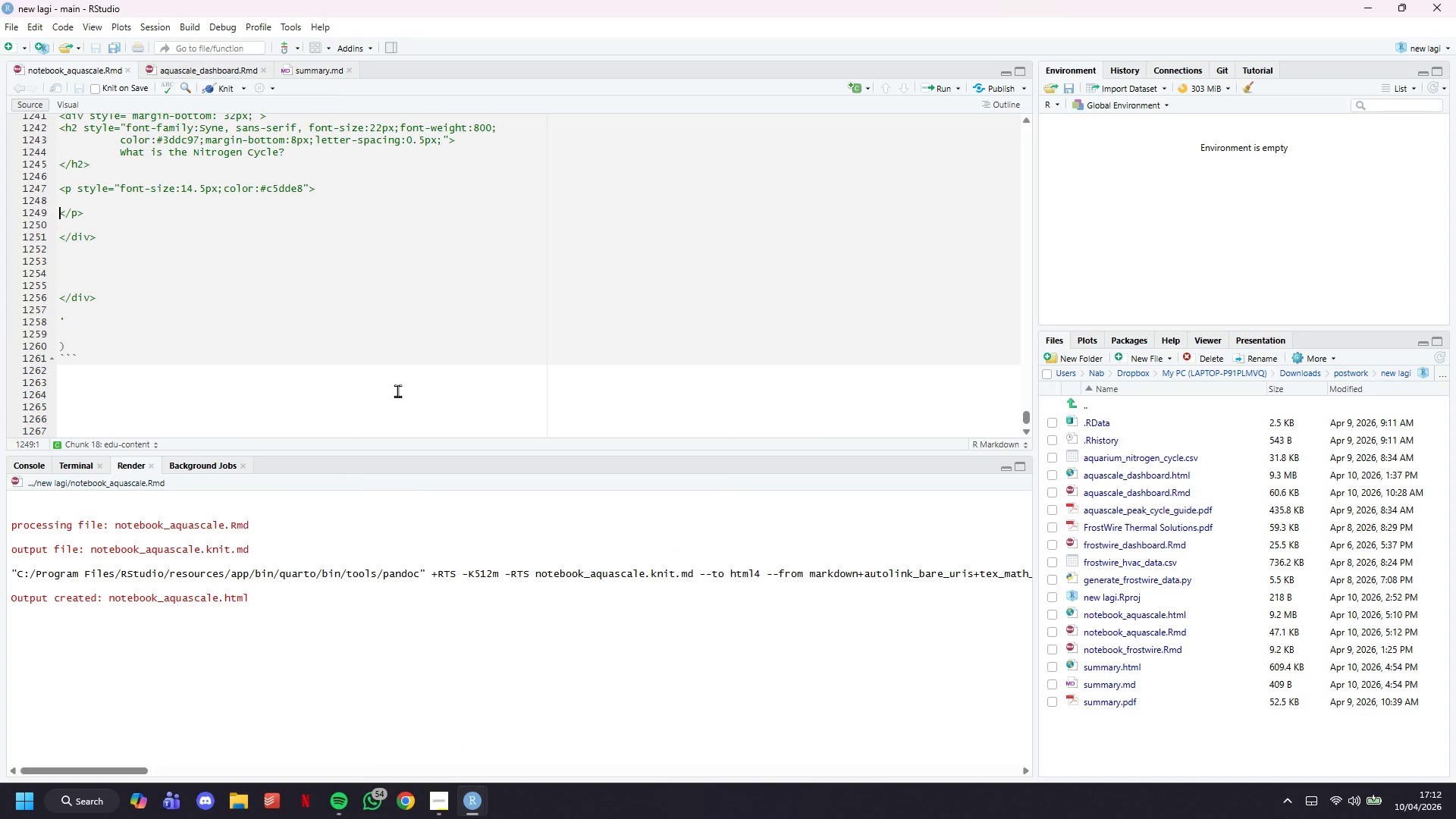 
key(ArrowUp)
 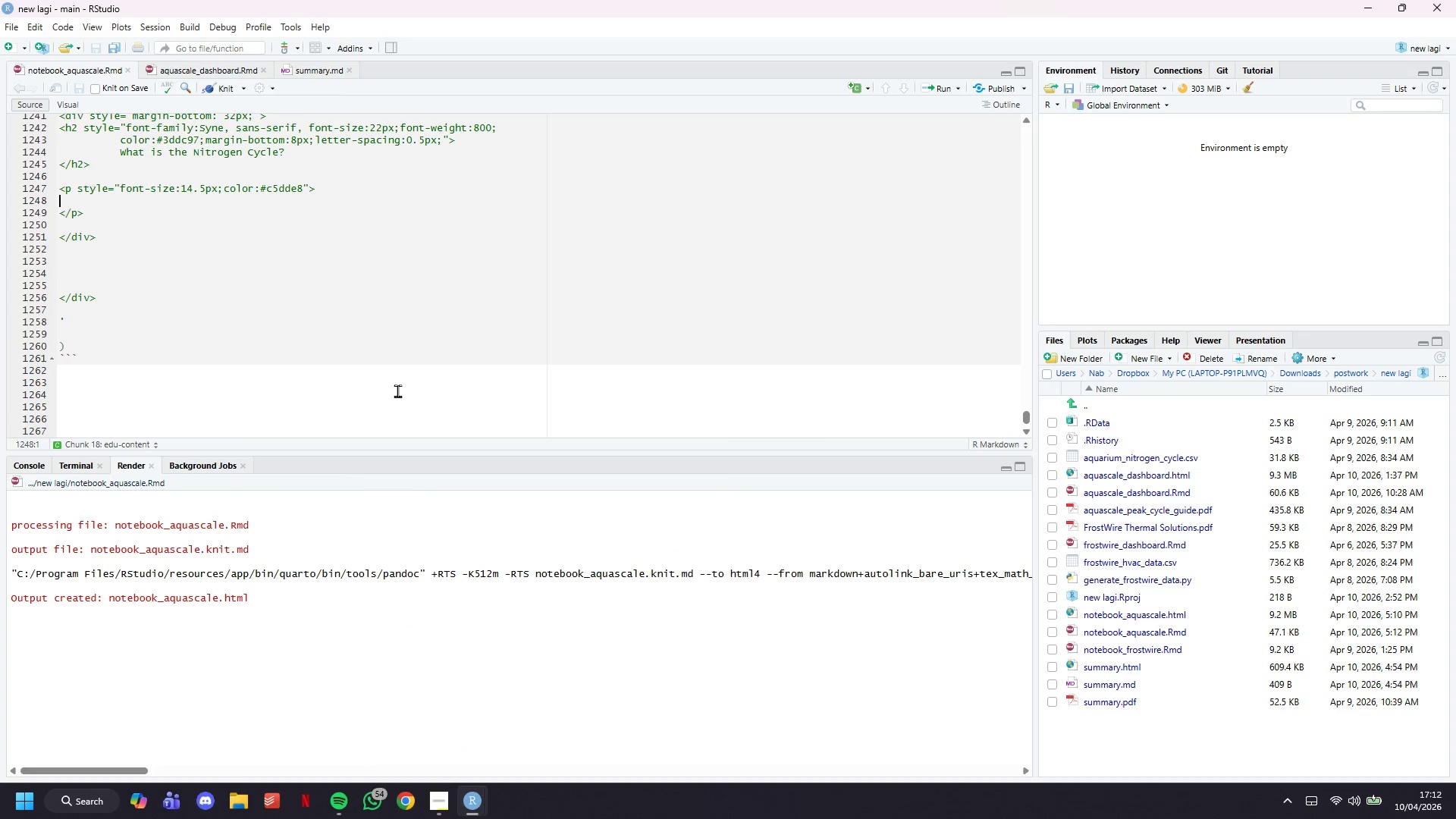 
key(ArrowUp)
 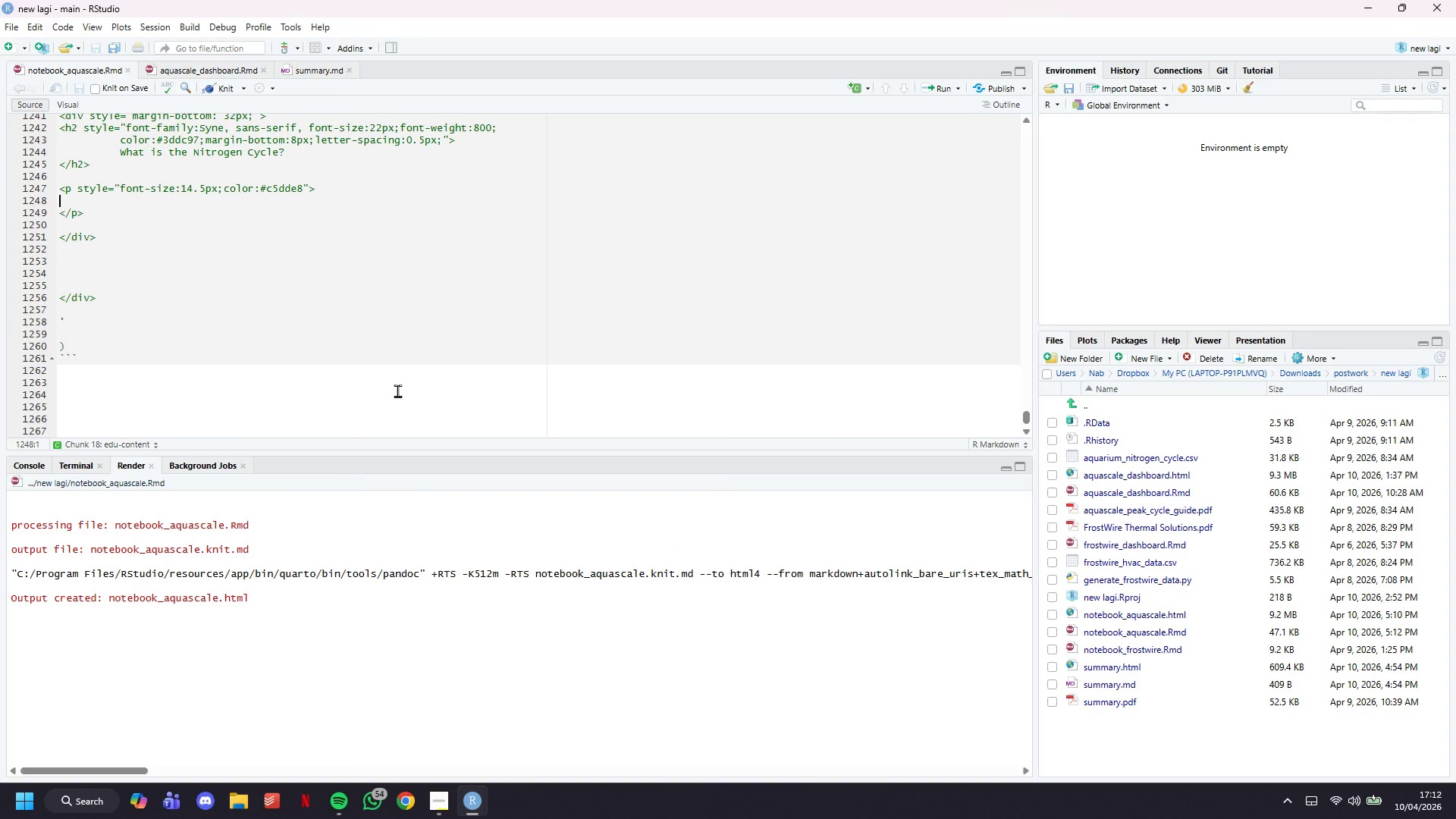 
key(ArrowLeft)
 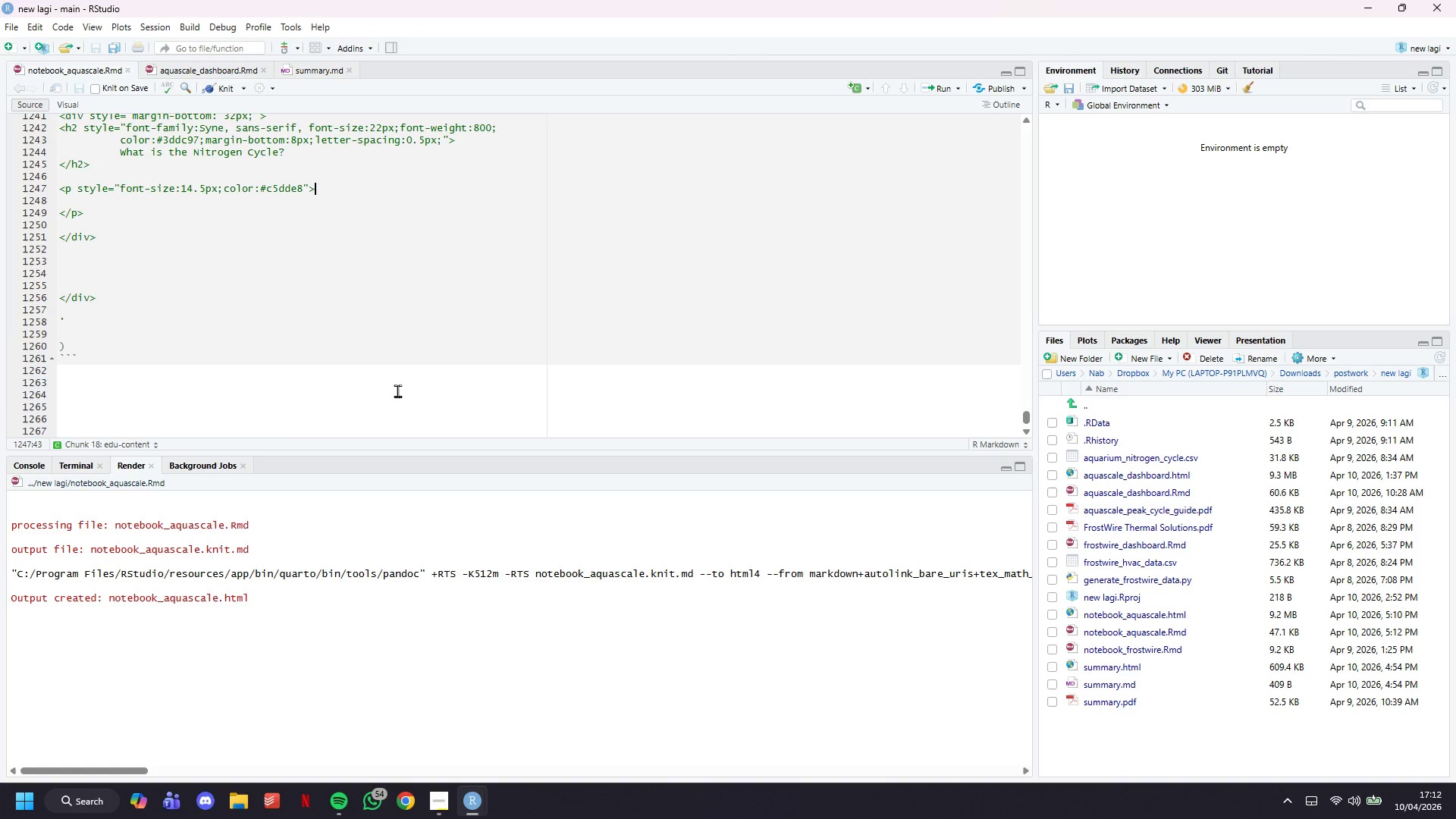 
key(Enter)
 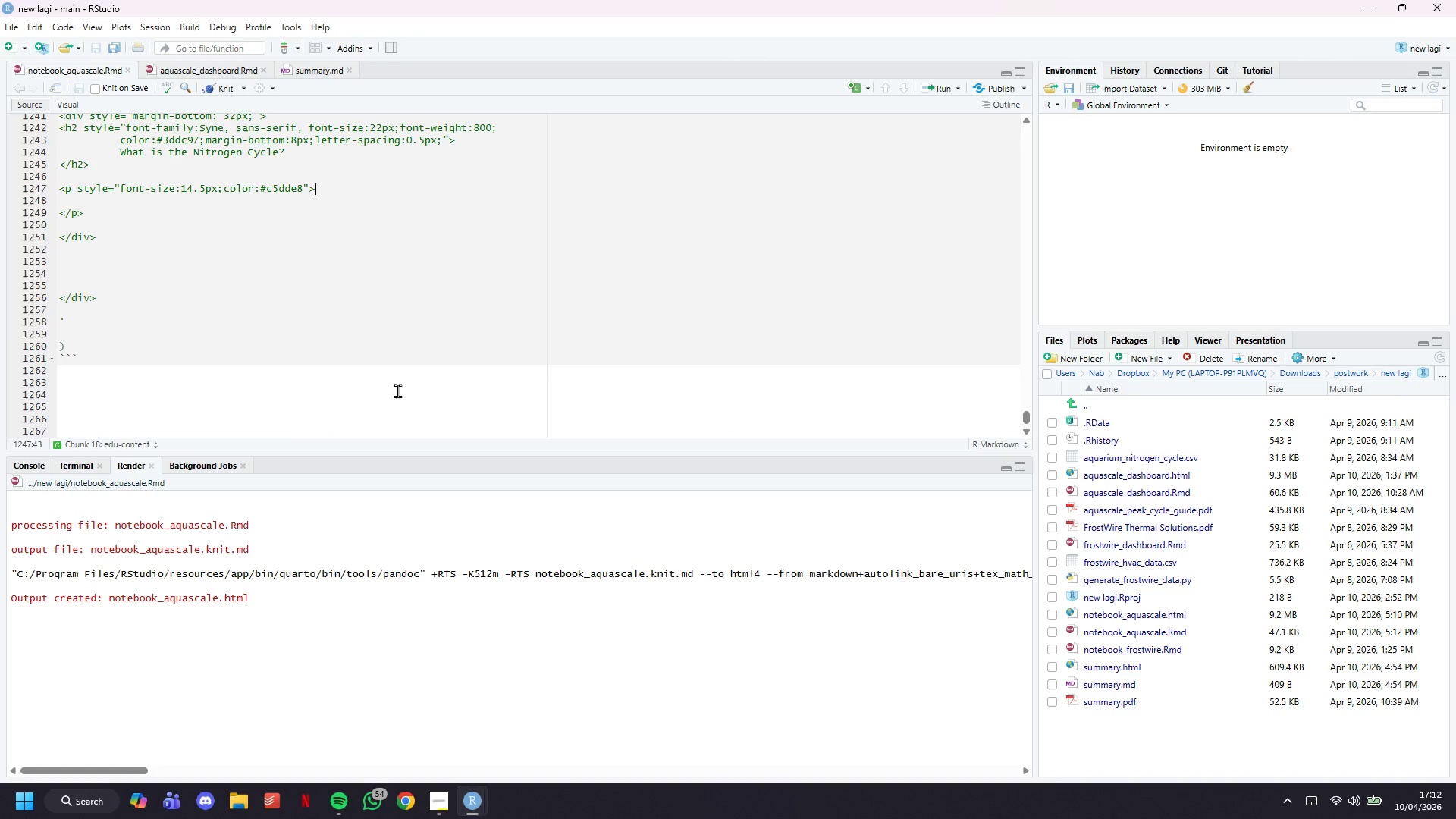 
type( )
key(Tab)
type(Whey you set up a brand-new aquarium, the water looks crystl cler - but it is not yet safe for fish. Before adding any animals, the tank needs to develop)
 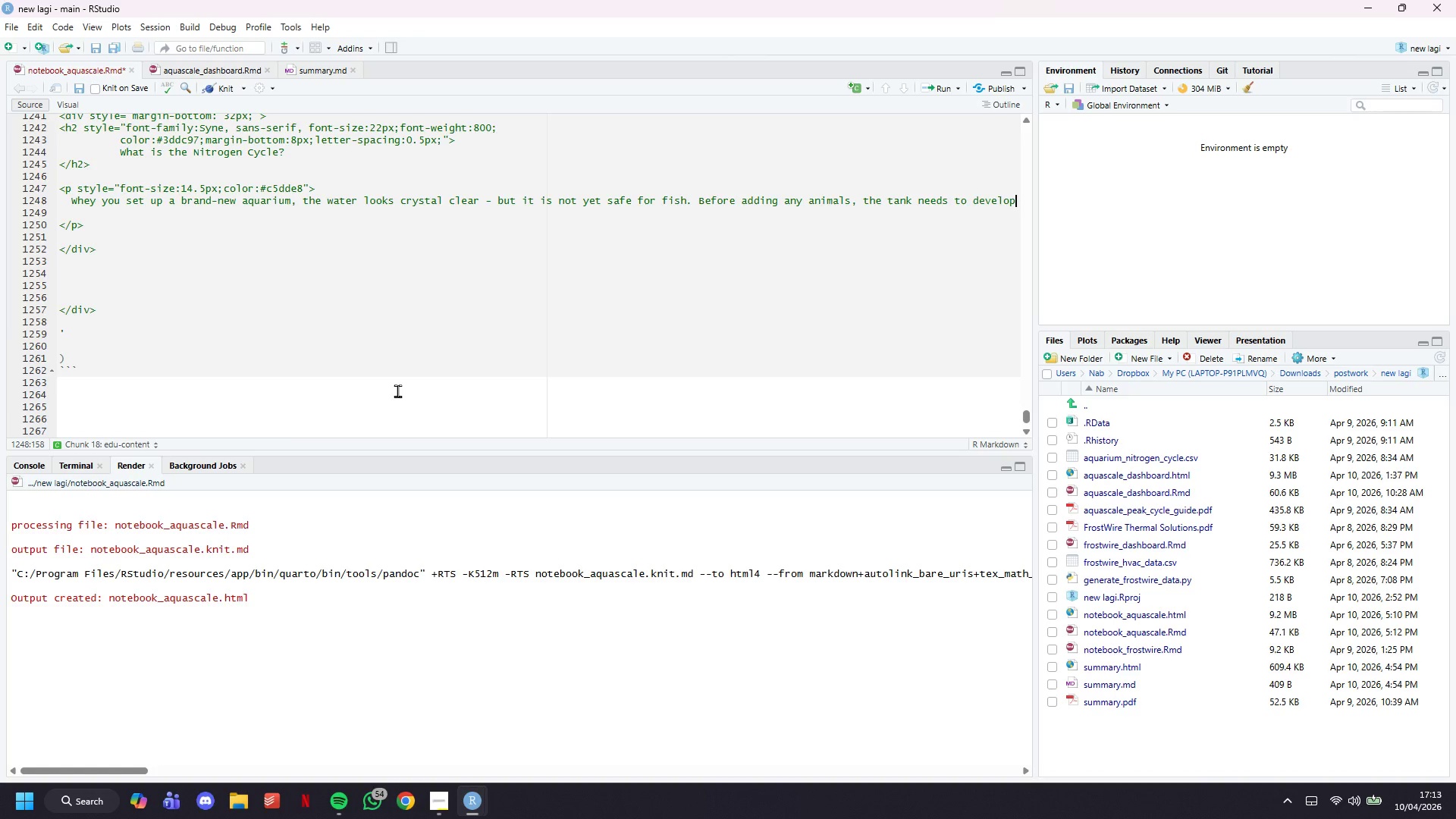 
key(Enter)
 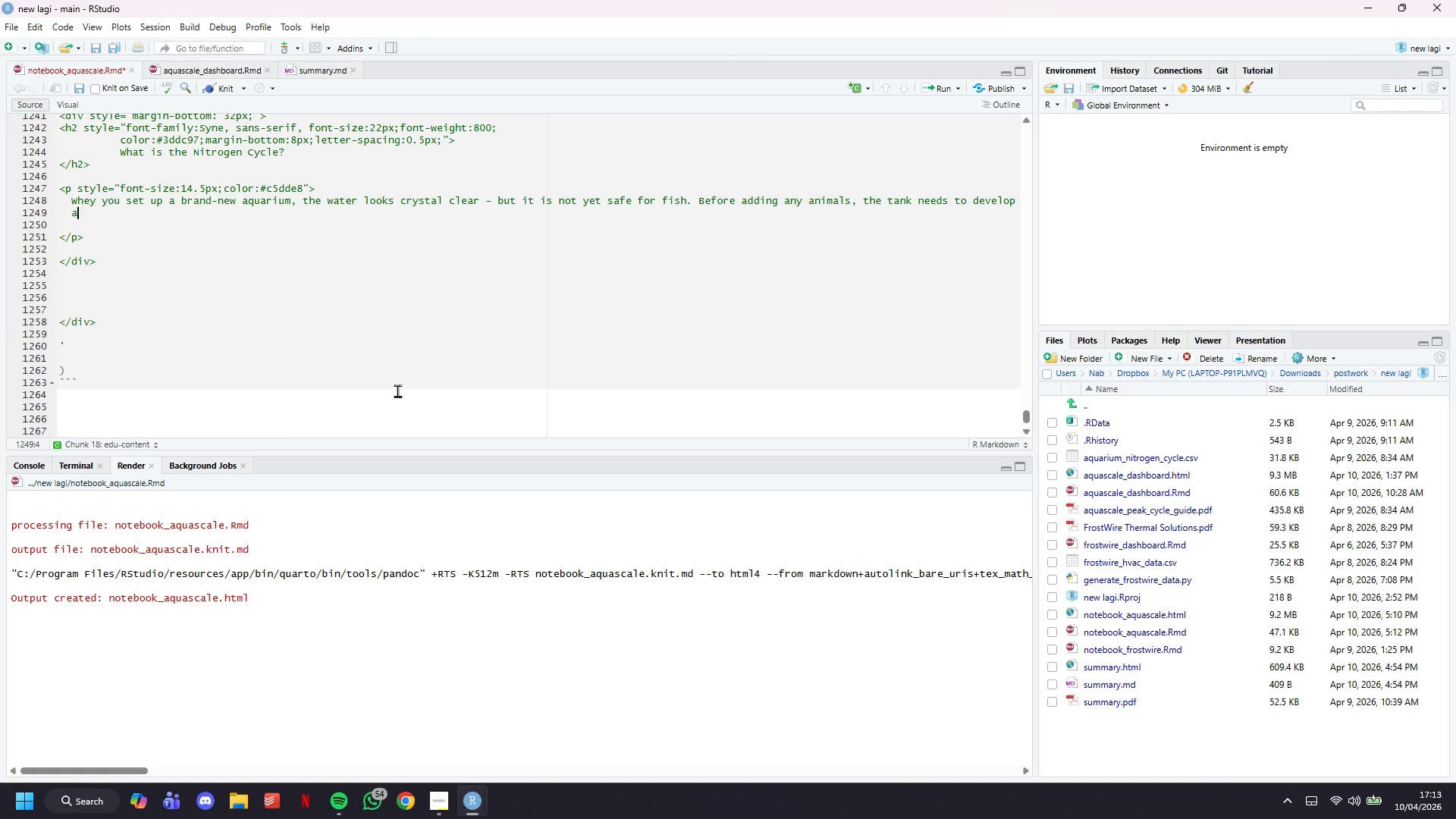 
key(A)
 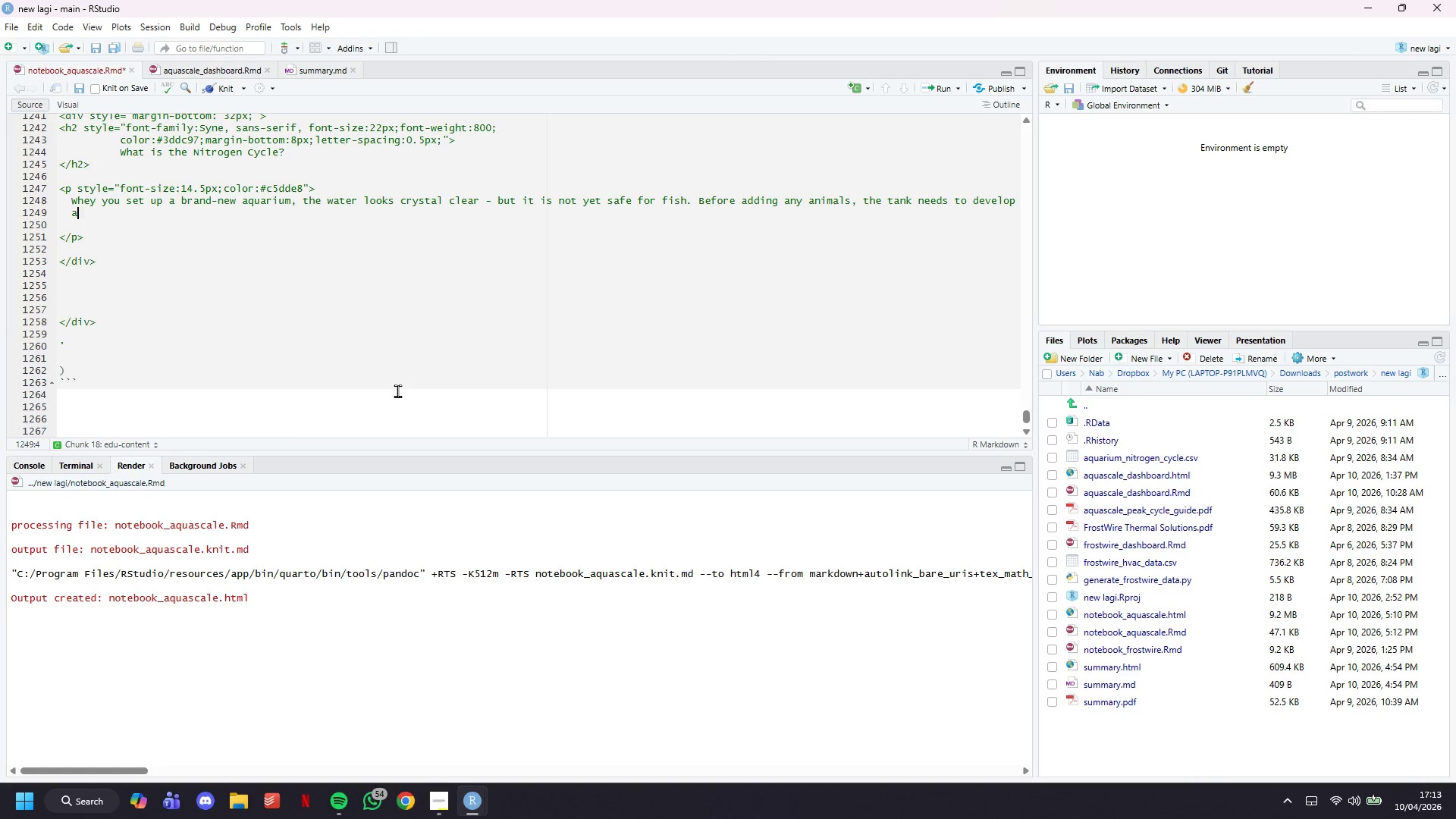 
key(Space)
 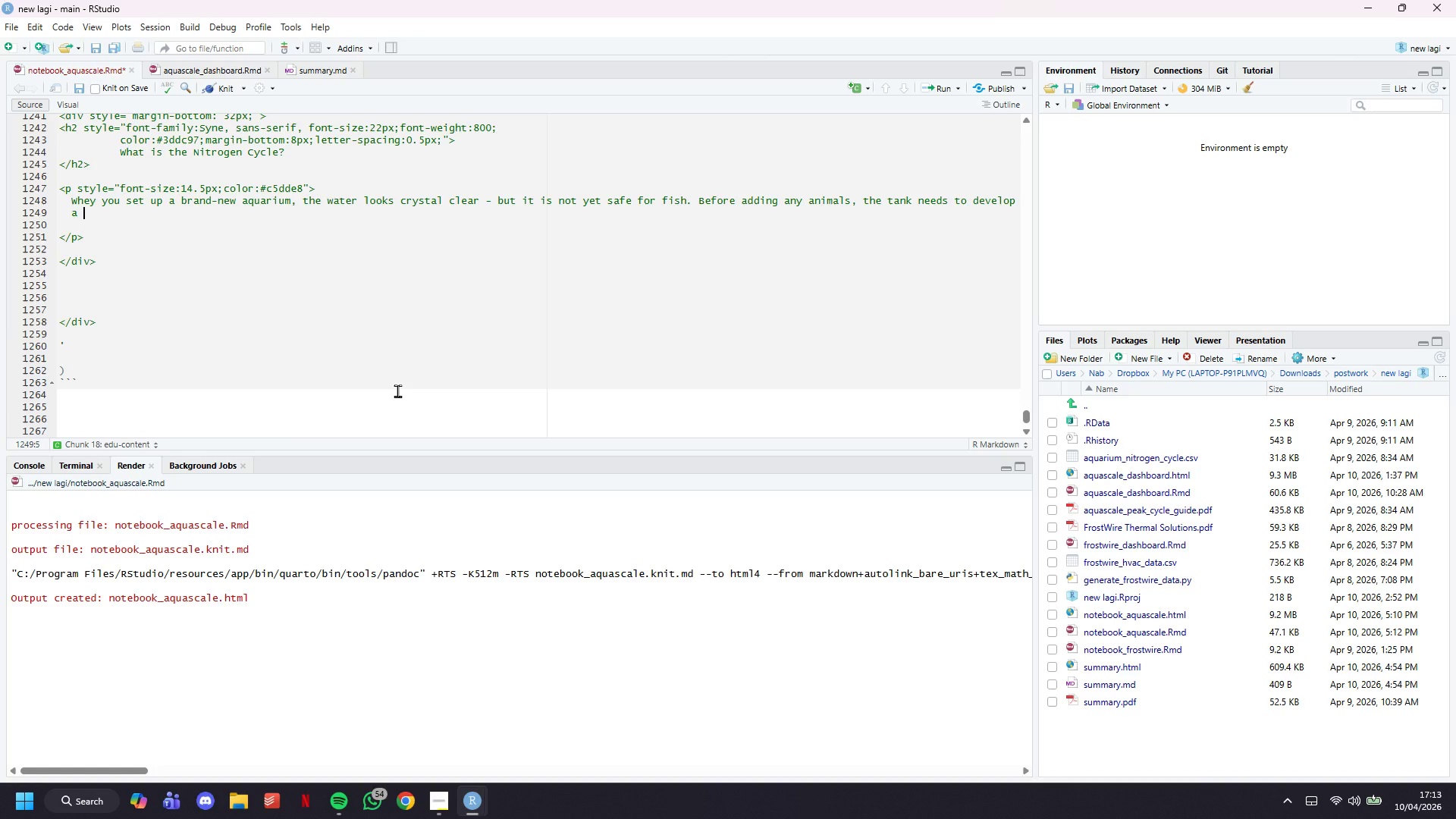 
key(Shift+Comma)
 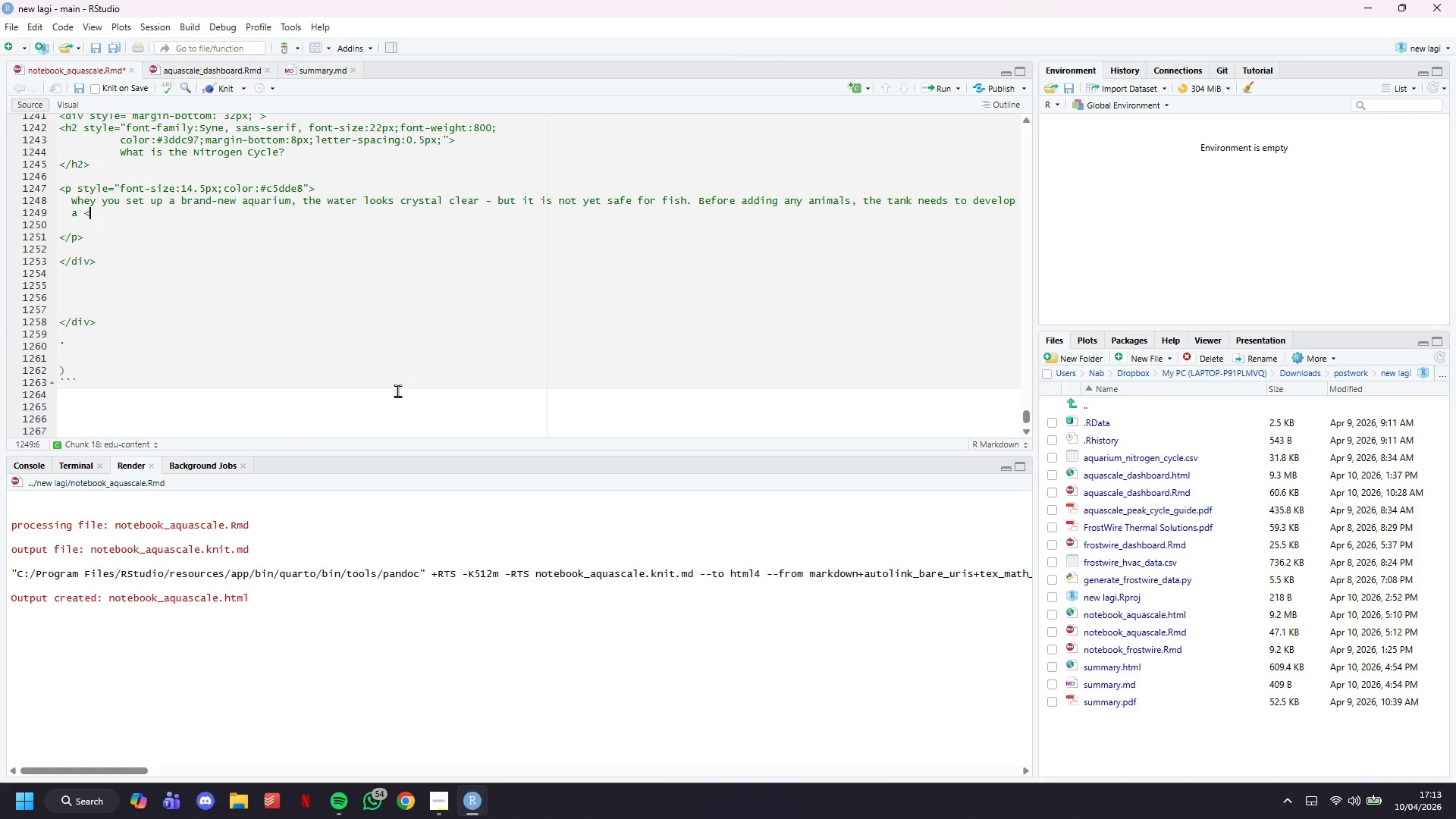 
key(Shift+Period)
 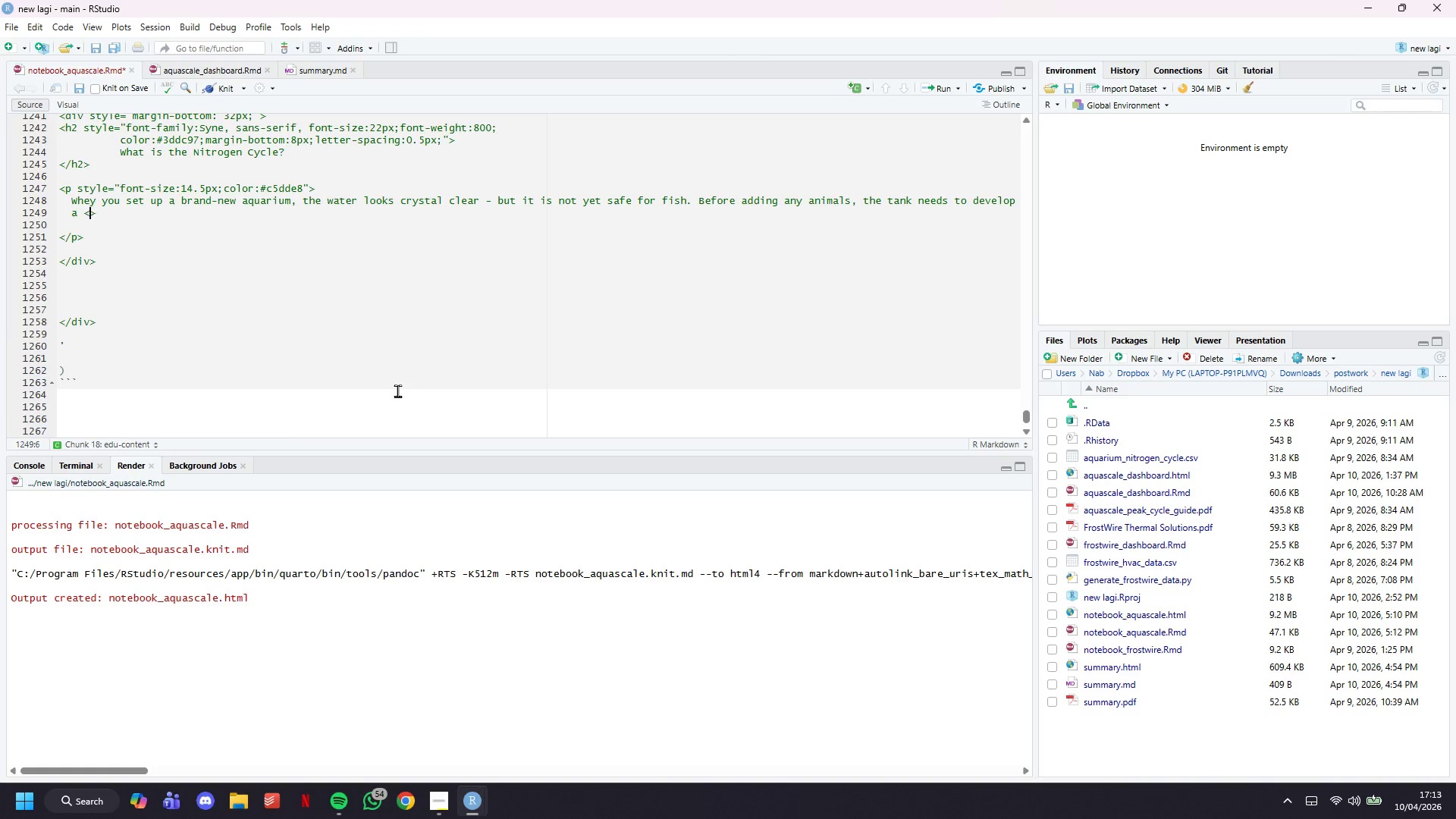 
key(ArrowLeft)
 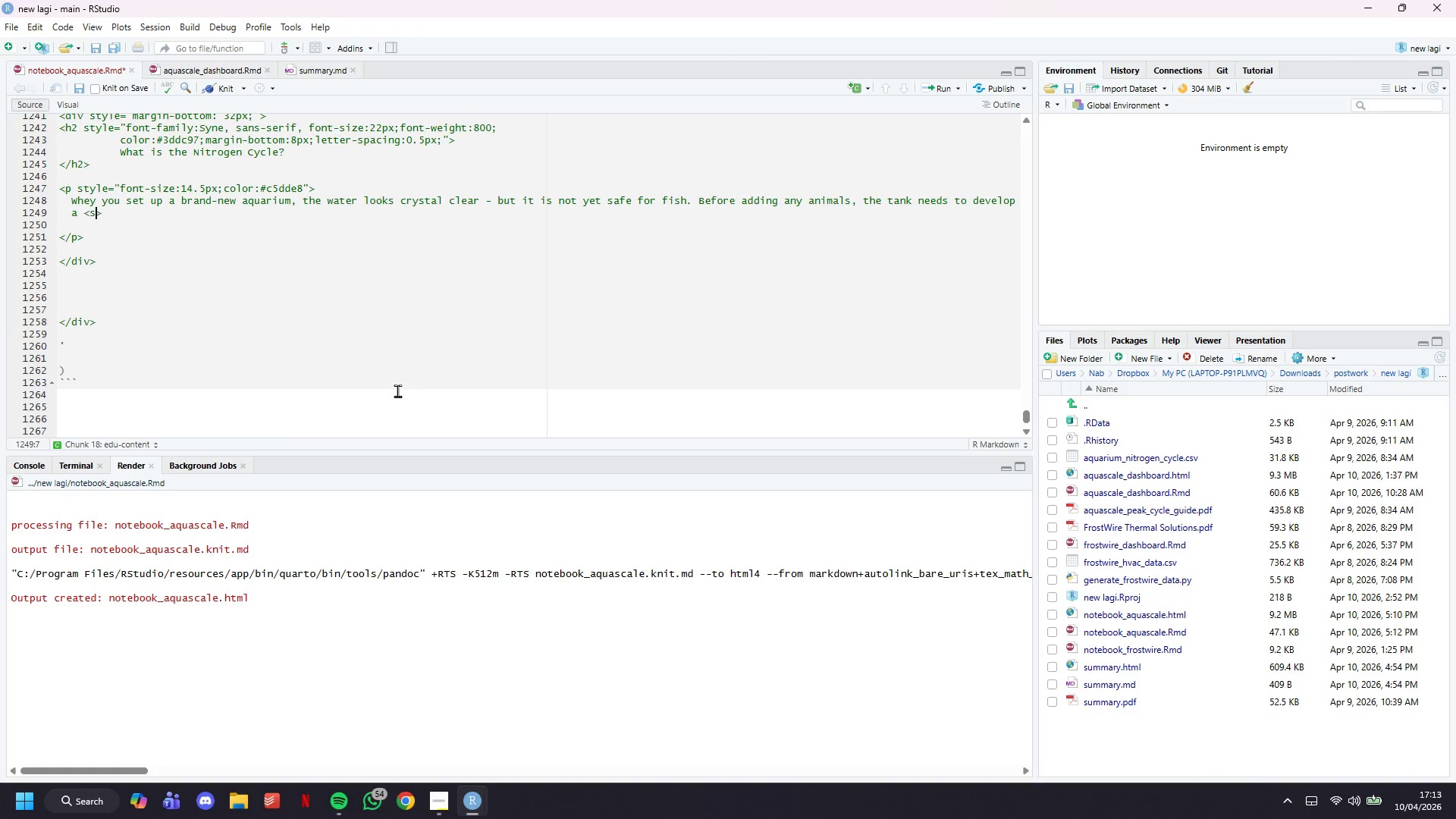 
type(strom)
key(Backspace)
type(ng style)
 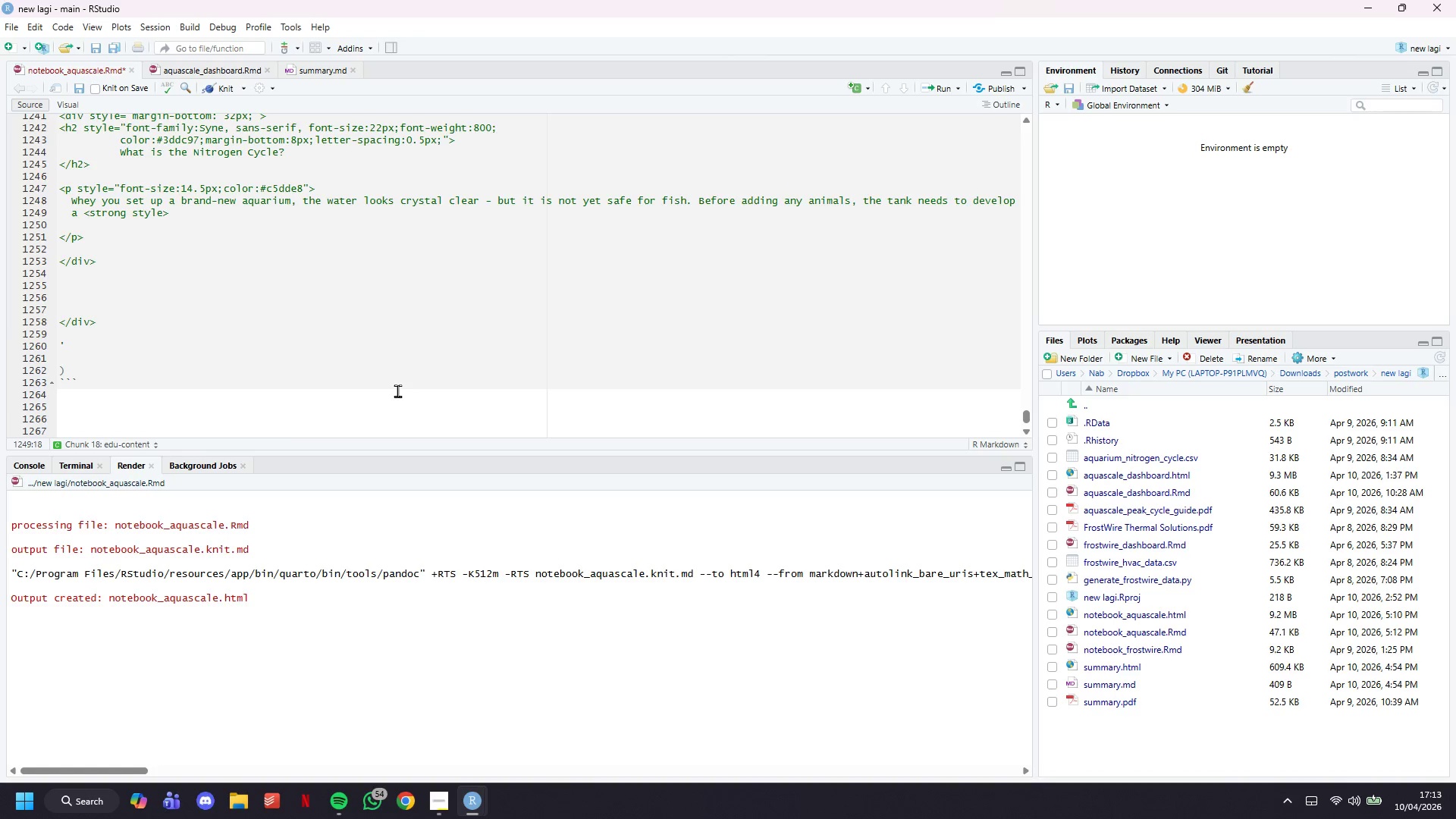 
key(Equal)
 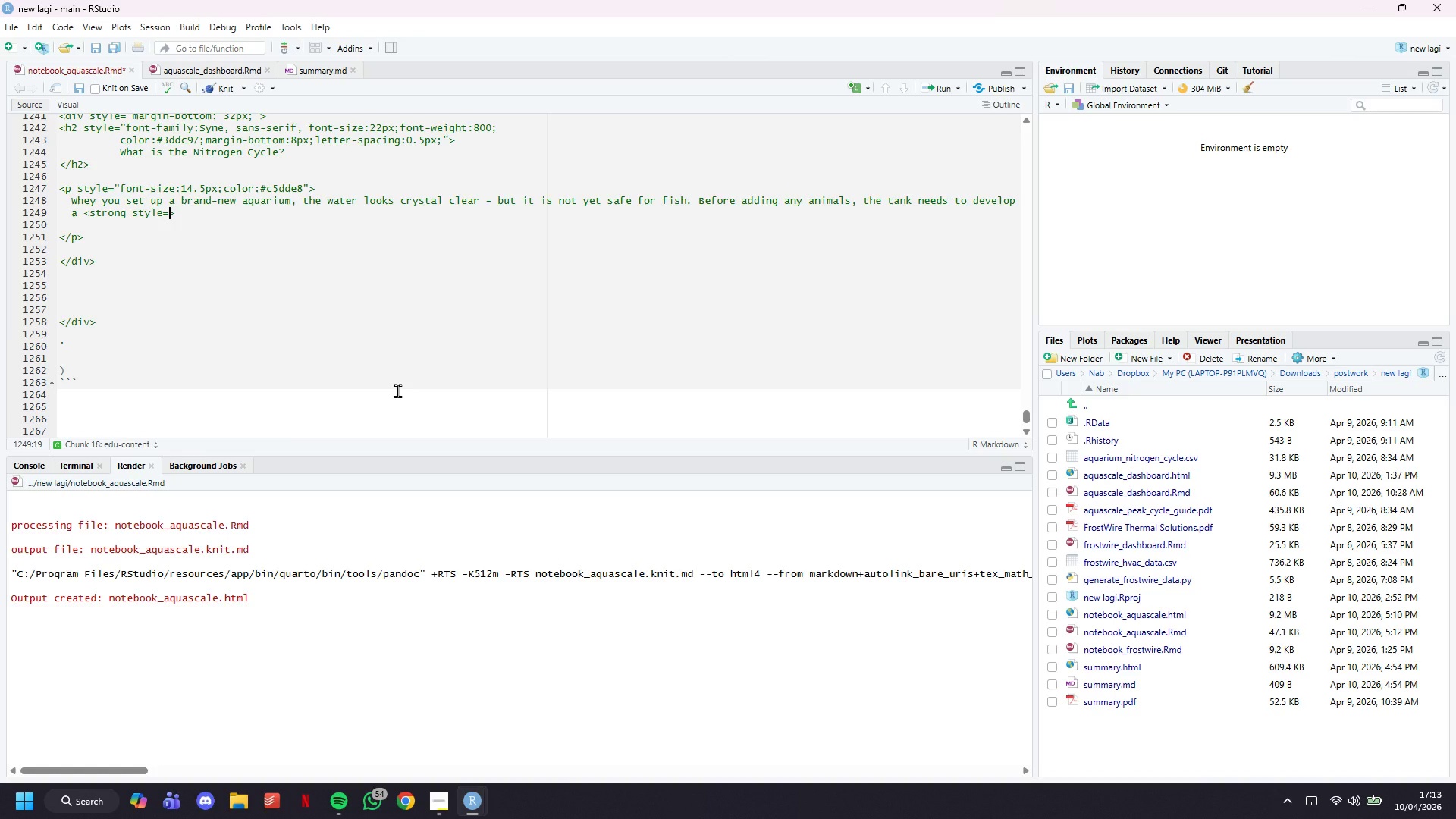 
key(Shift+Quote)
 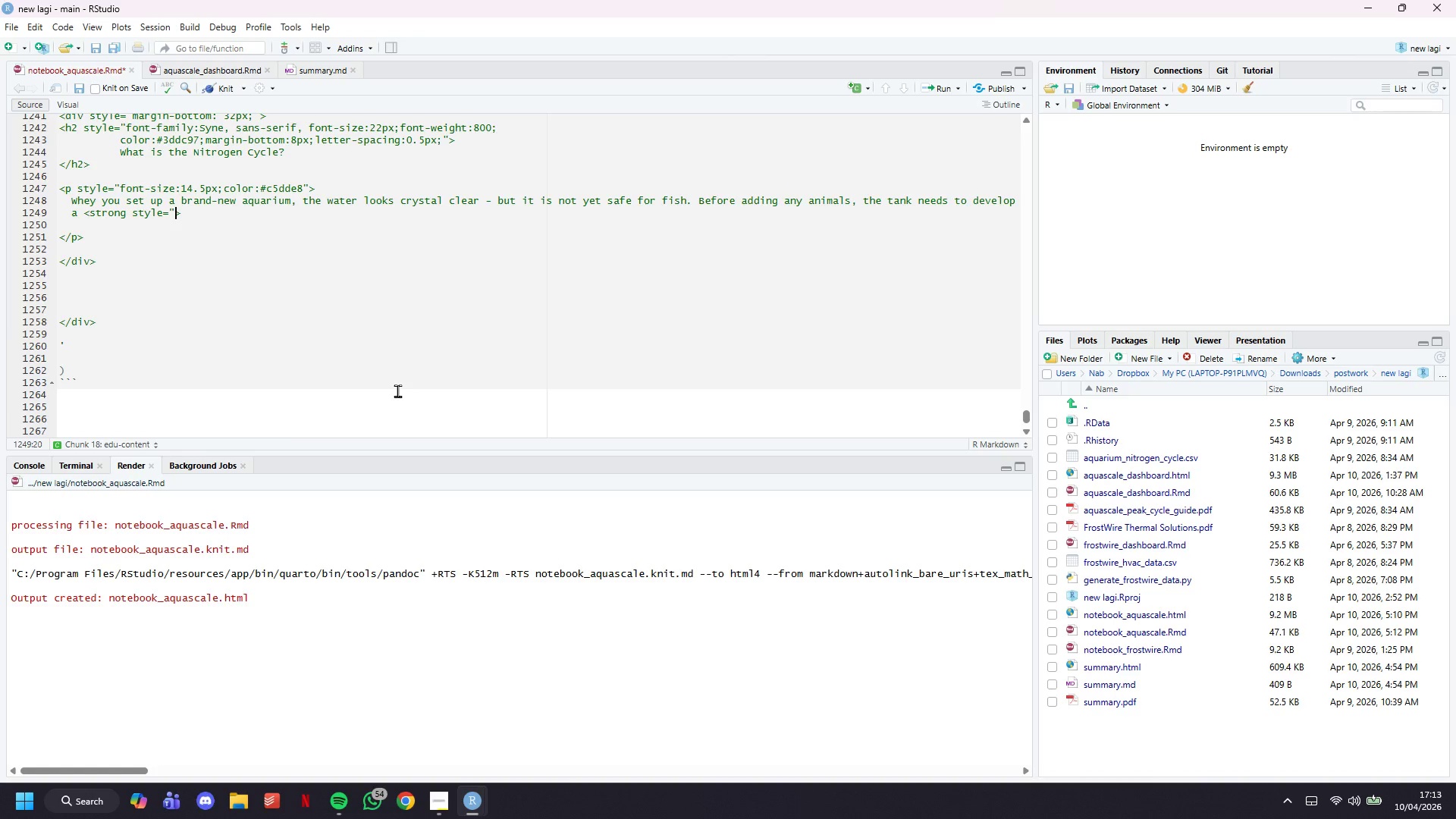 
key(Shift+Quote)
 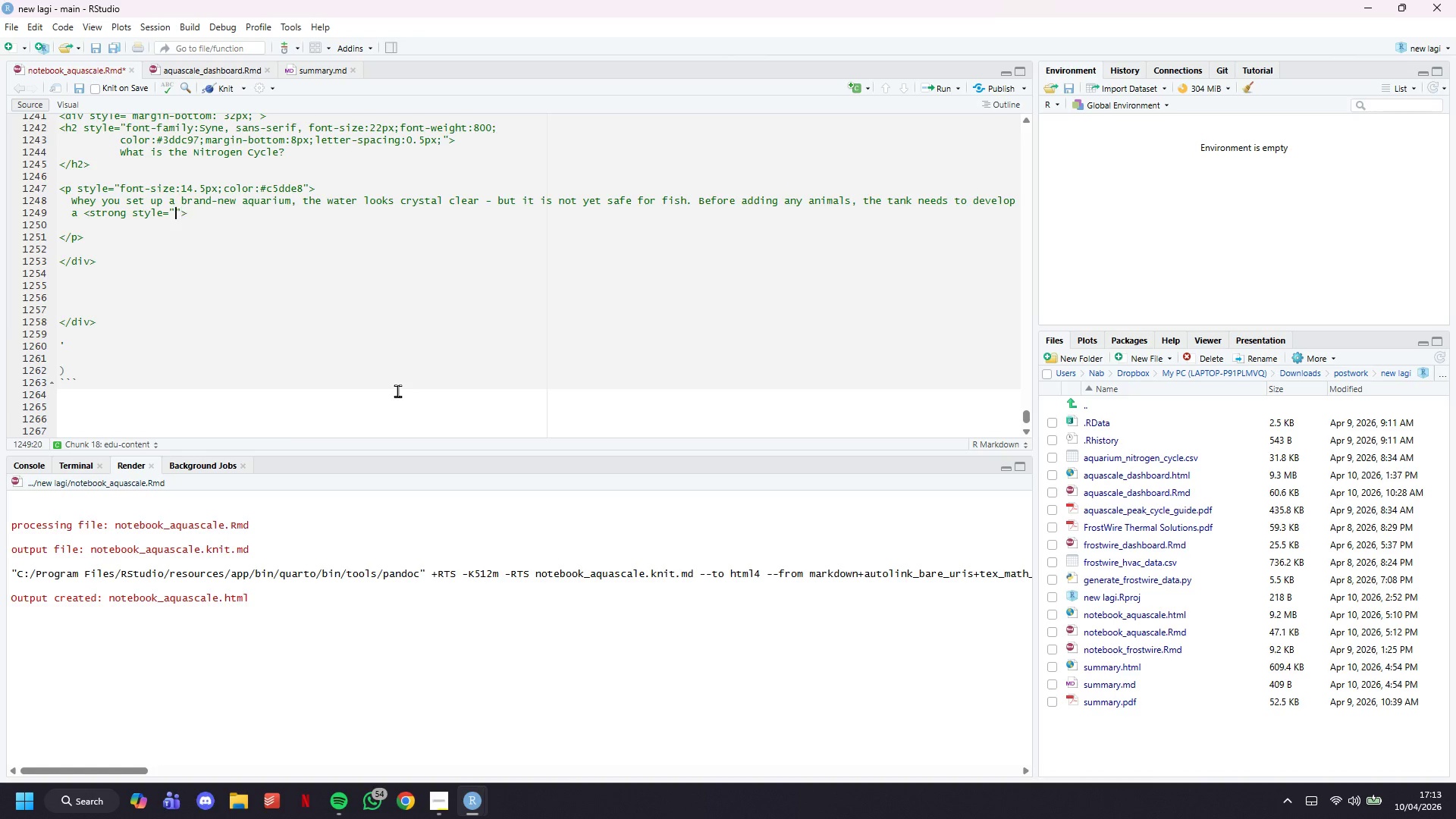 
key(ArrowLeft)
 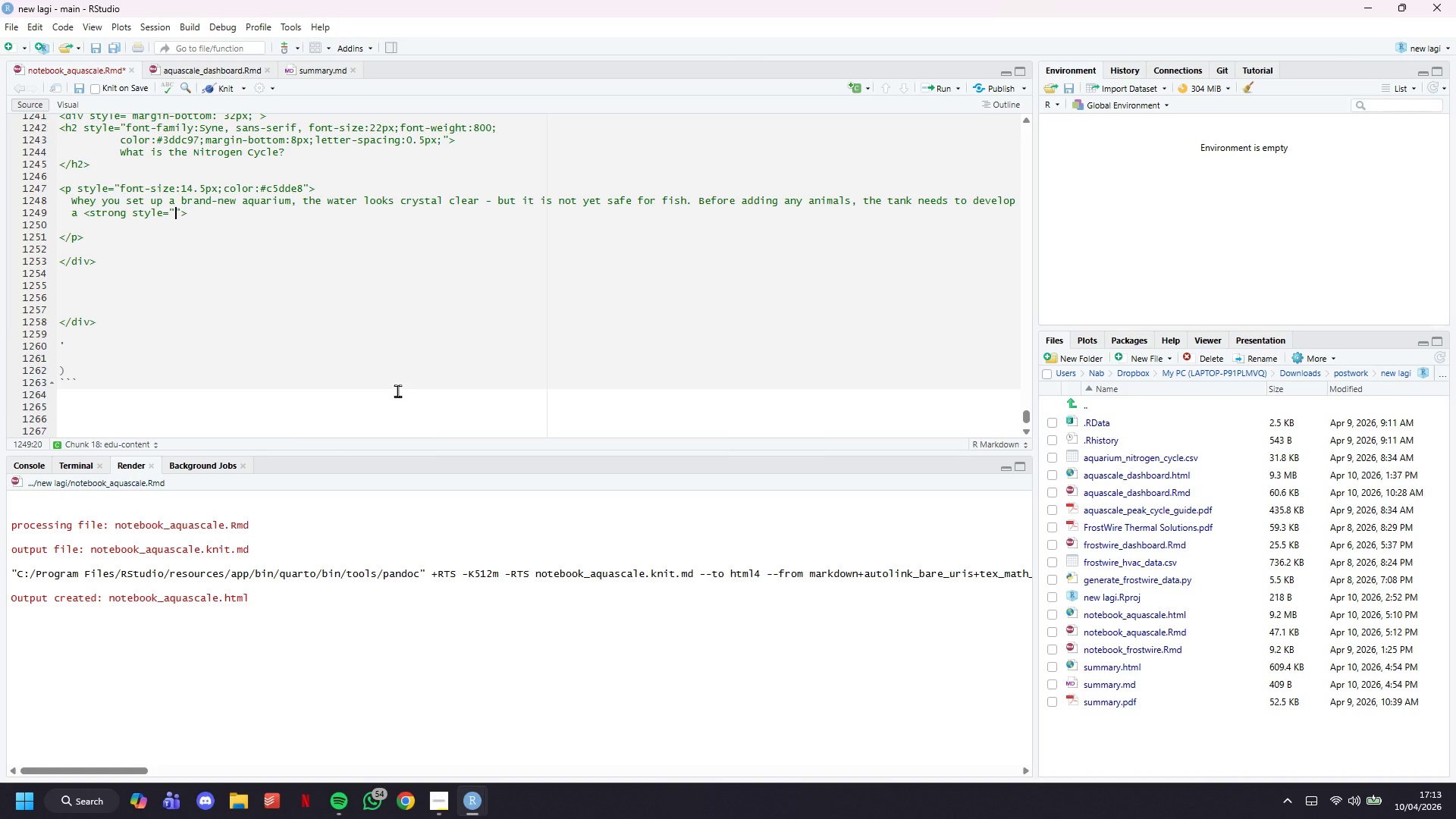 
type(color)
 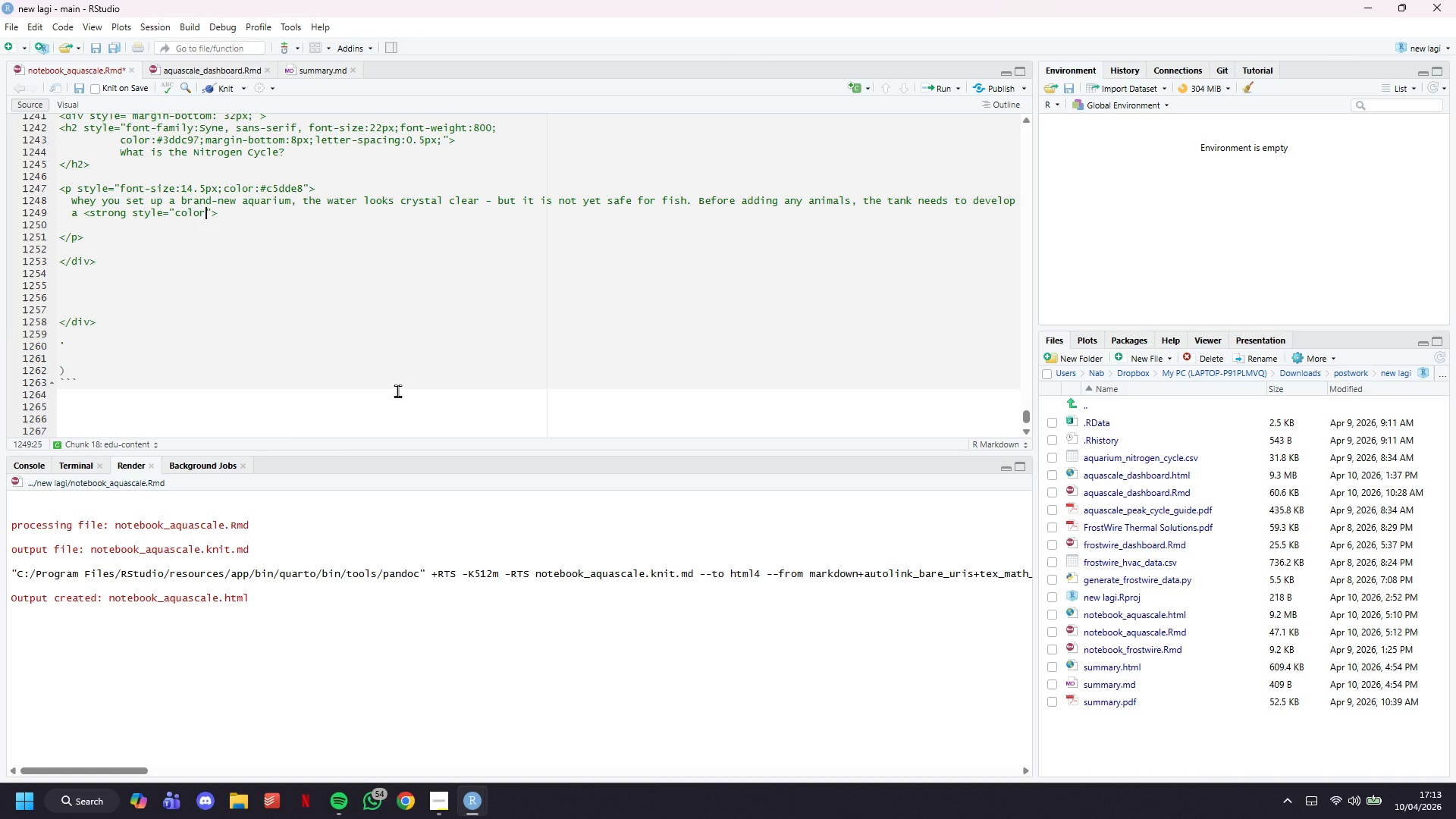 
type(:#3ddc97)
 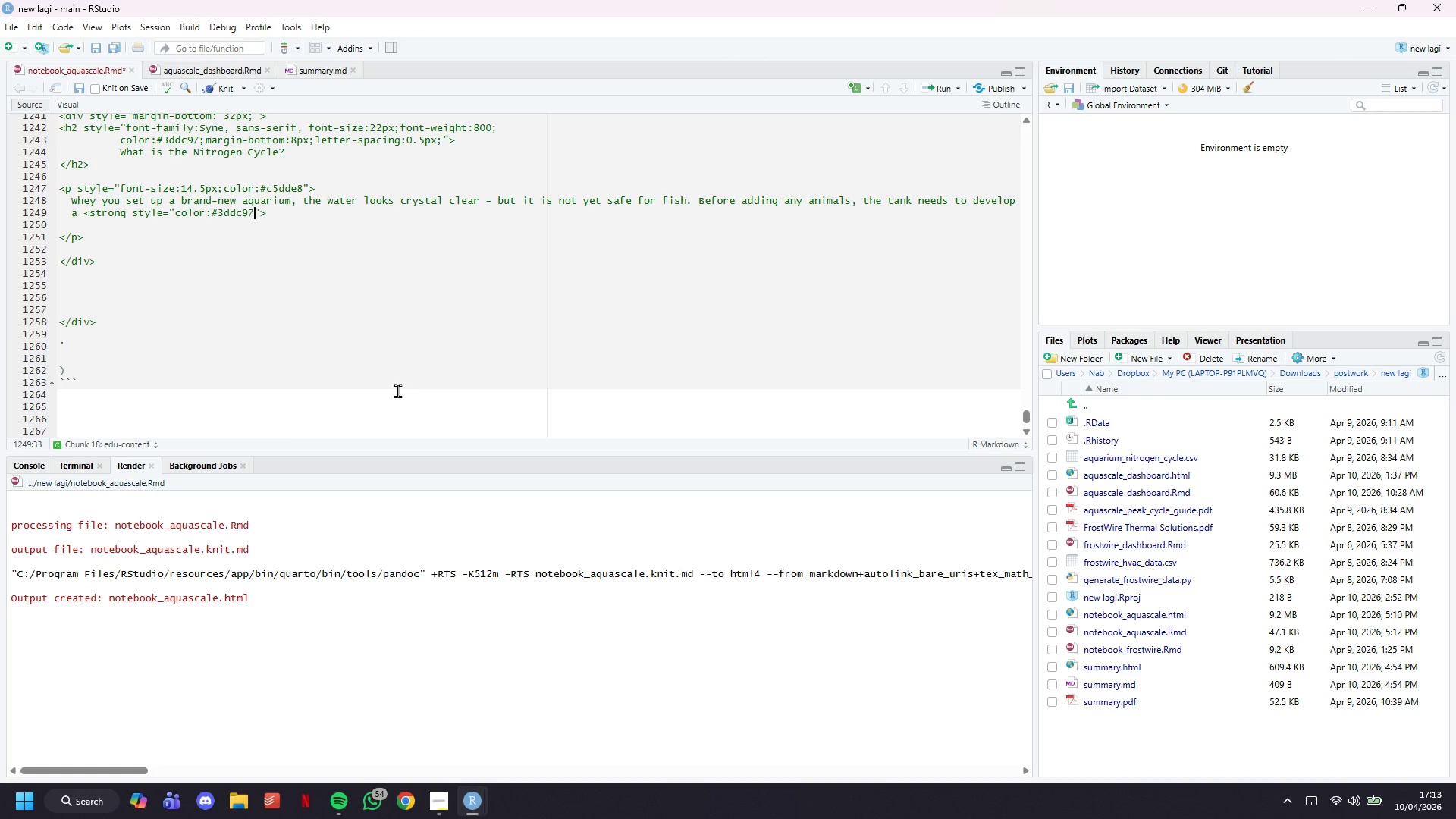 
key(ArrowRight)
 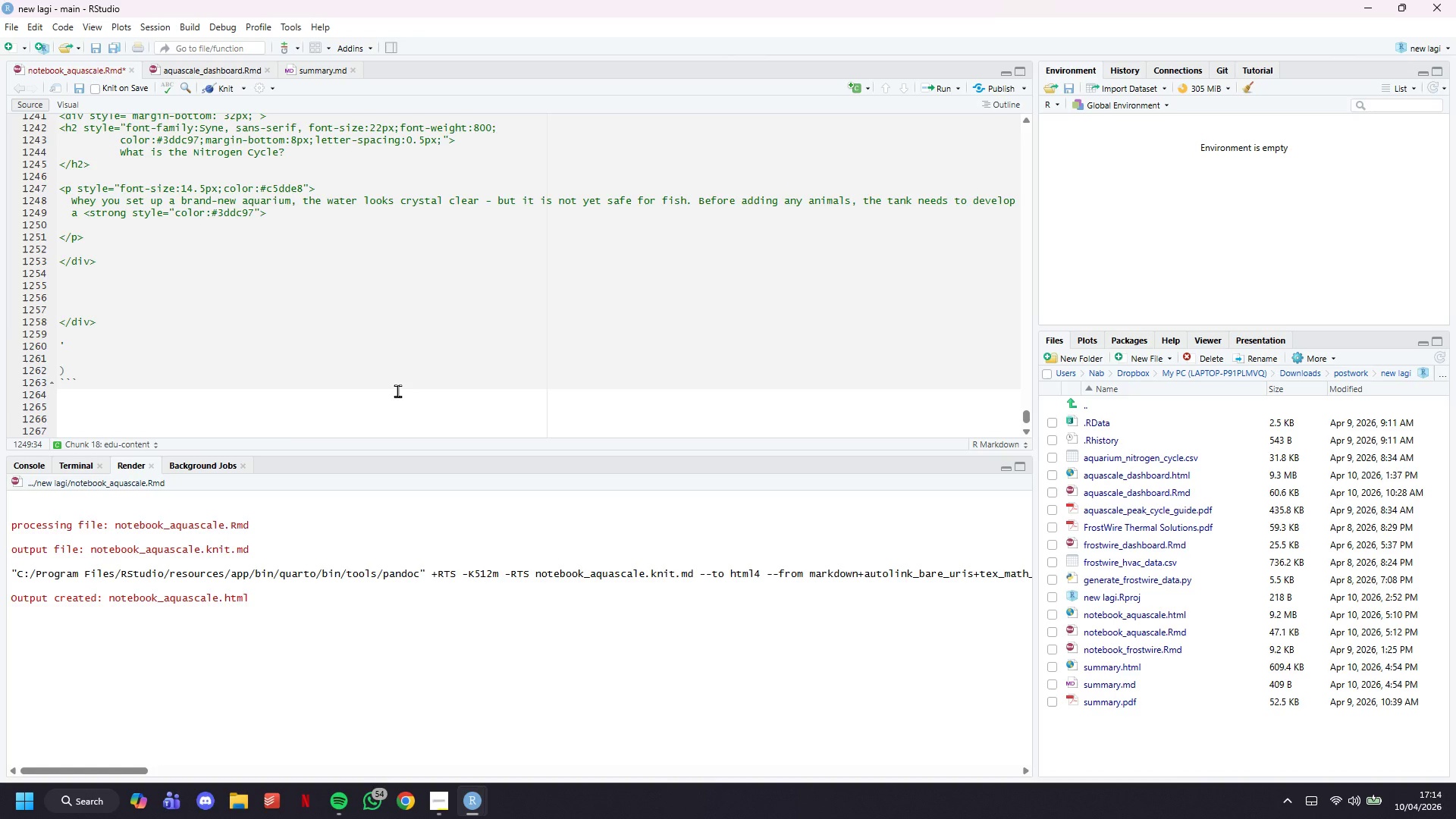 
wait(22.77)
 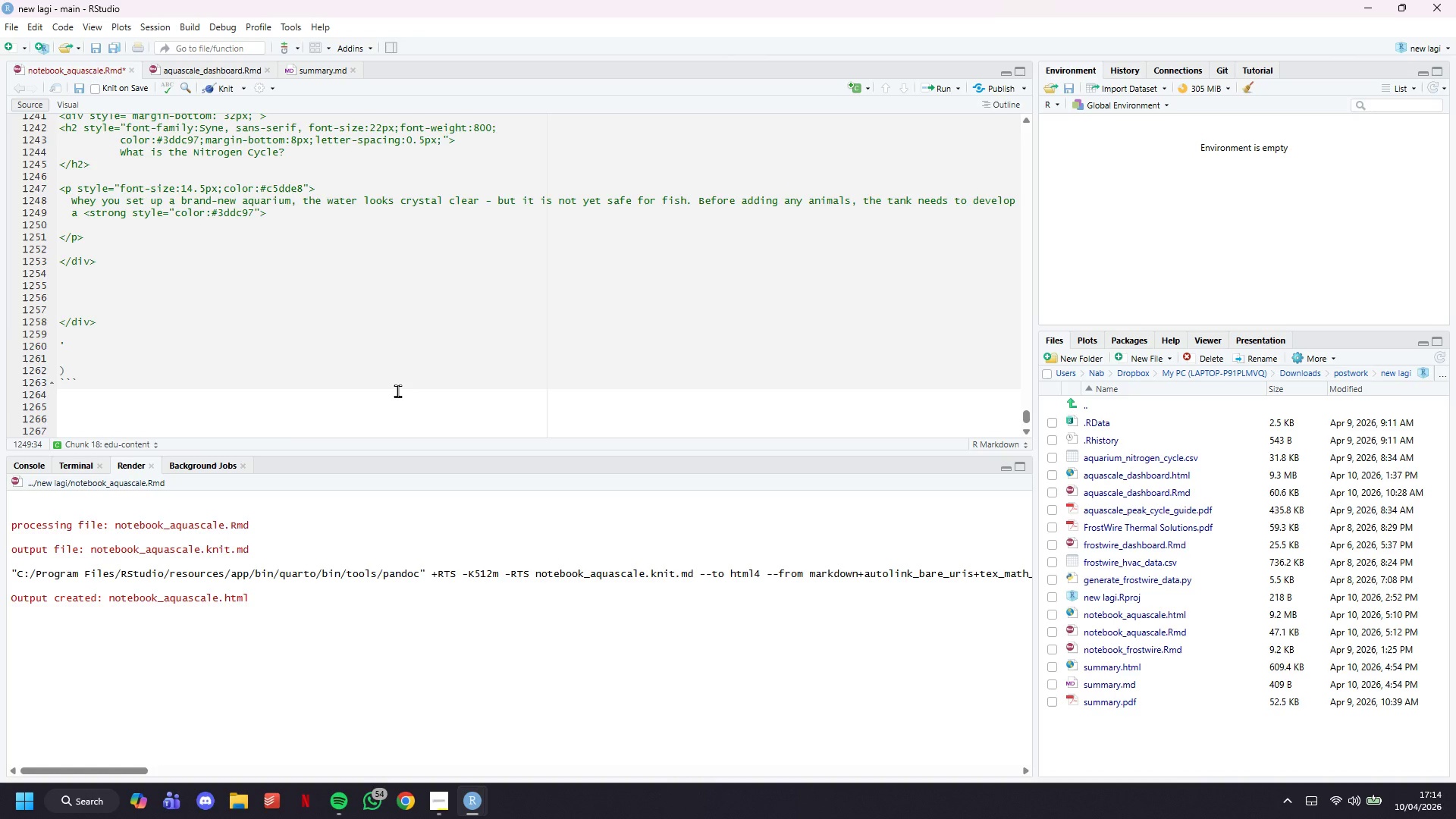 
key(ArrowLeft)
 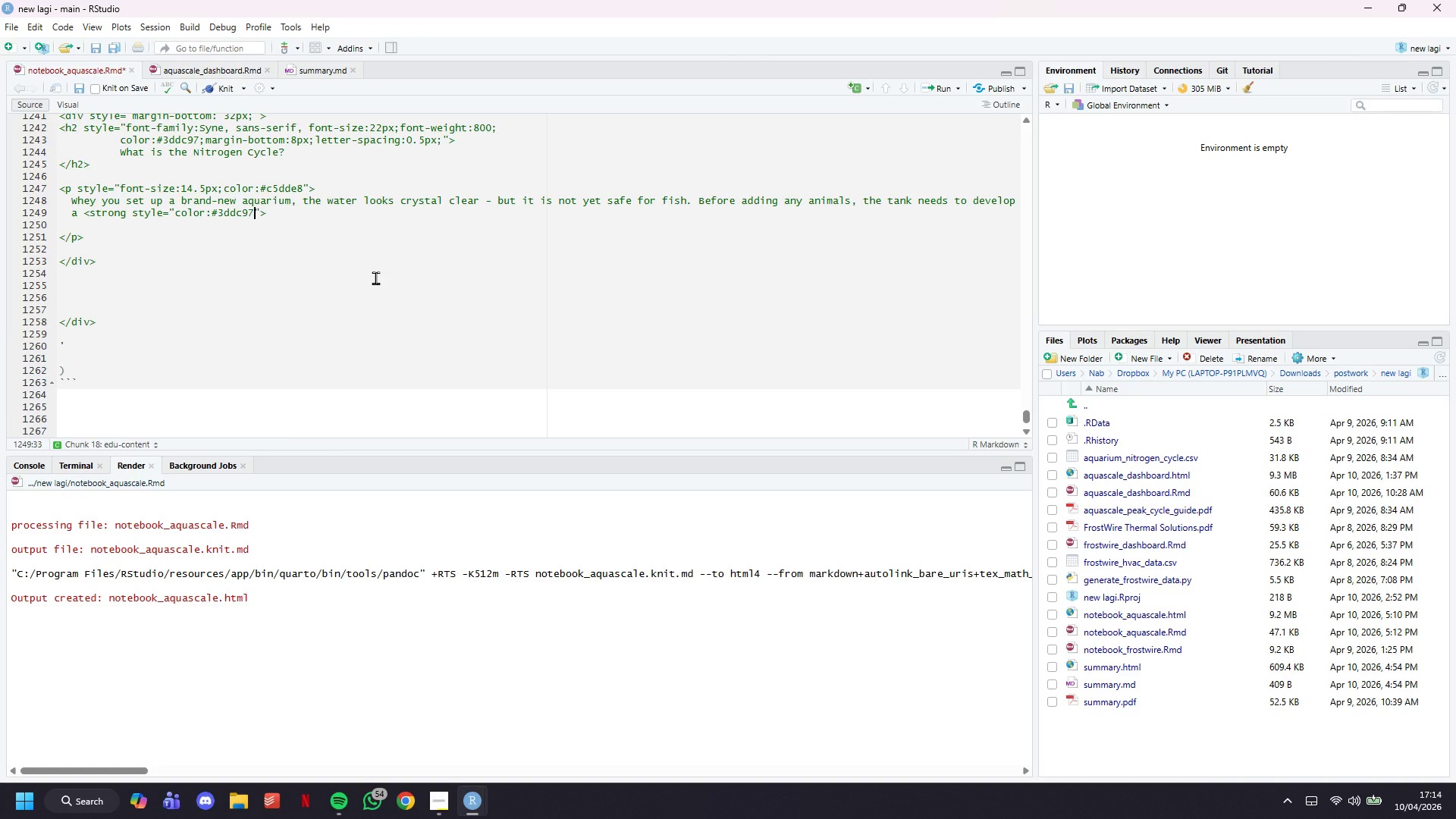 
key(Semicolon)
 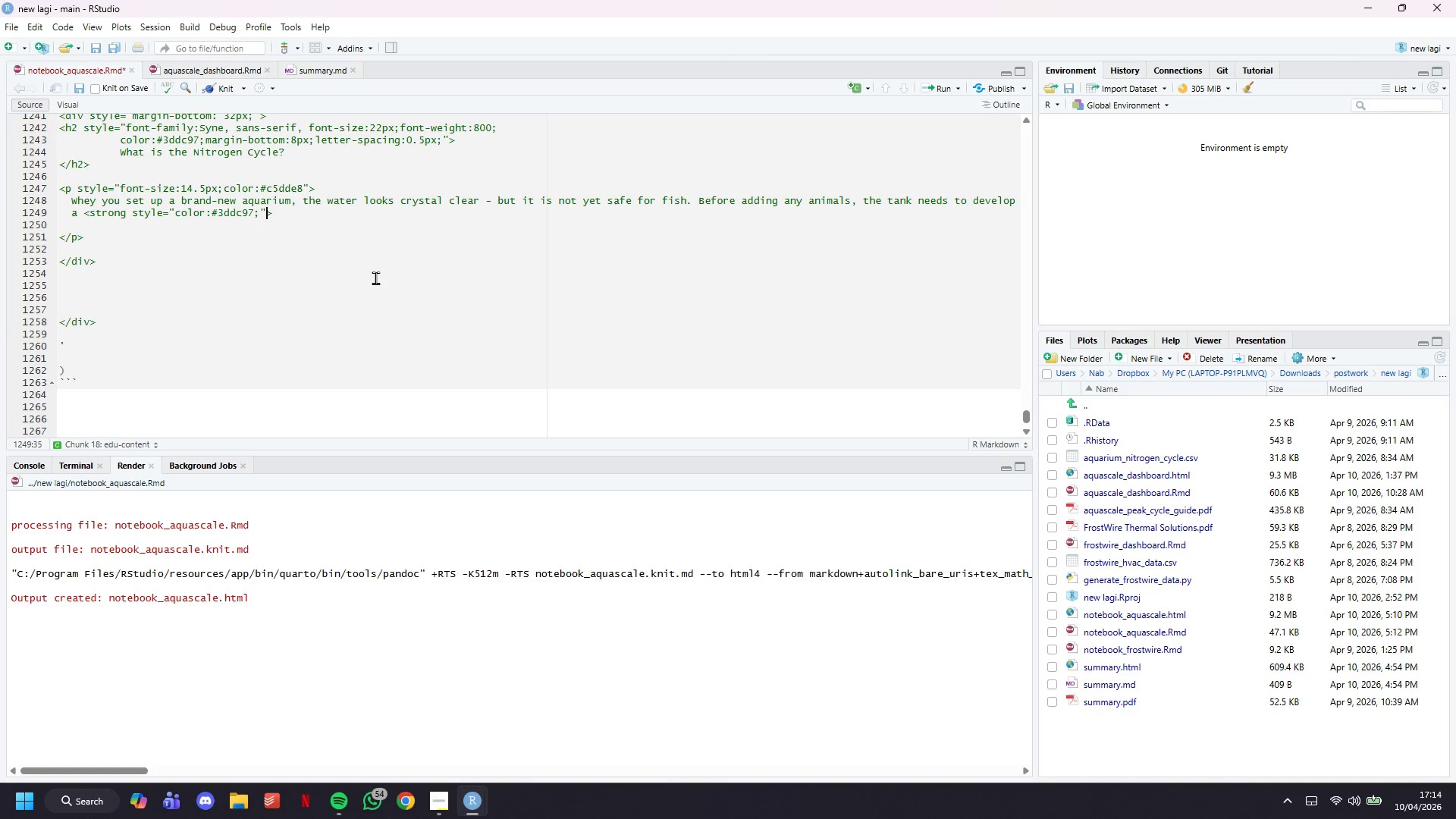 
key(ArrowRight)
 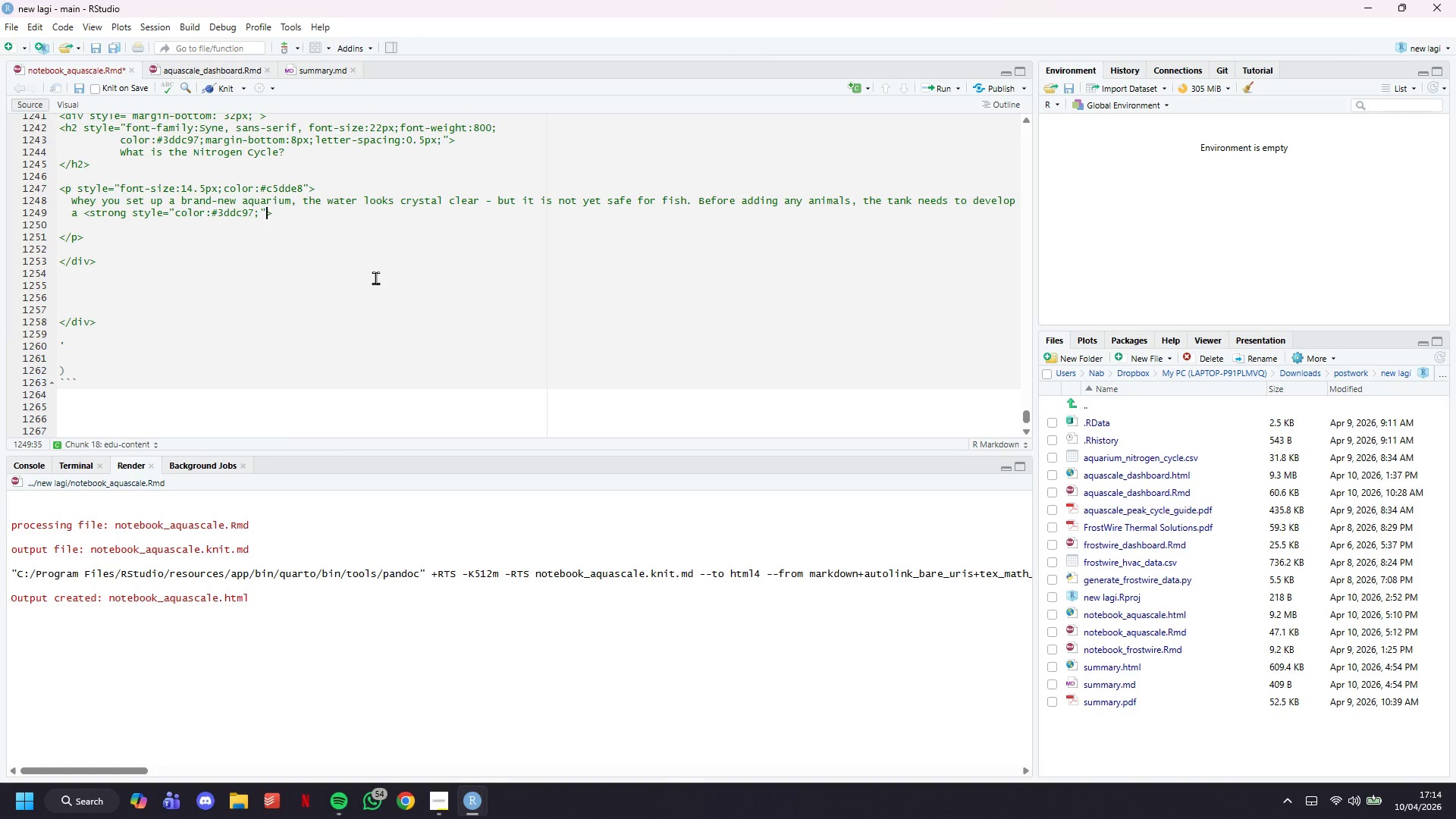 
key(ArrowRight)
 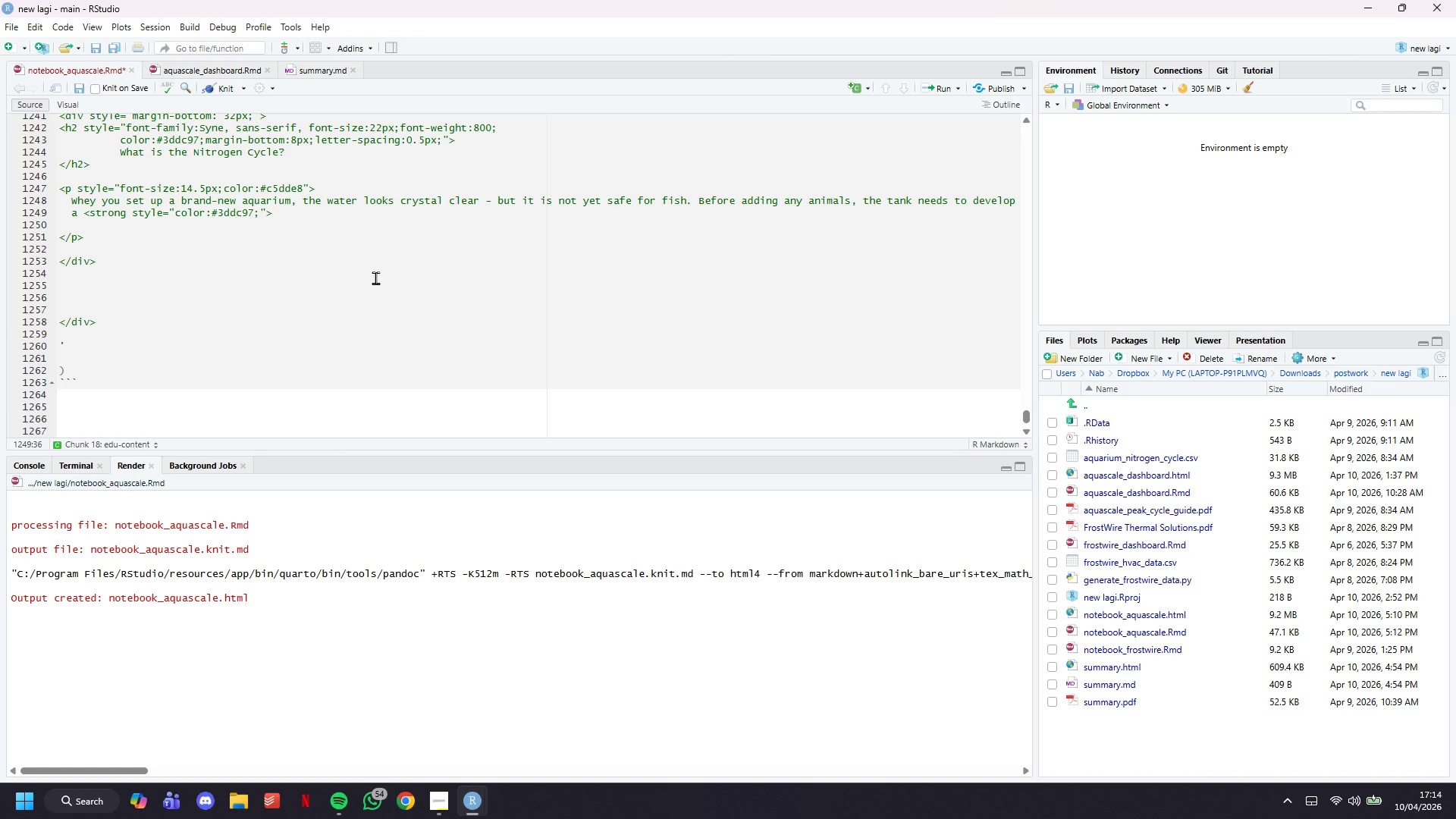 
type(colony of beneficial )
 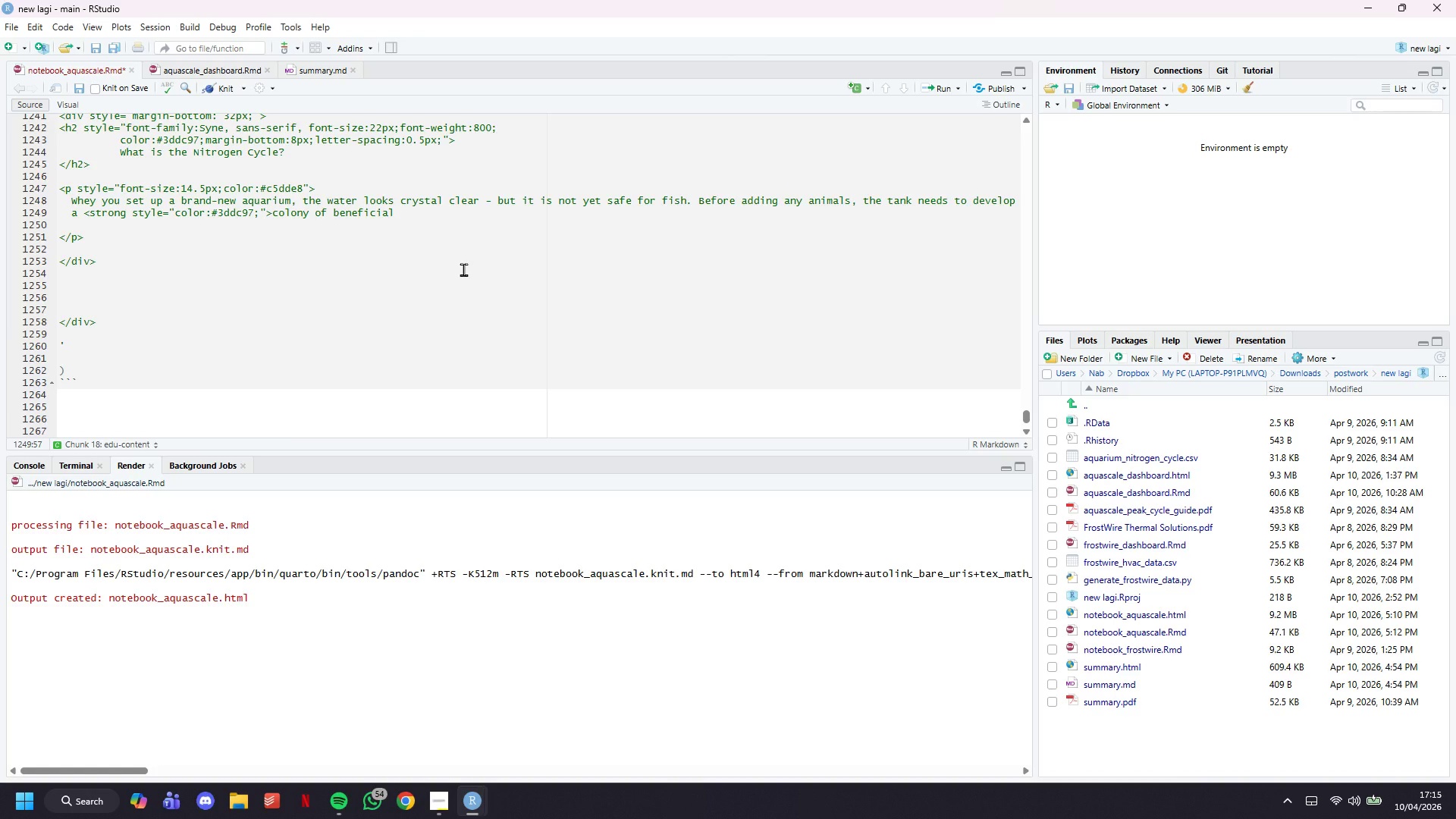 
wait(94.69)
 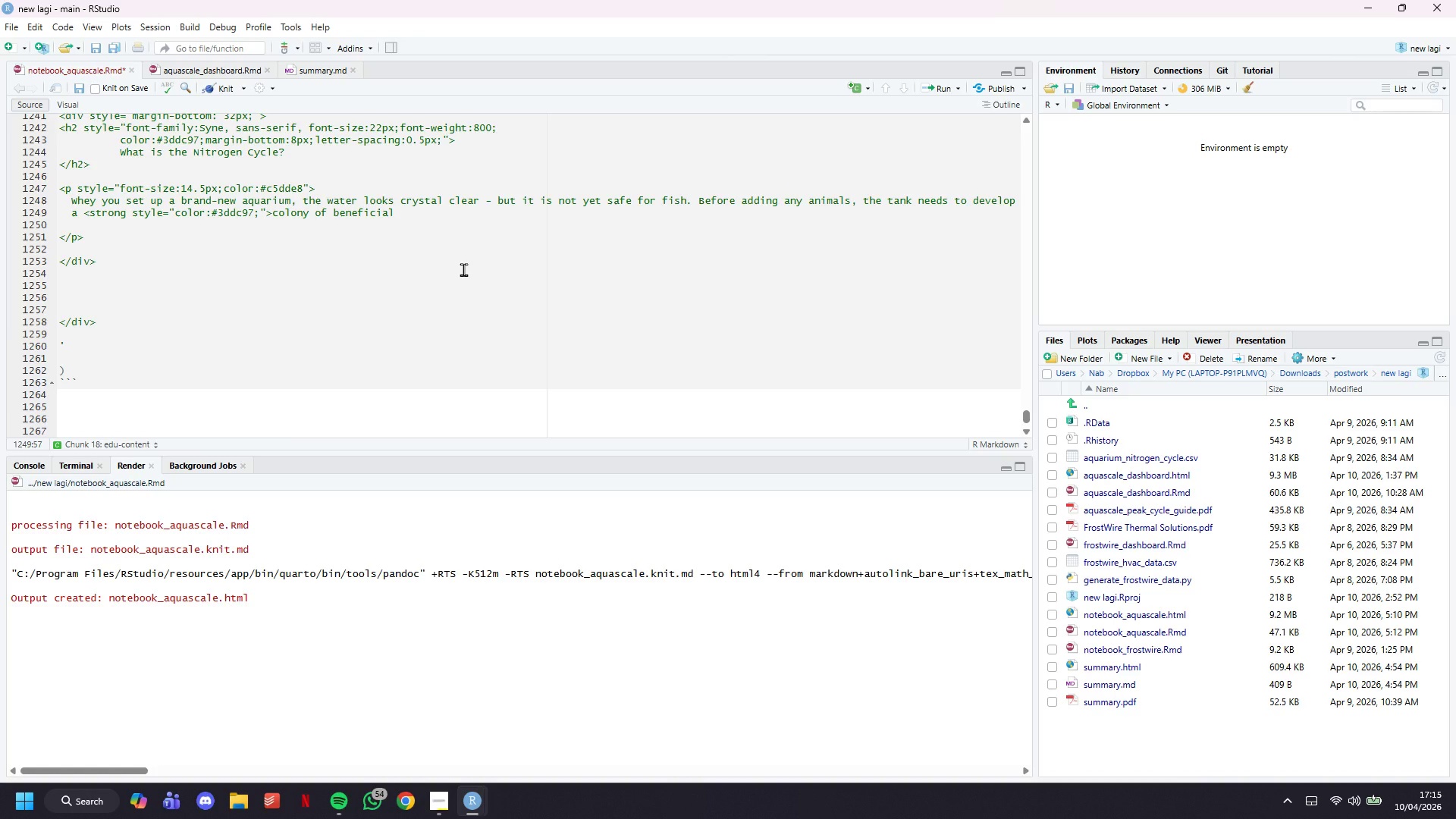 
type(bacteria</strong> that processes harmful waste products. This 4-8 week process is called the <em> nitrogen cycle M)
key(Backspace)
type(</e,)
key(Backspace)
type(m> )
 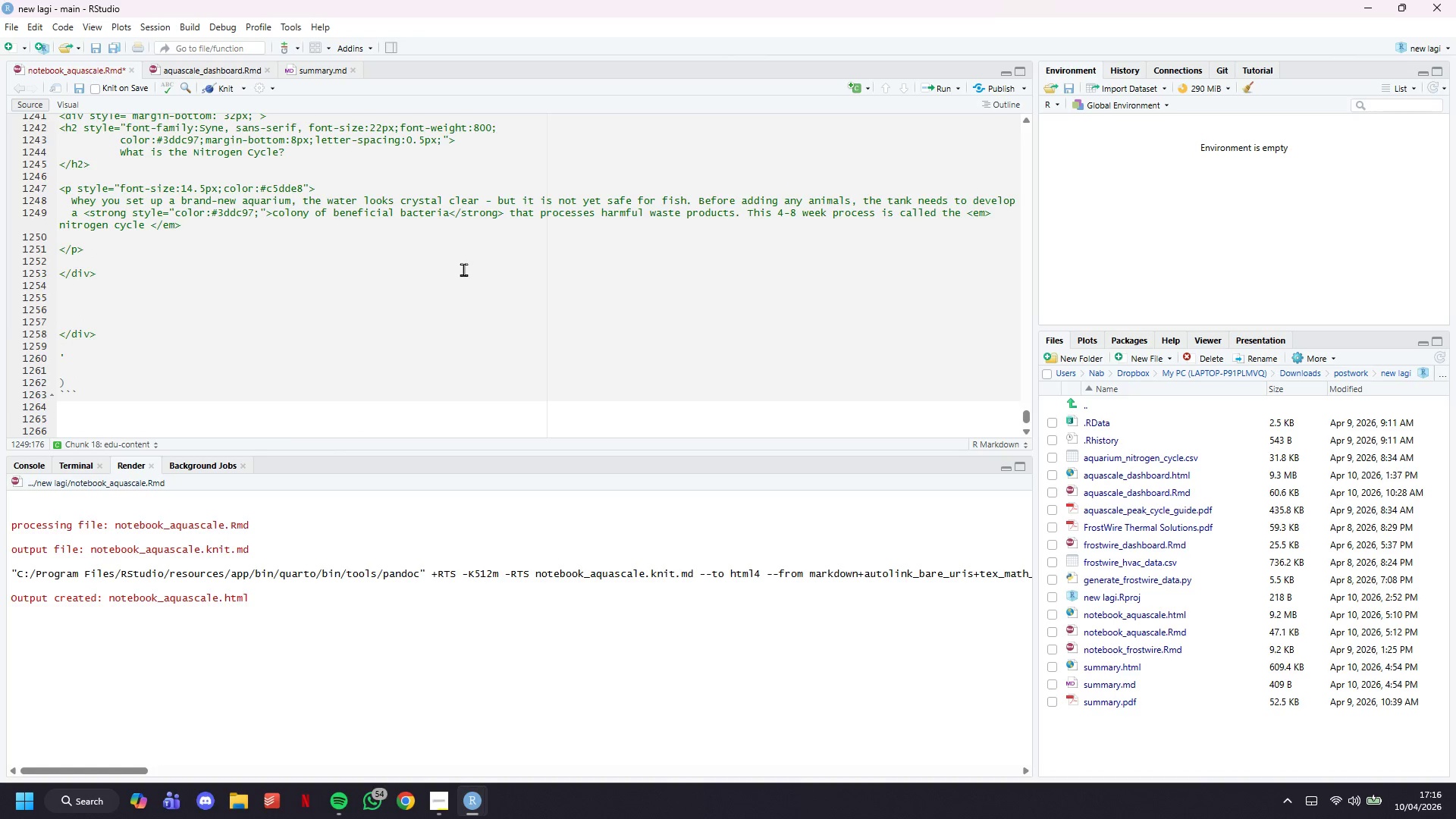 
hold_key(key=ArrowLeft, duration=1.02)
 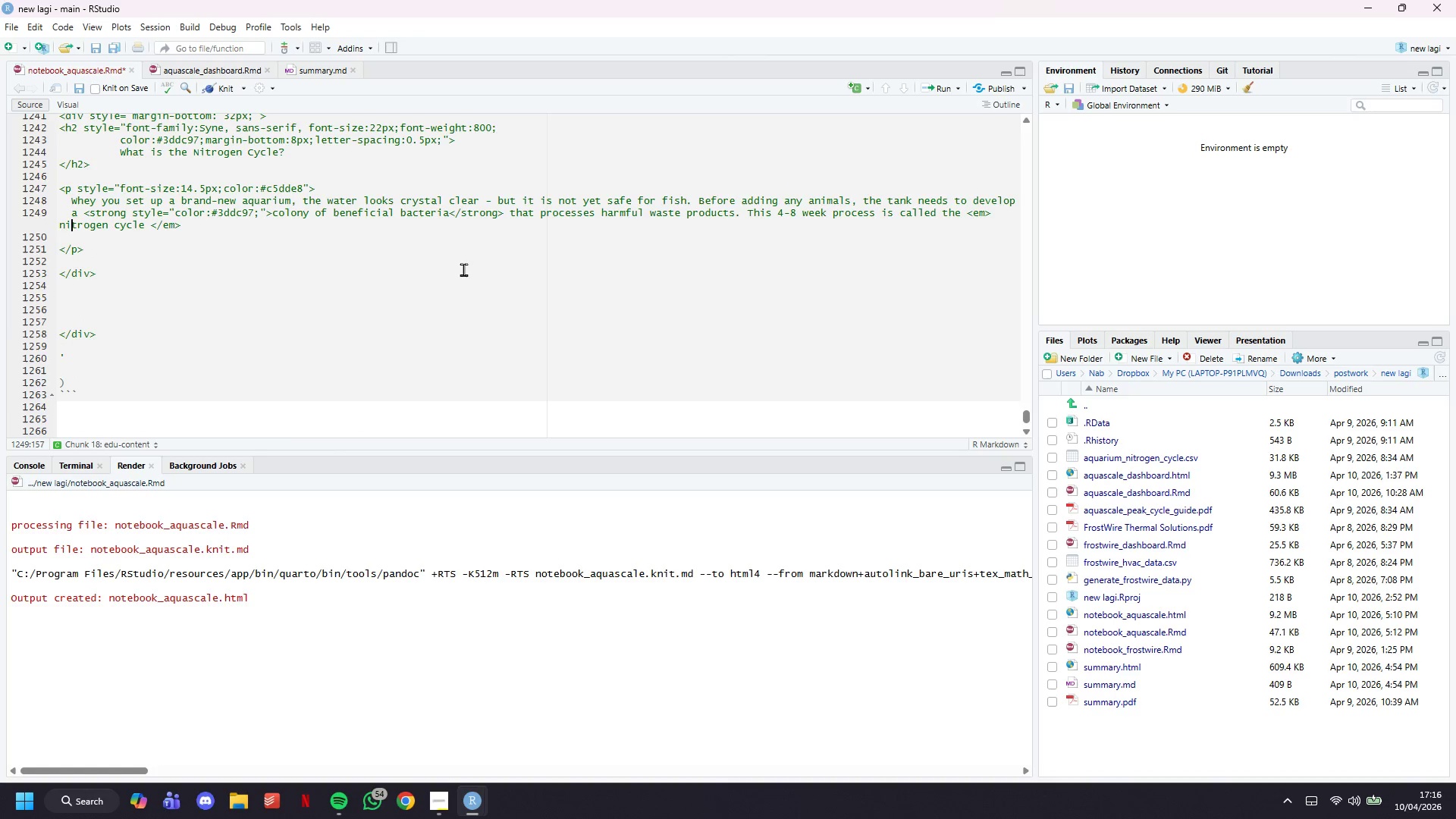 
key(ArrowLeft)
 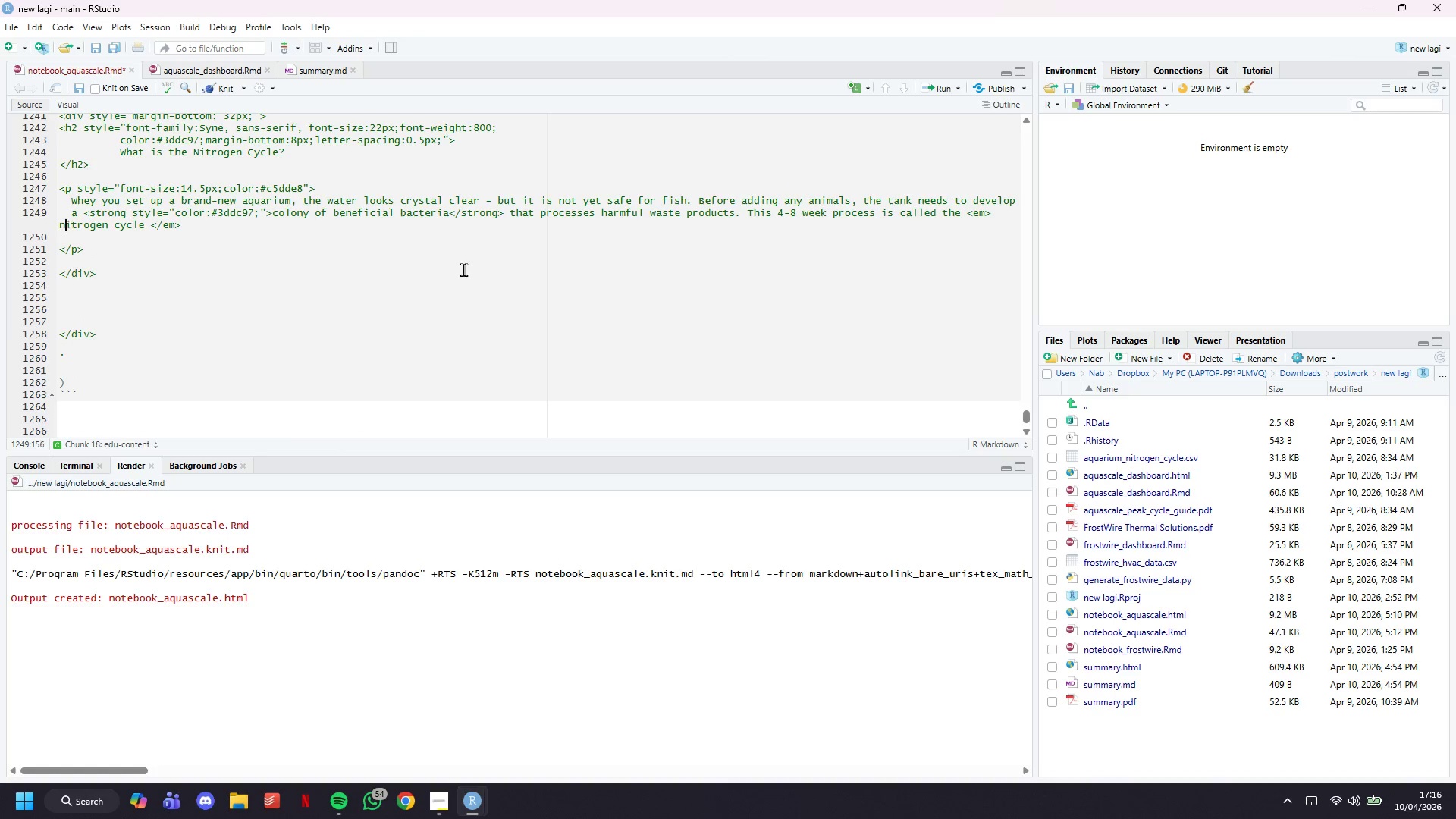 
key(ArrowLeft)
 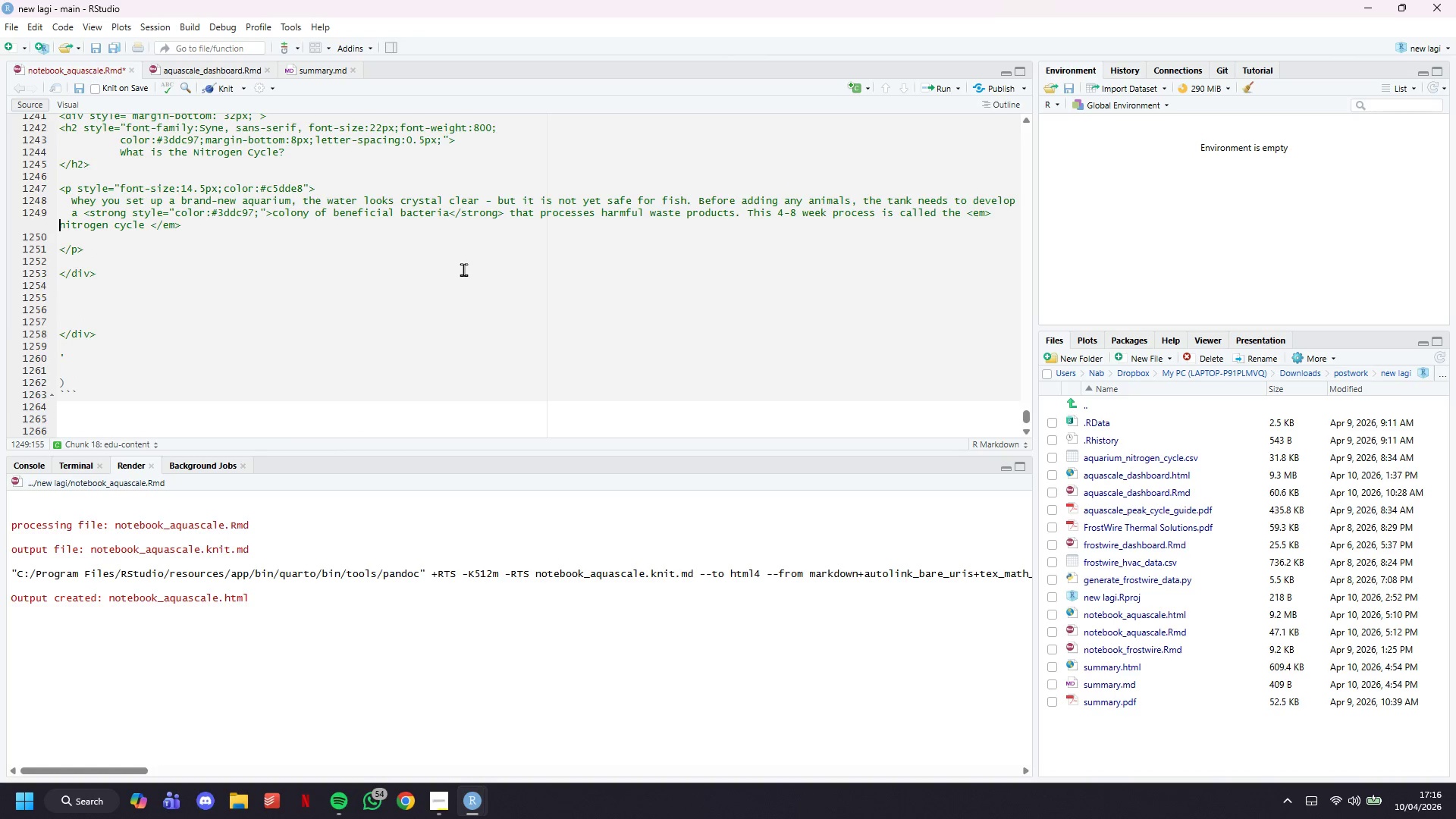 
key(Tab)
 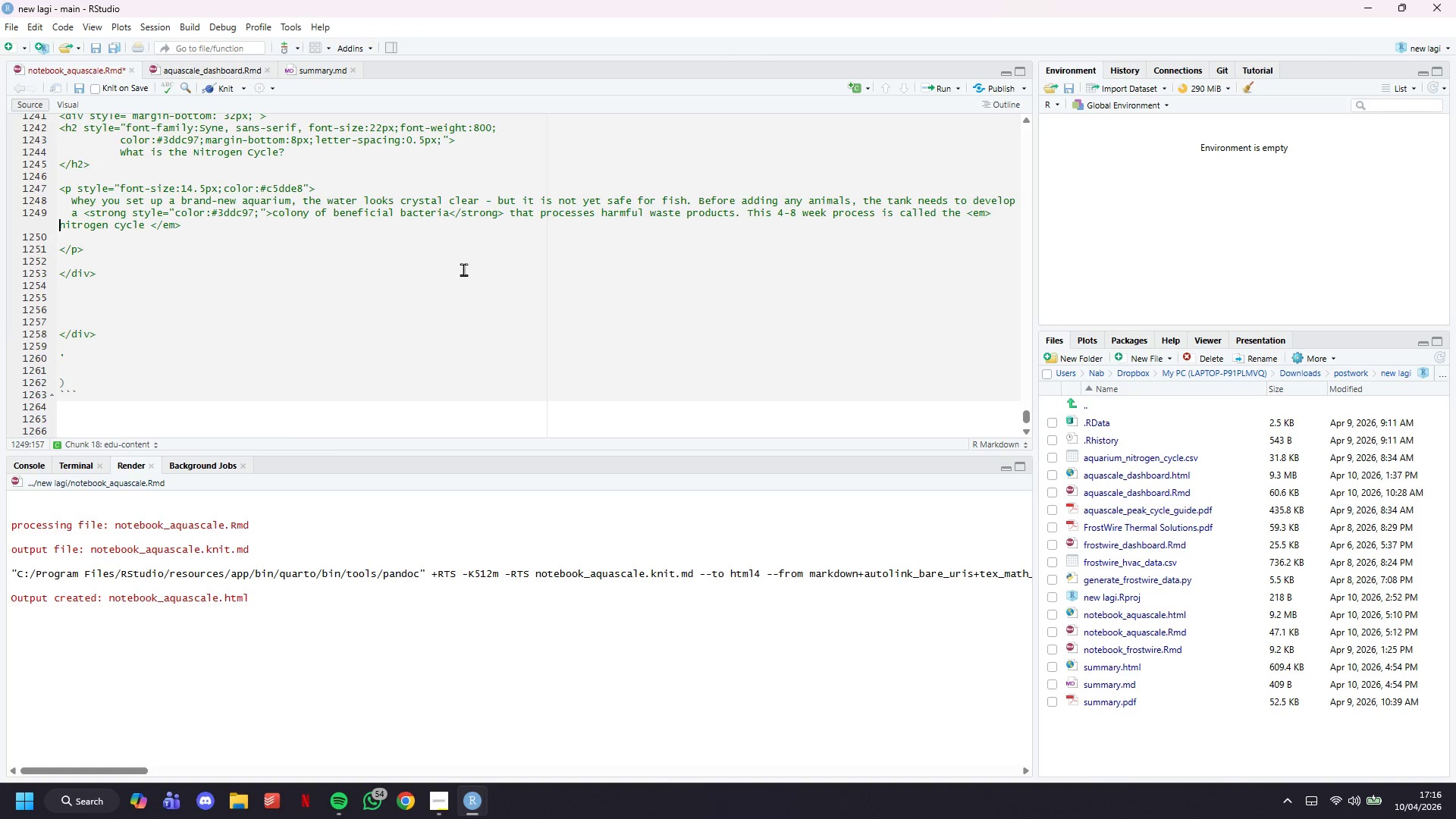 
key(ArrowDown)
 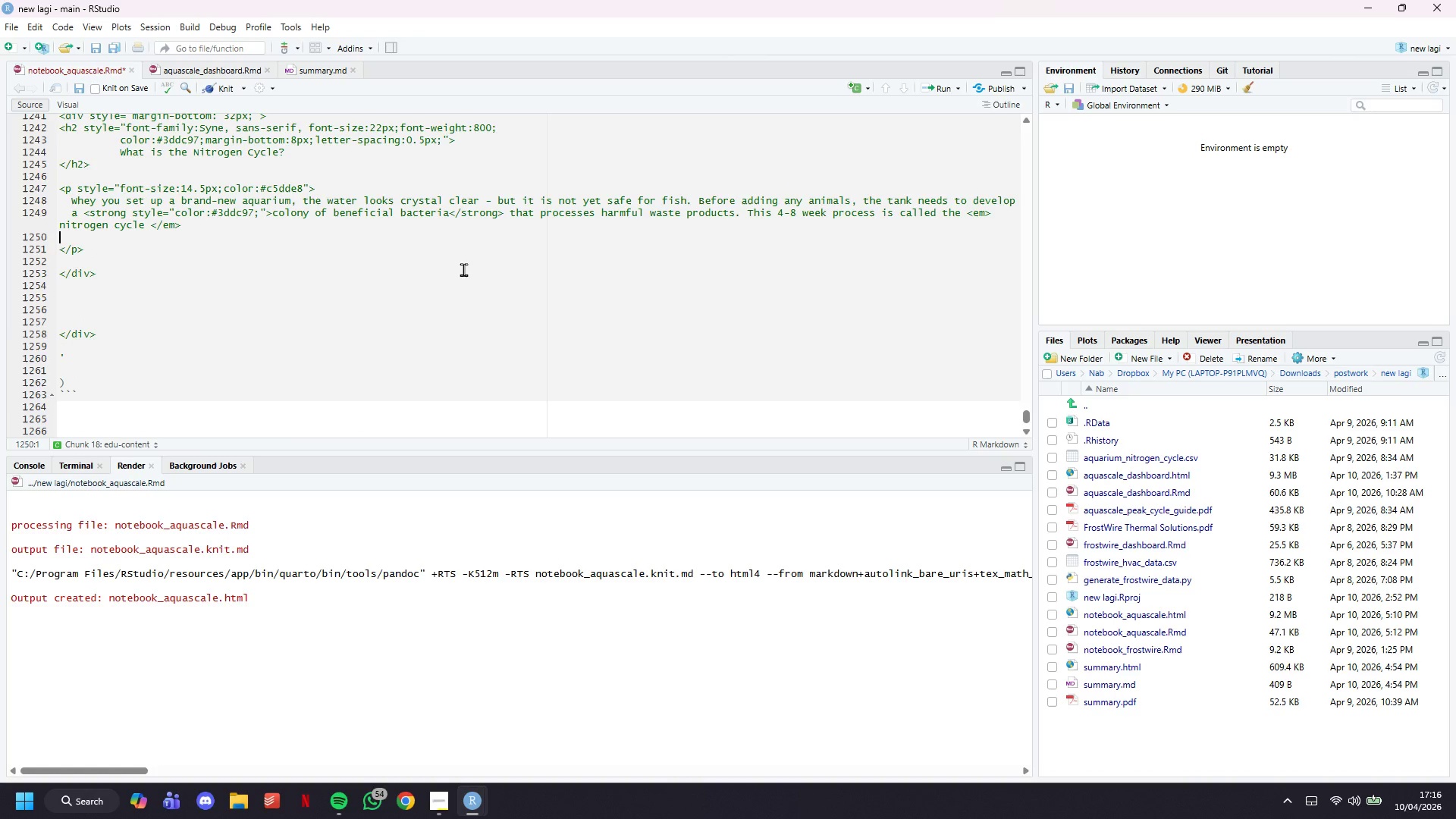 
key(ArrowLeft)
 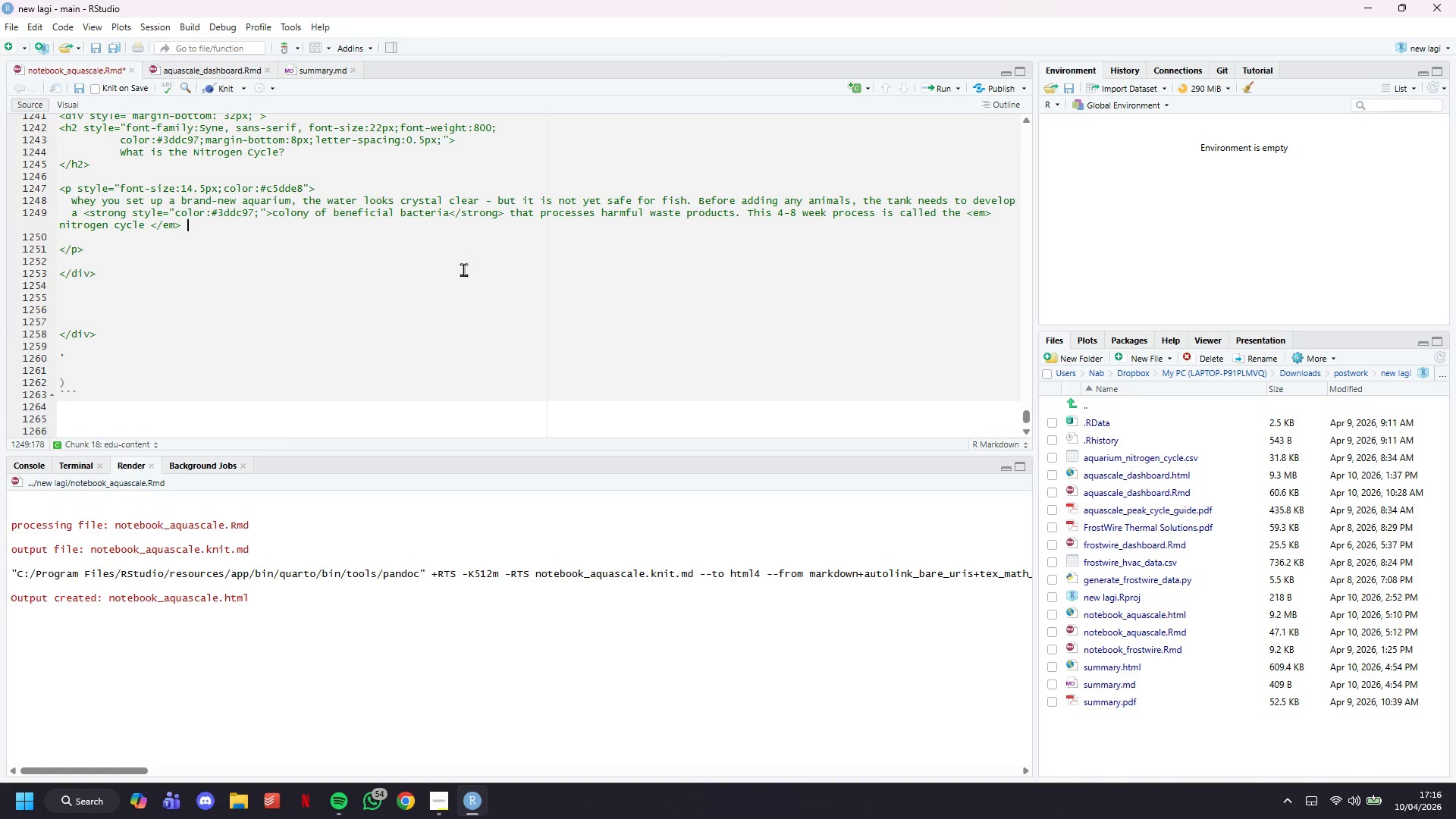 
key(Backspace)
type(, and it is the single most important concept in fishkeeping.)
 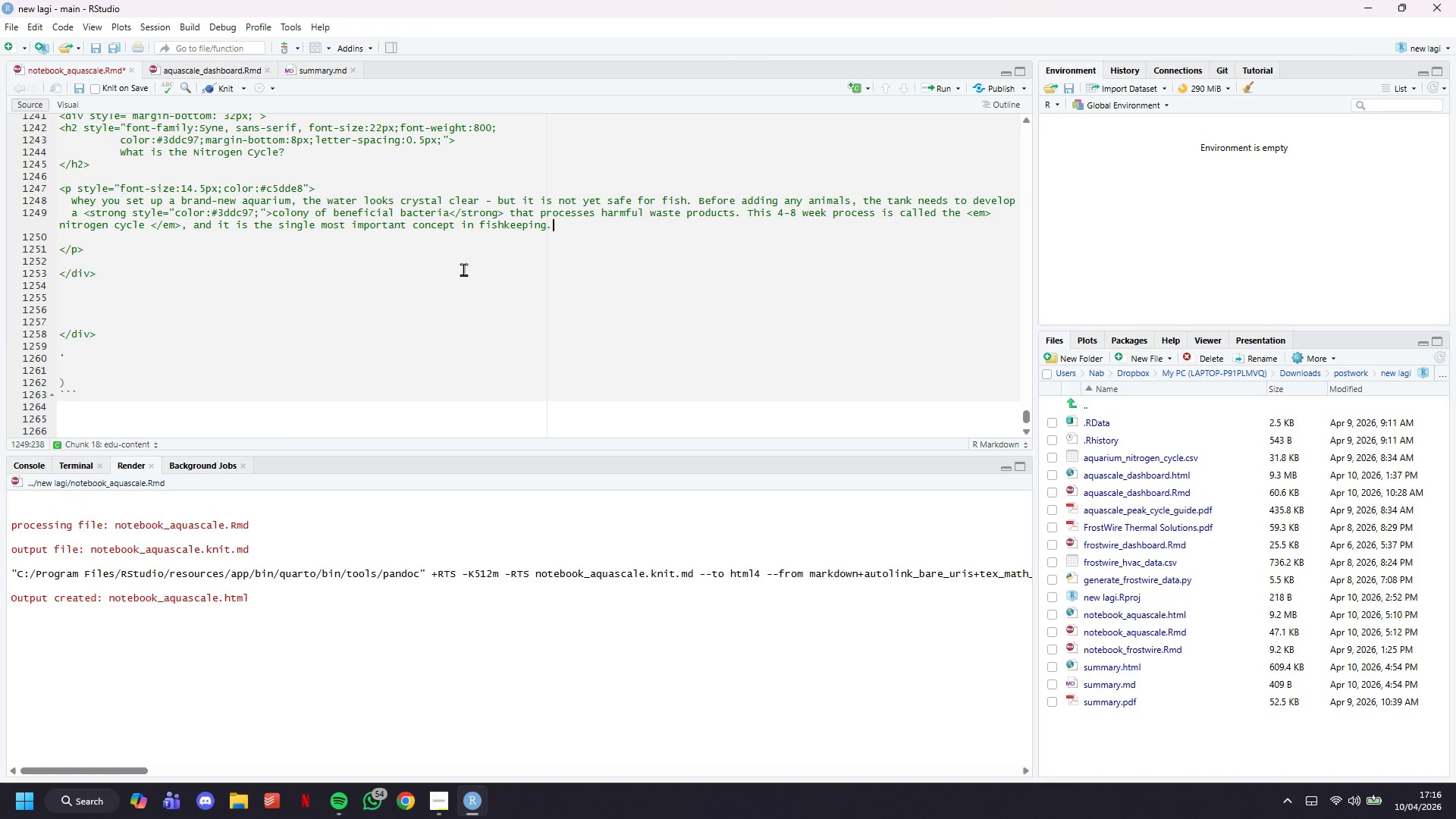 
key(ArrowDown)
 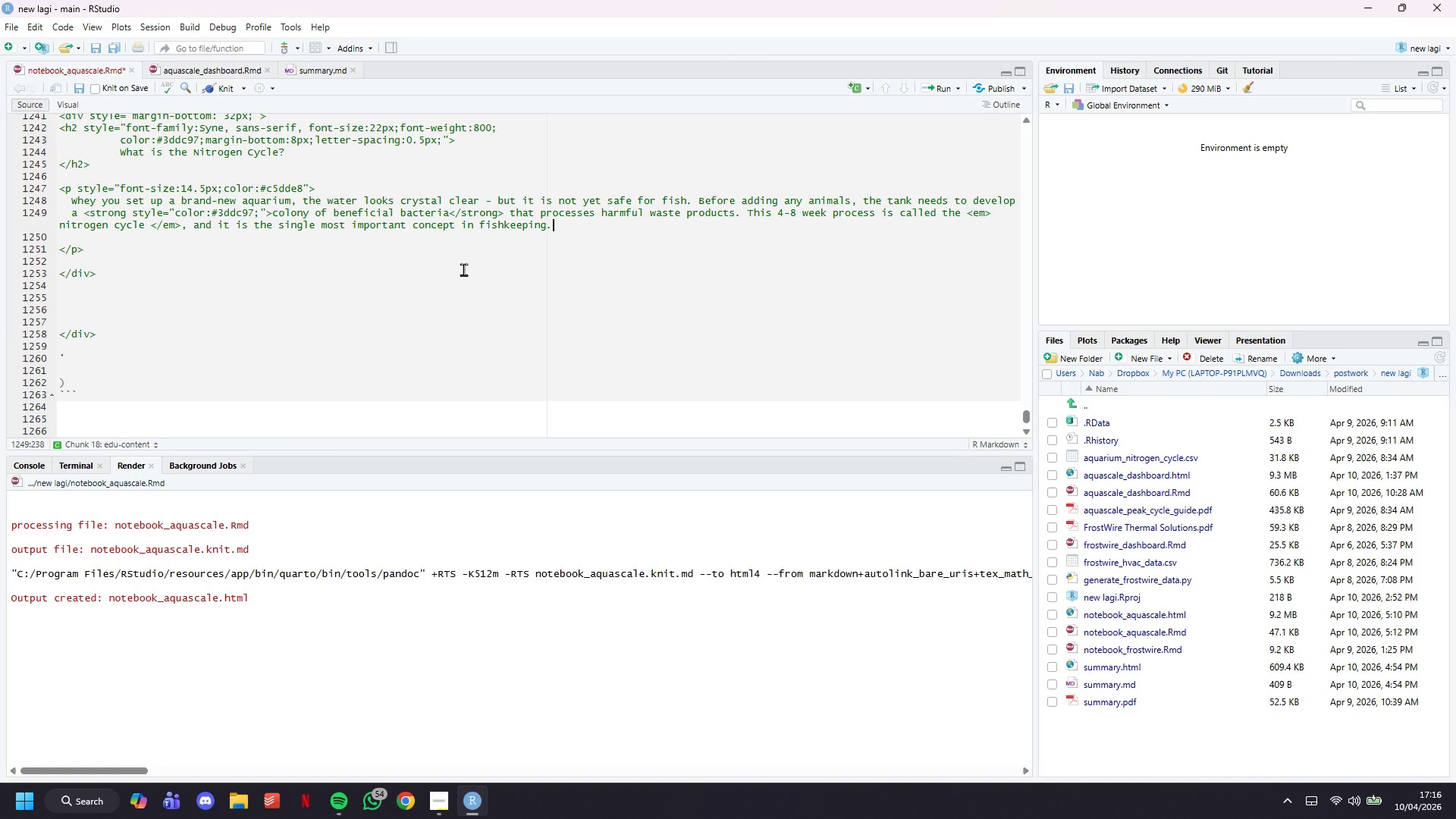 
key(Backspace)
 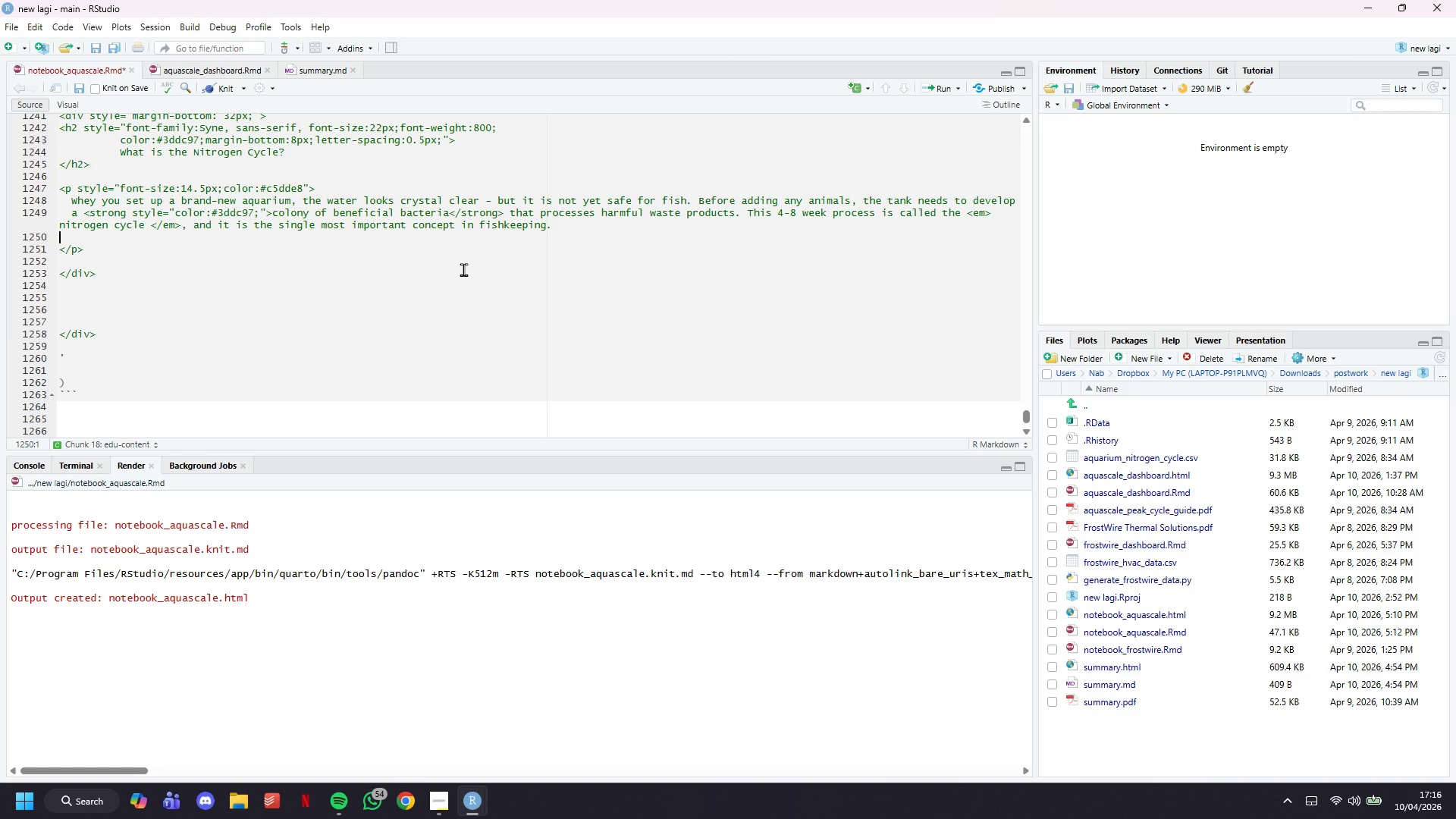 
key(Backspace)
 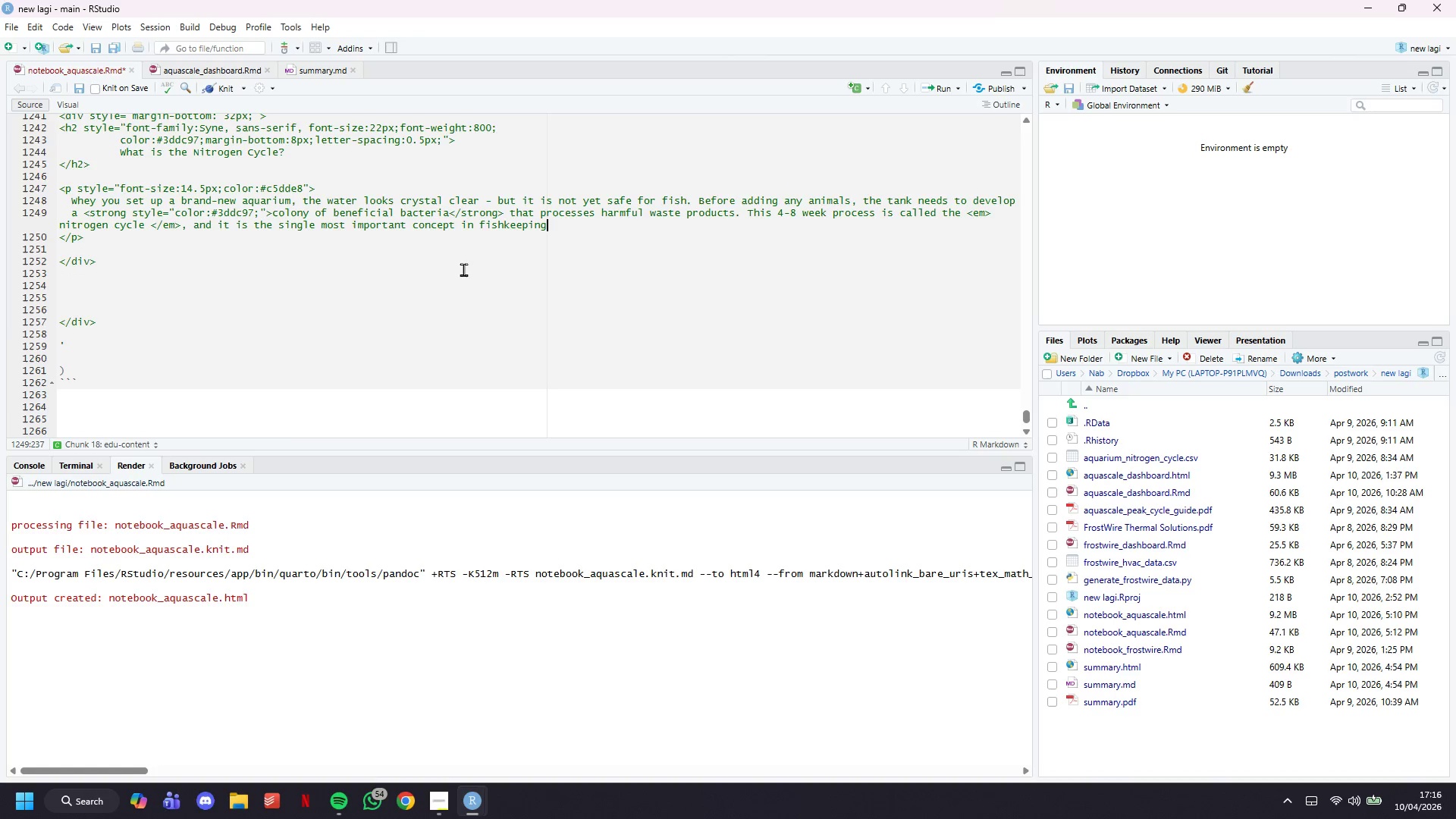 
key(Period)
 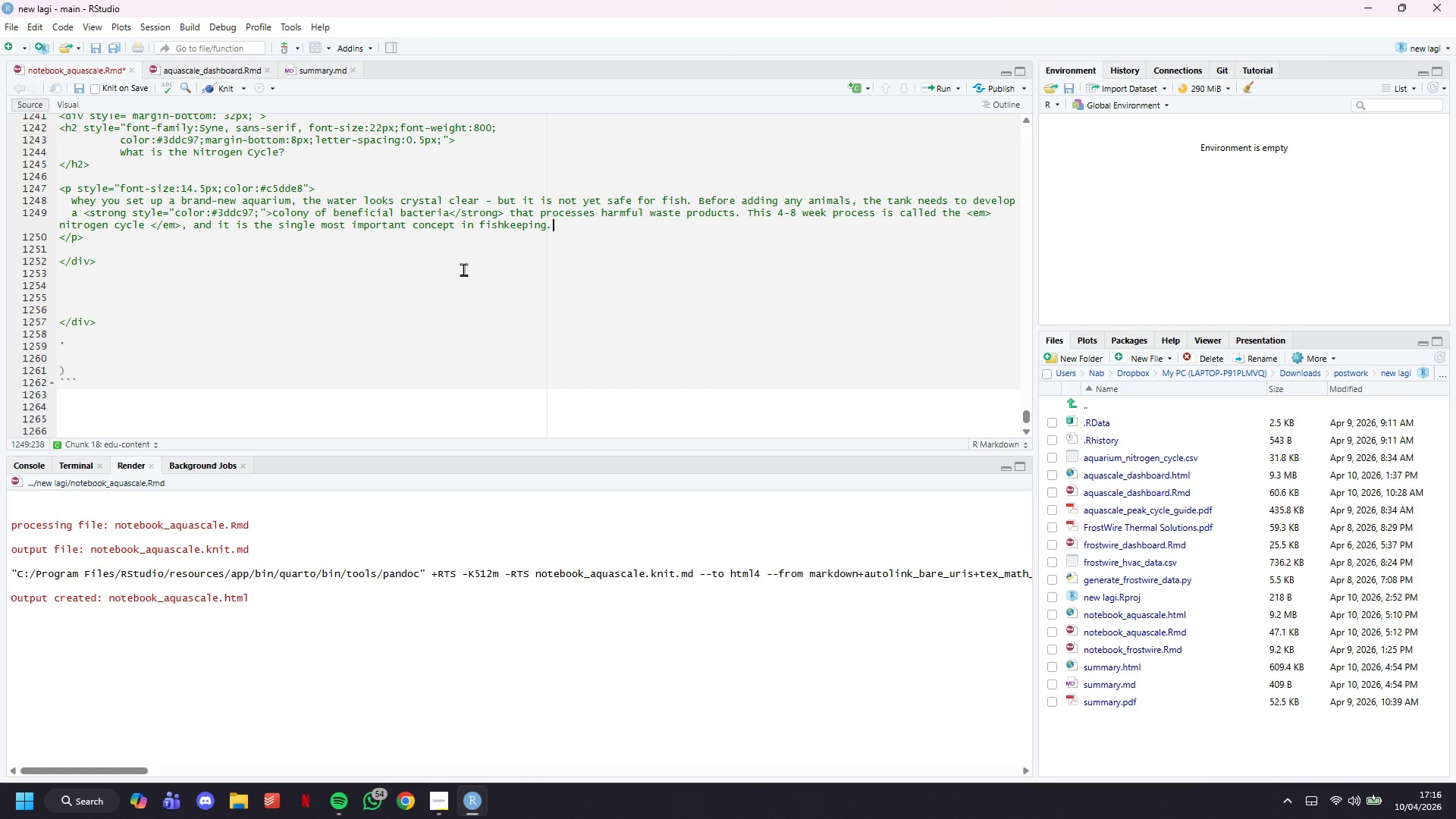 
key(ArrowDown)
 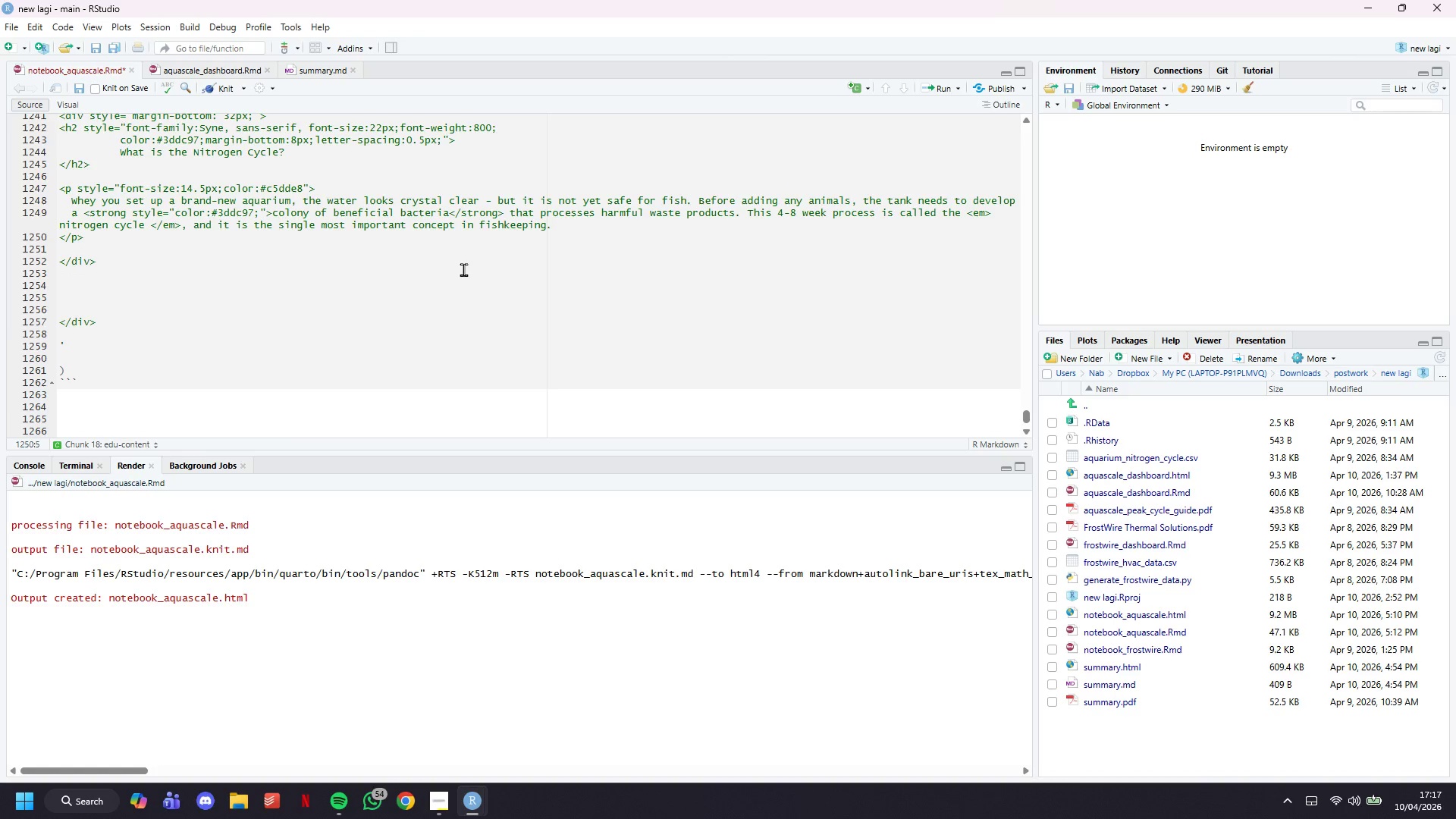 
key(Control+S)
 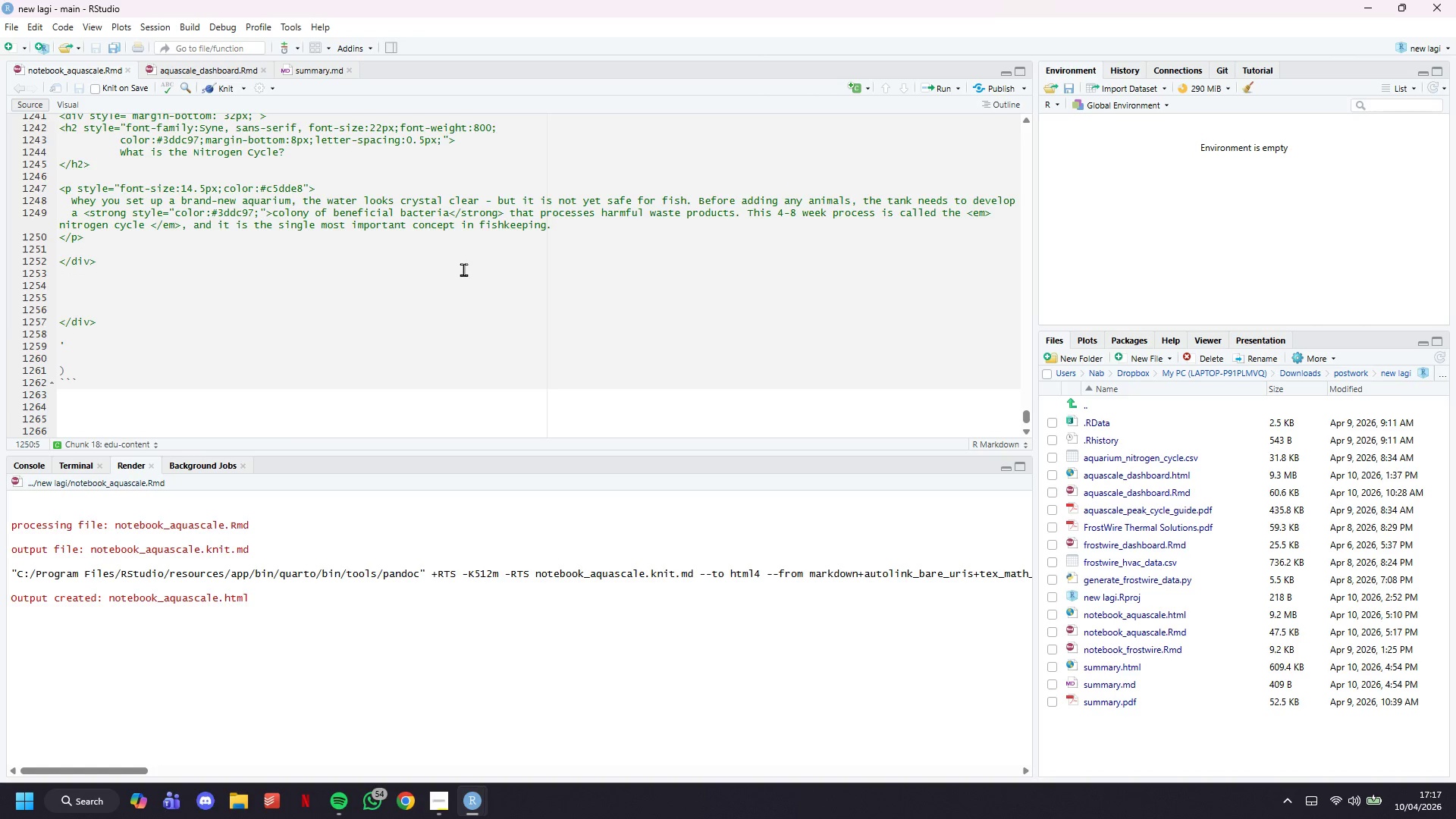 
key(Enter)
 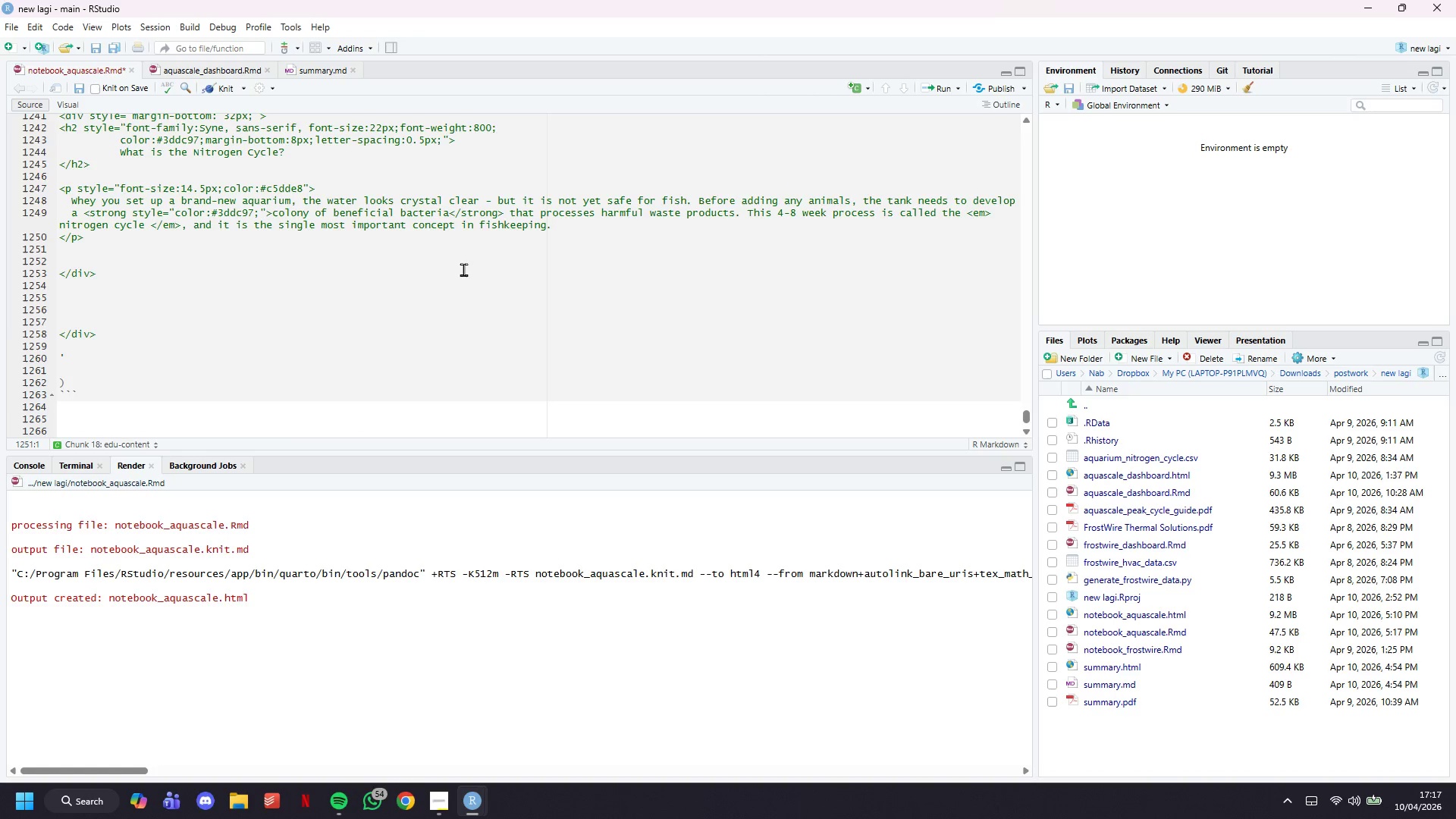 
key(Enter)
 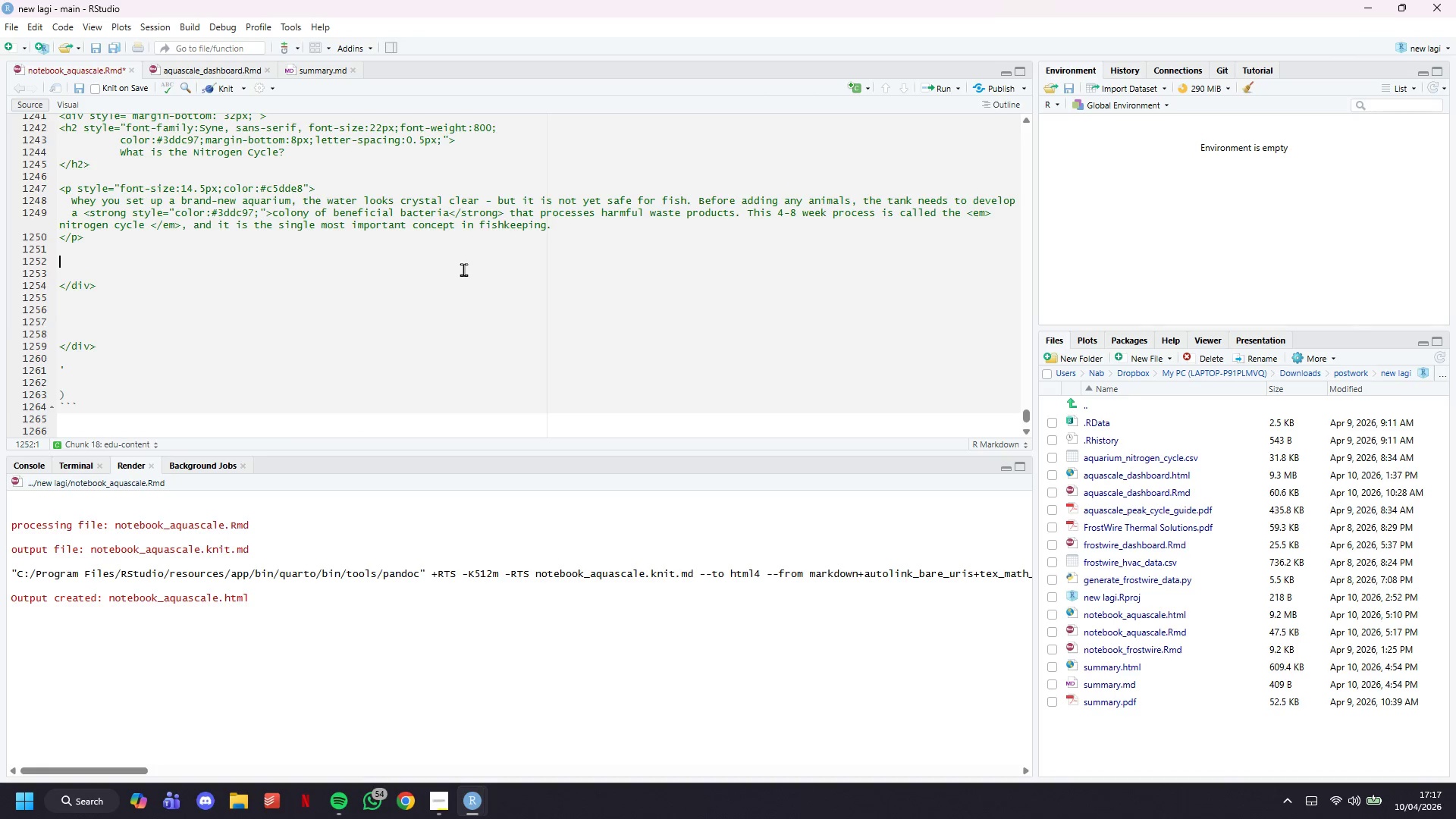 
key(Shift+Comma)
 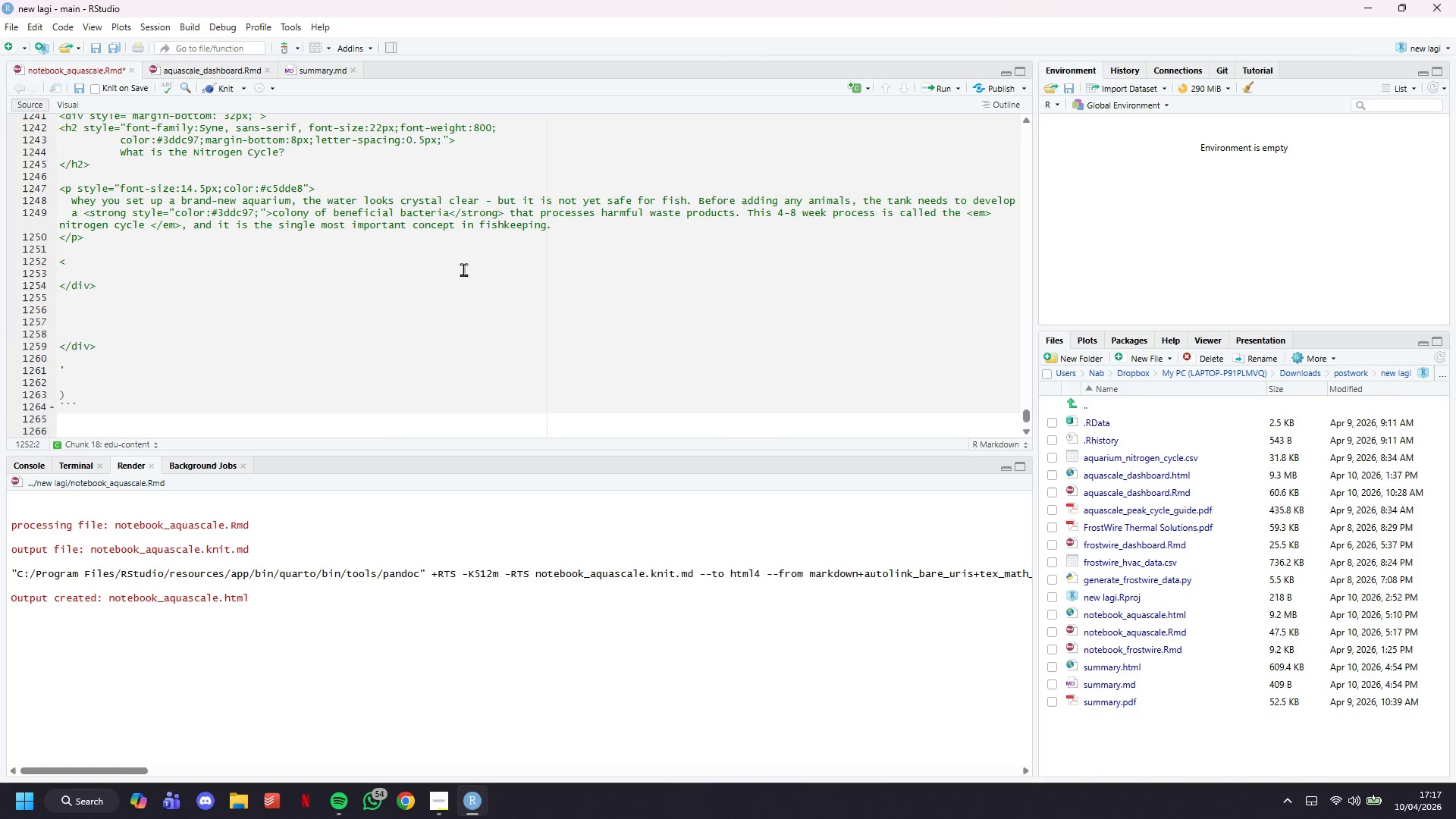 
key(P)
 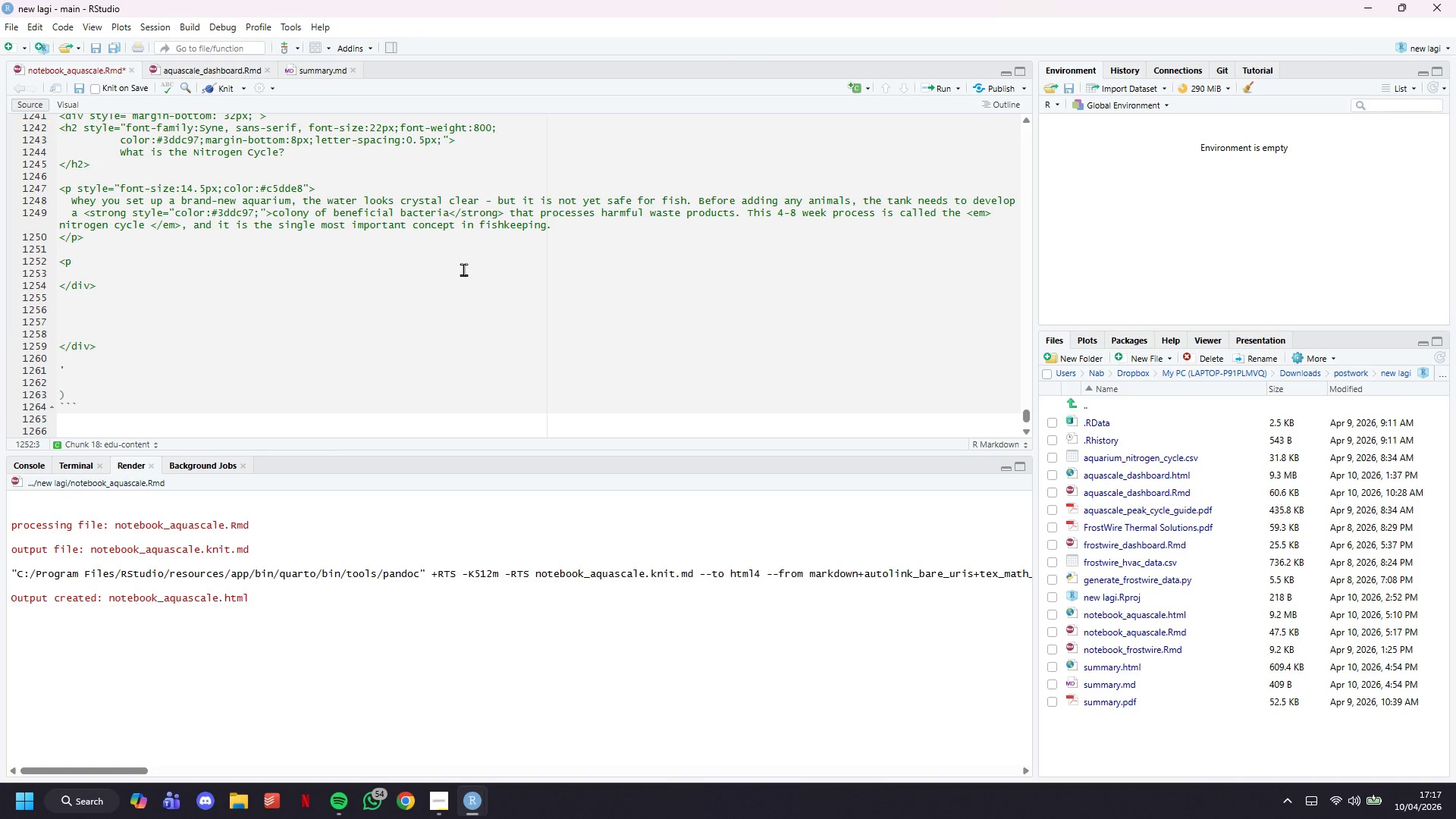 
key(Shift+ShiftLeft)
 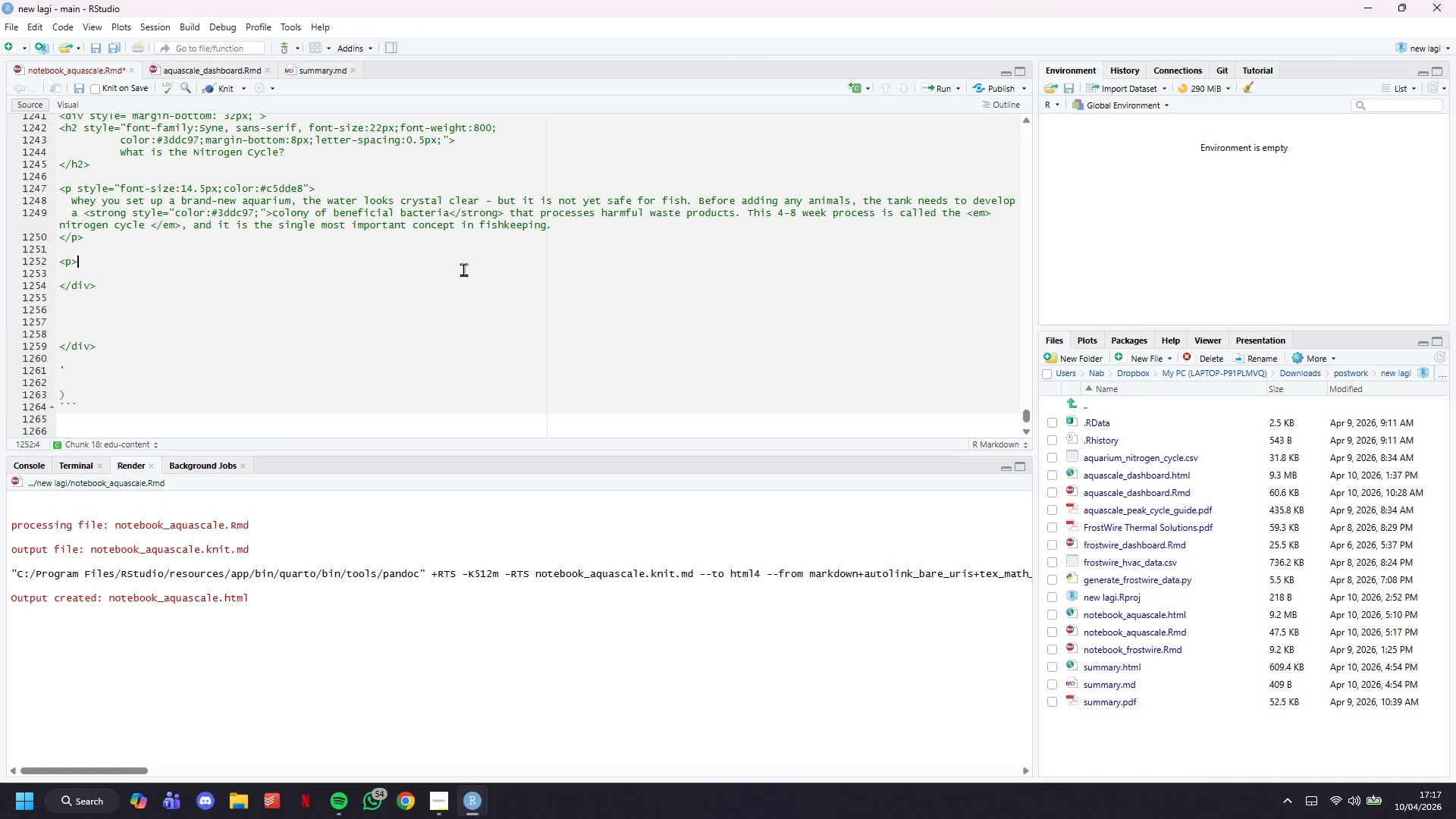 
key(Shift+Period)
 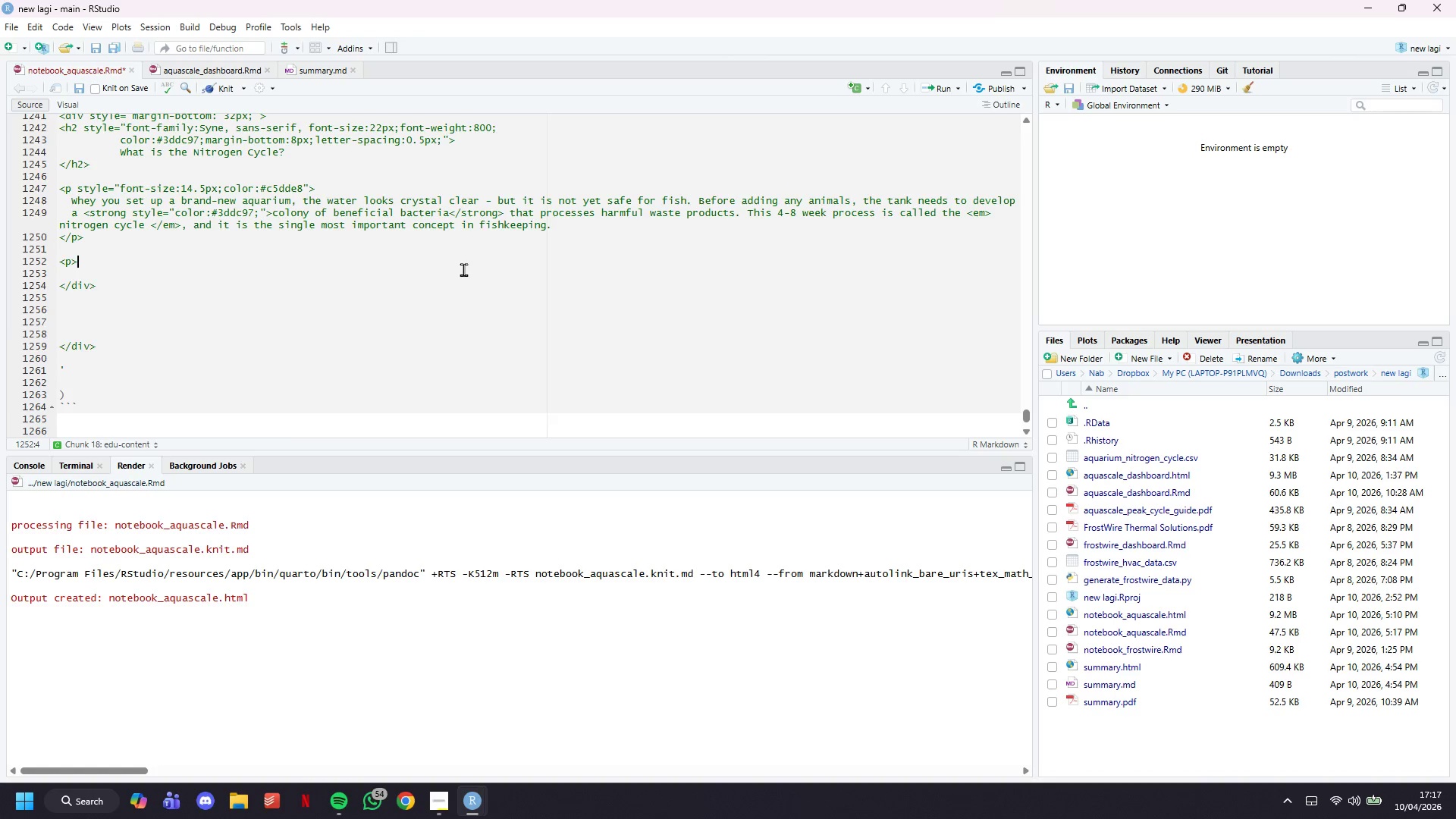 
key(Enter)
 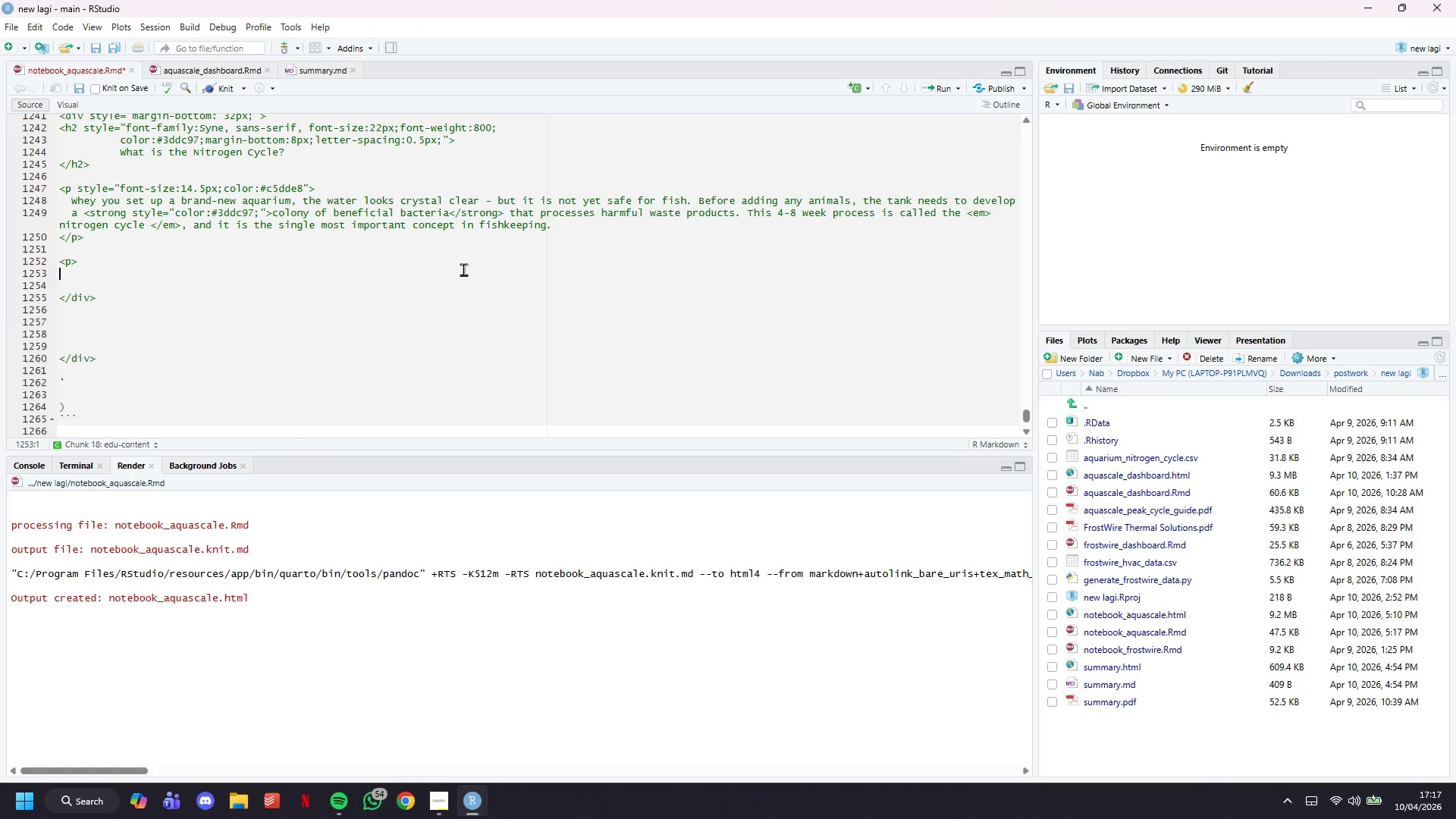 
key(Enter)
 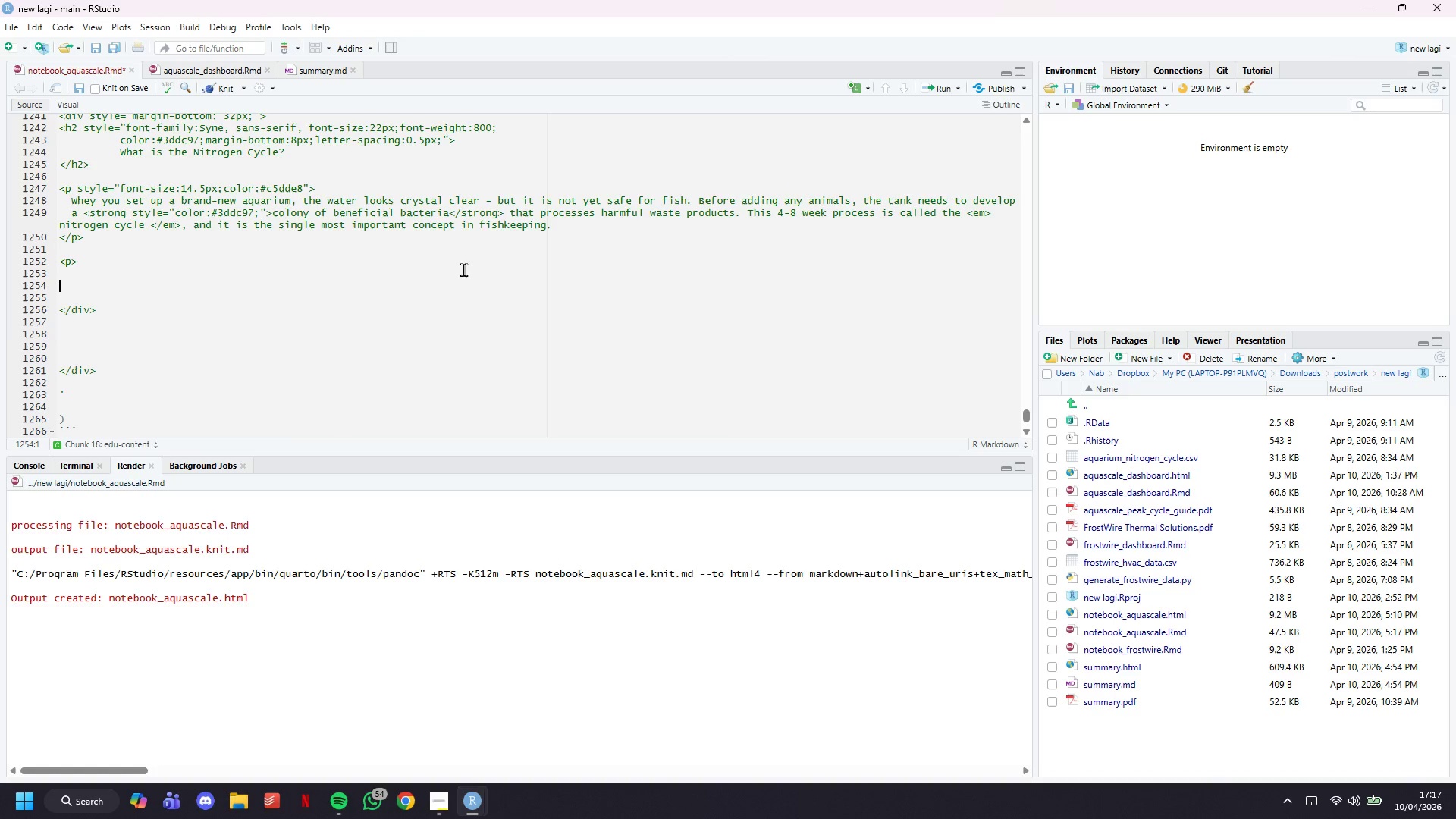 
key(Shift+Comma)
 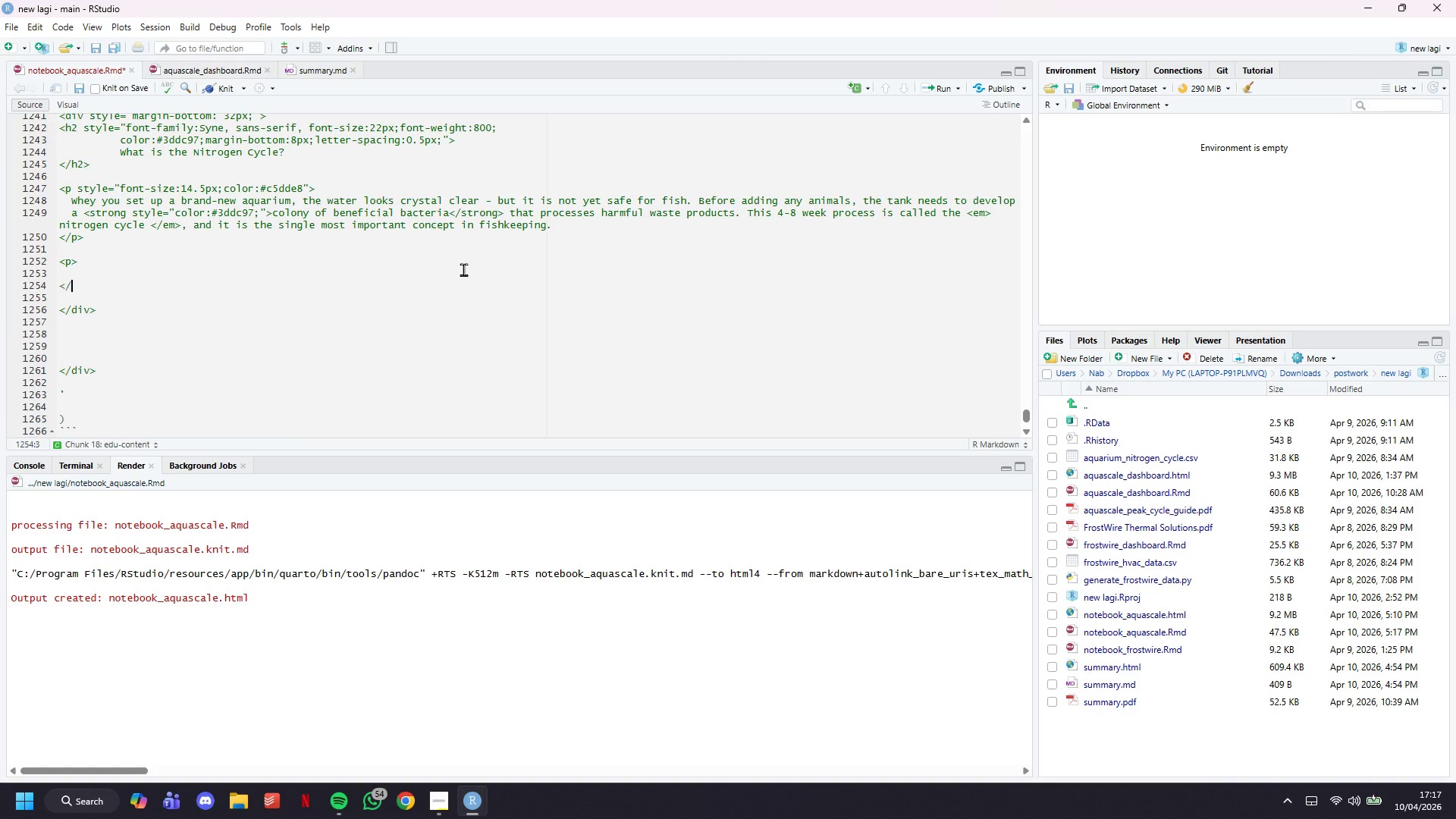 
key(Slash)
 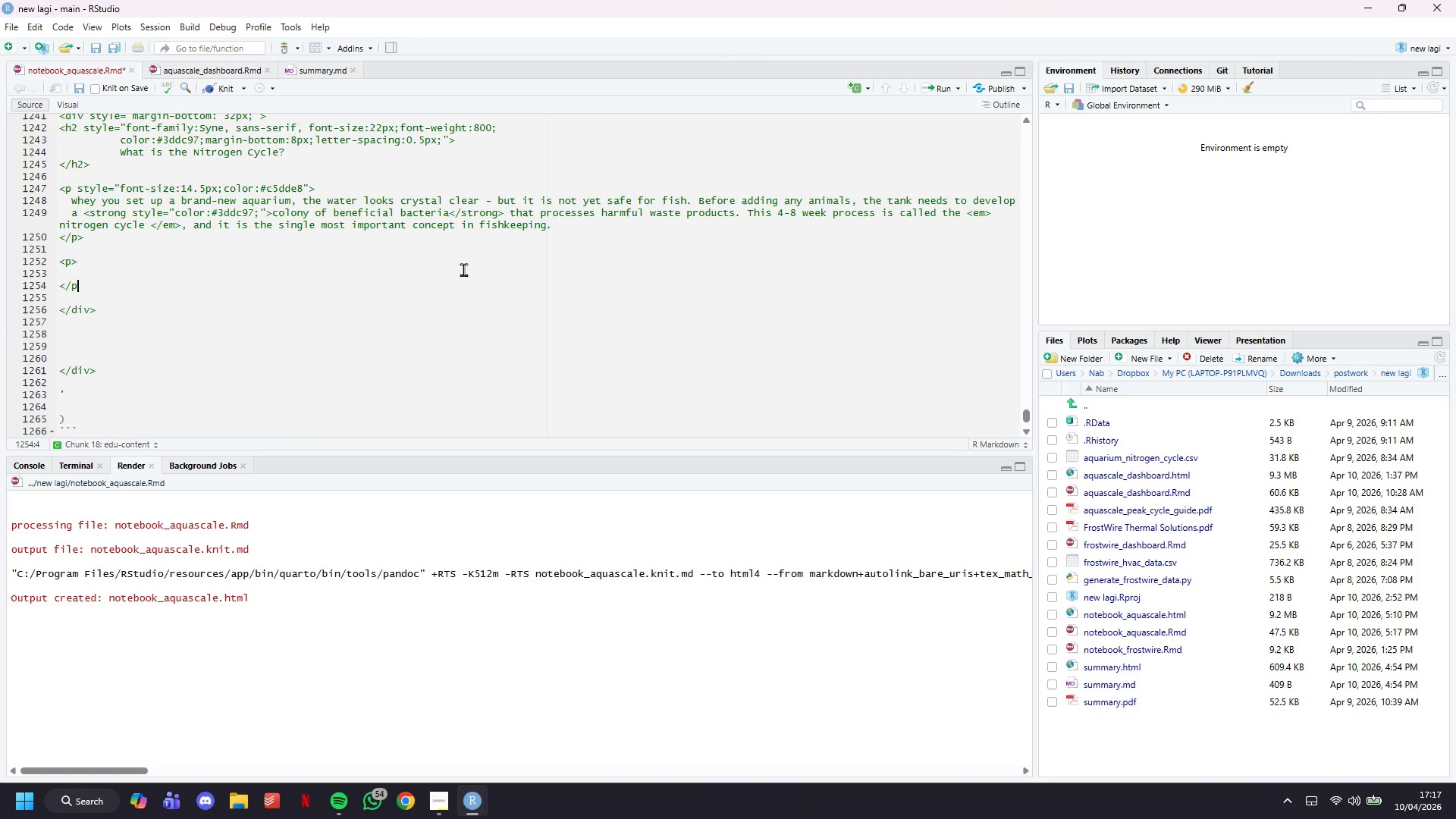 
key(P)
 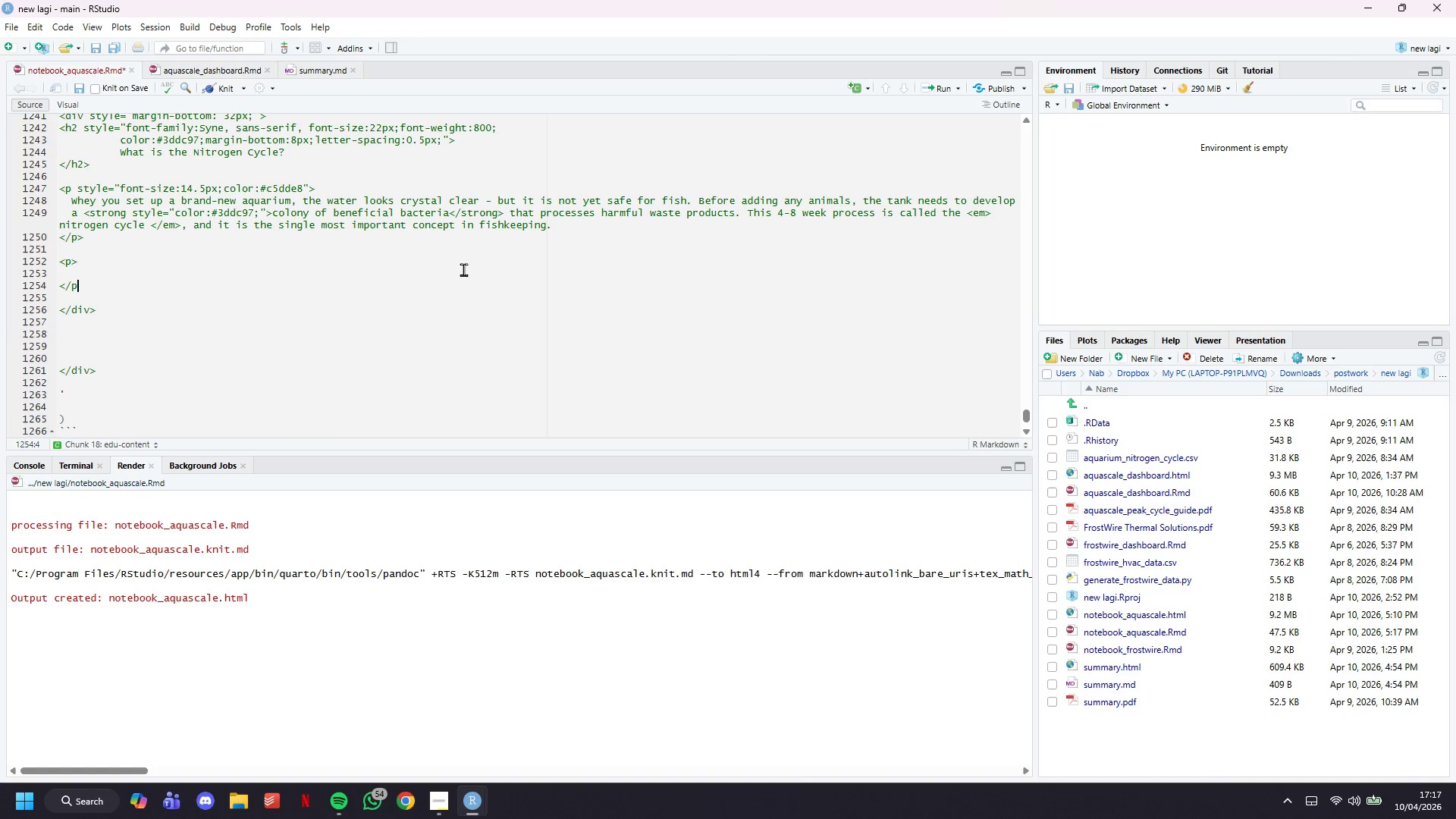 
key(Shift+ShiftLeft)
 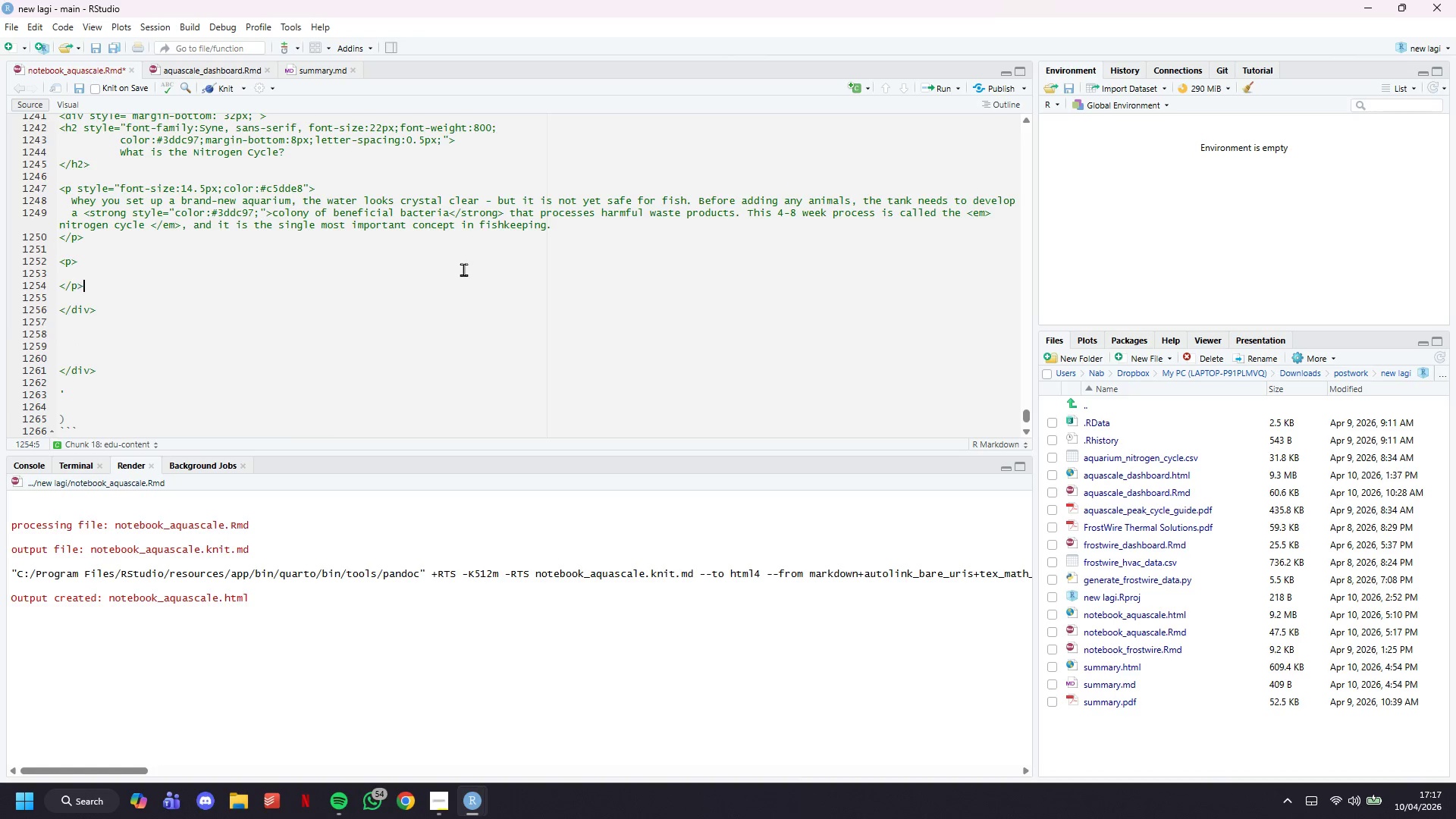 
key(Shift+Period)
 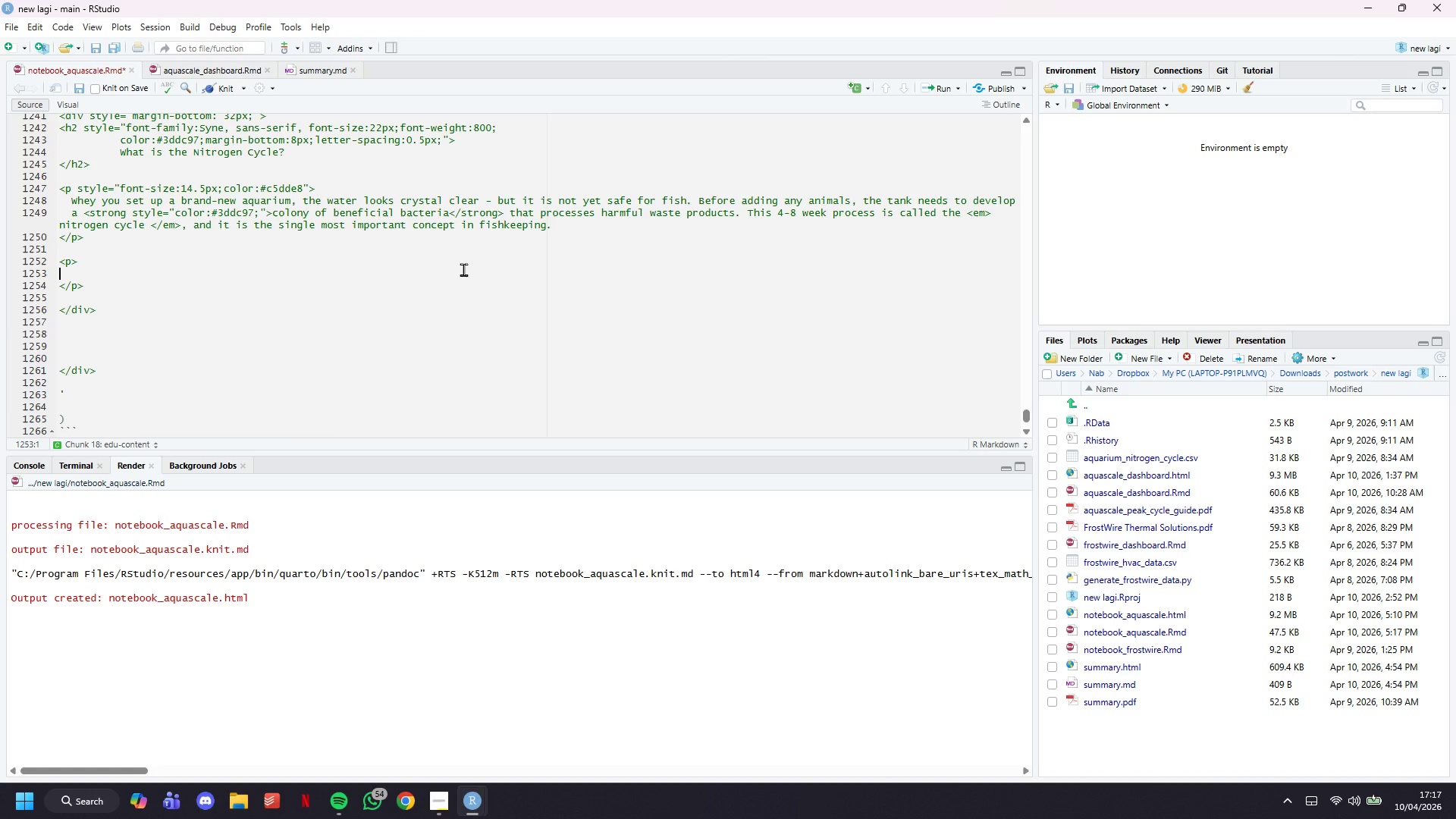 
key(ArrowUp)
 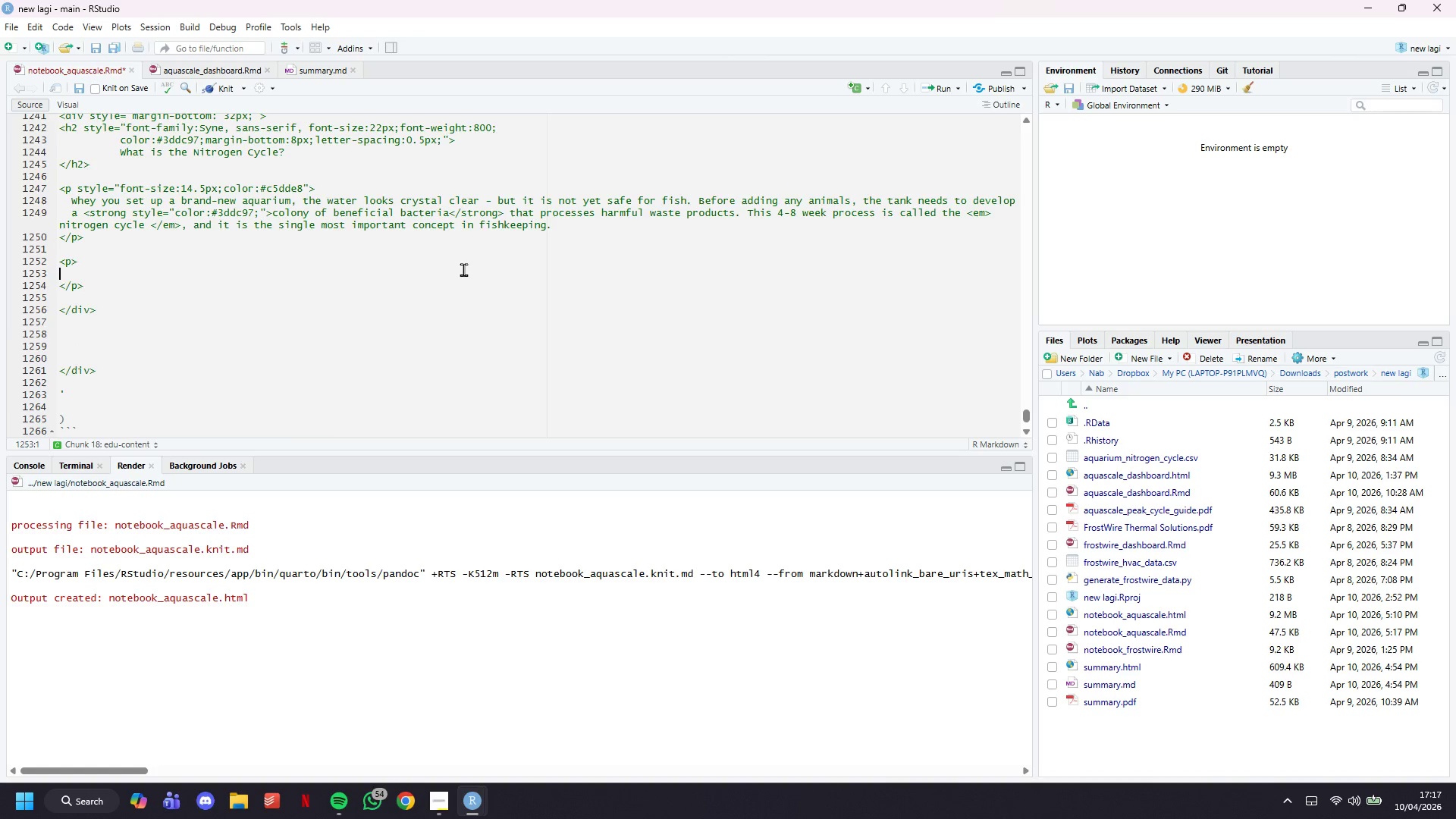 
key(ArrowUp)
 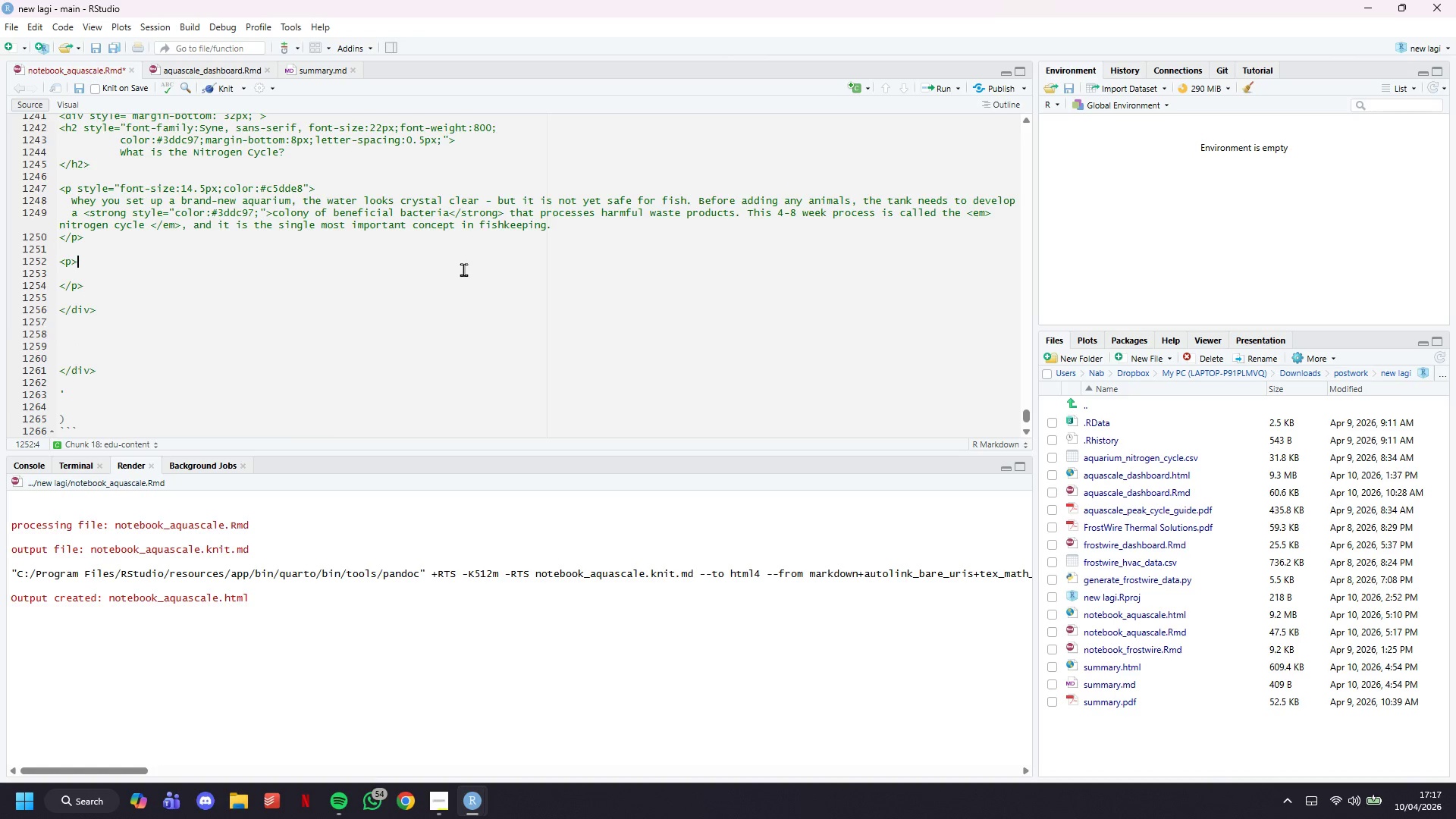 
key(ArrowLeft)
 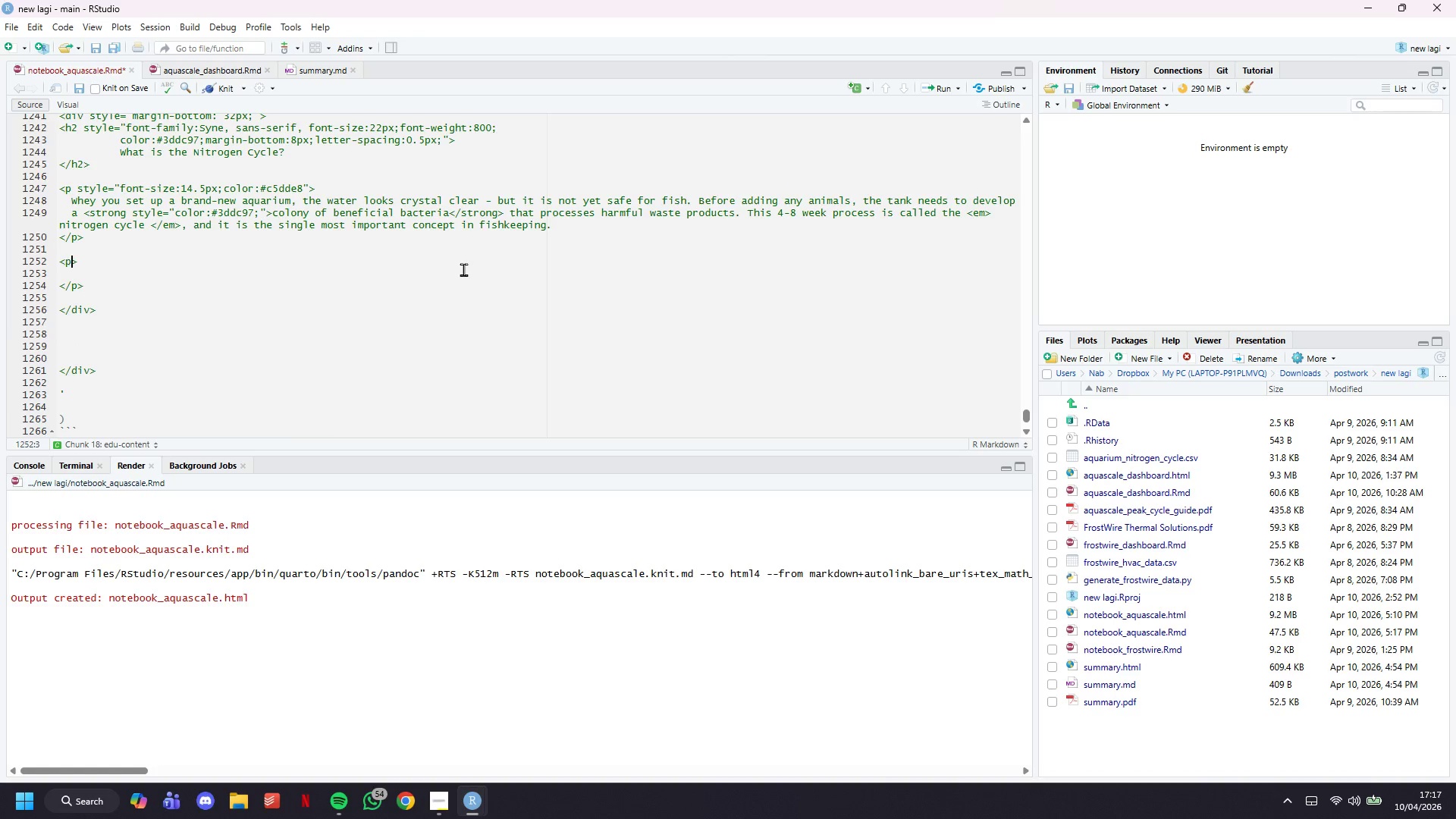 
type( style="")
 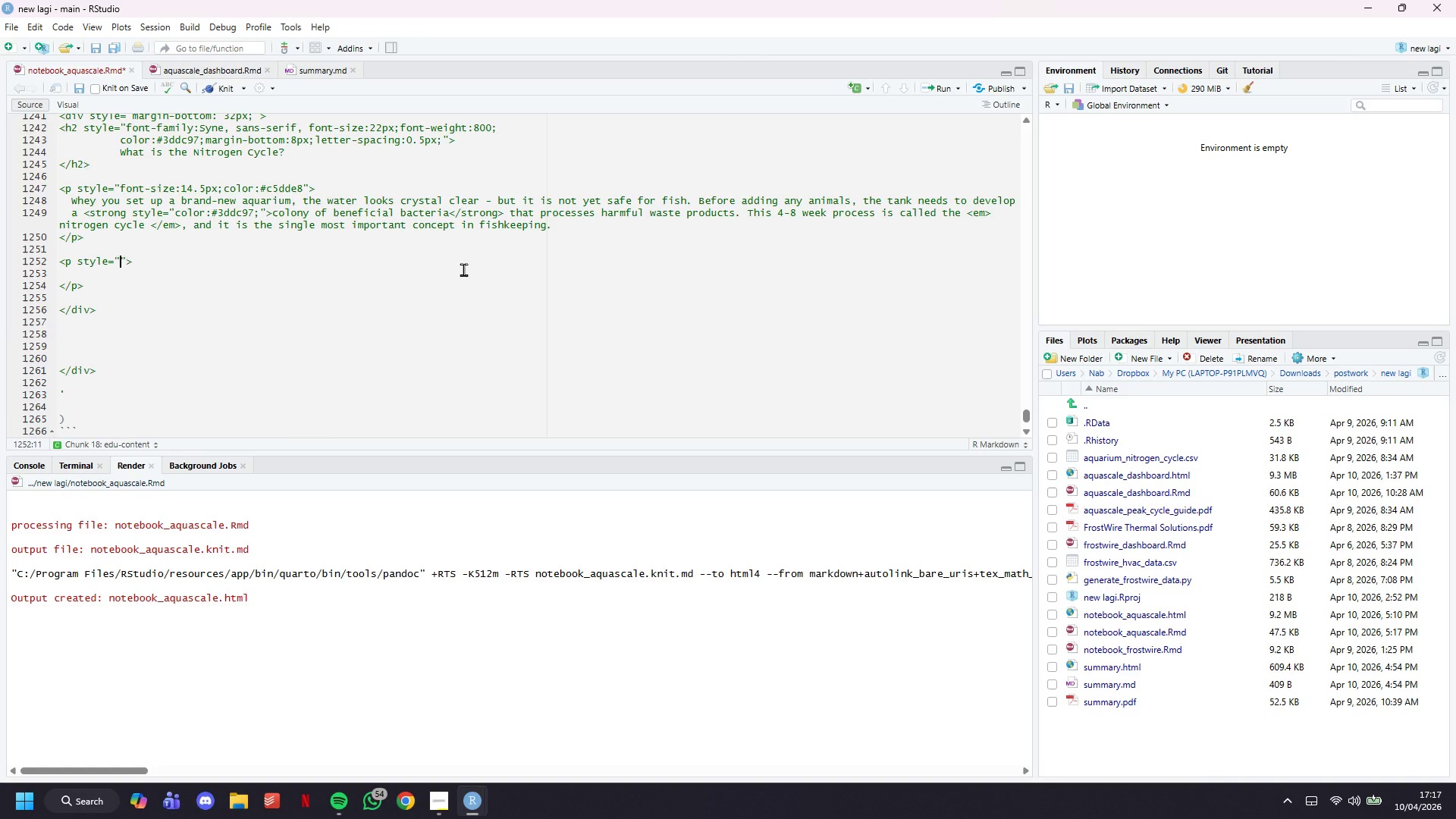 
 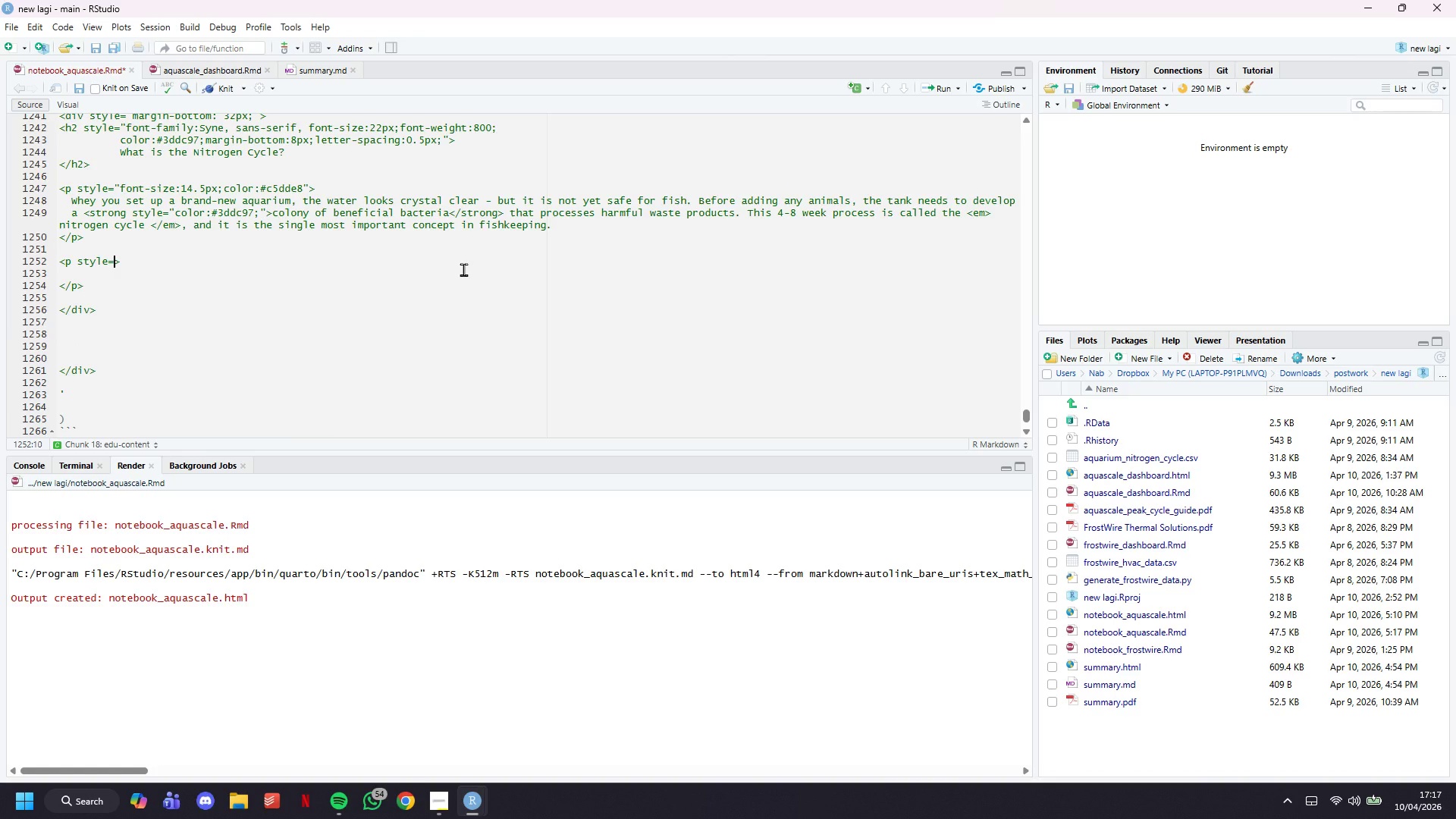 
key(ArrowLeft)
 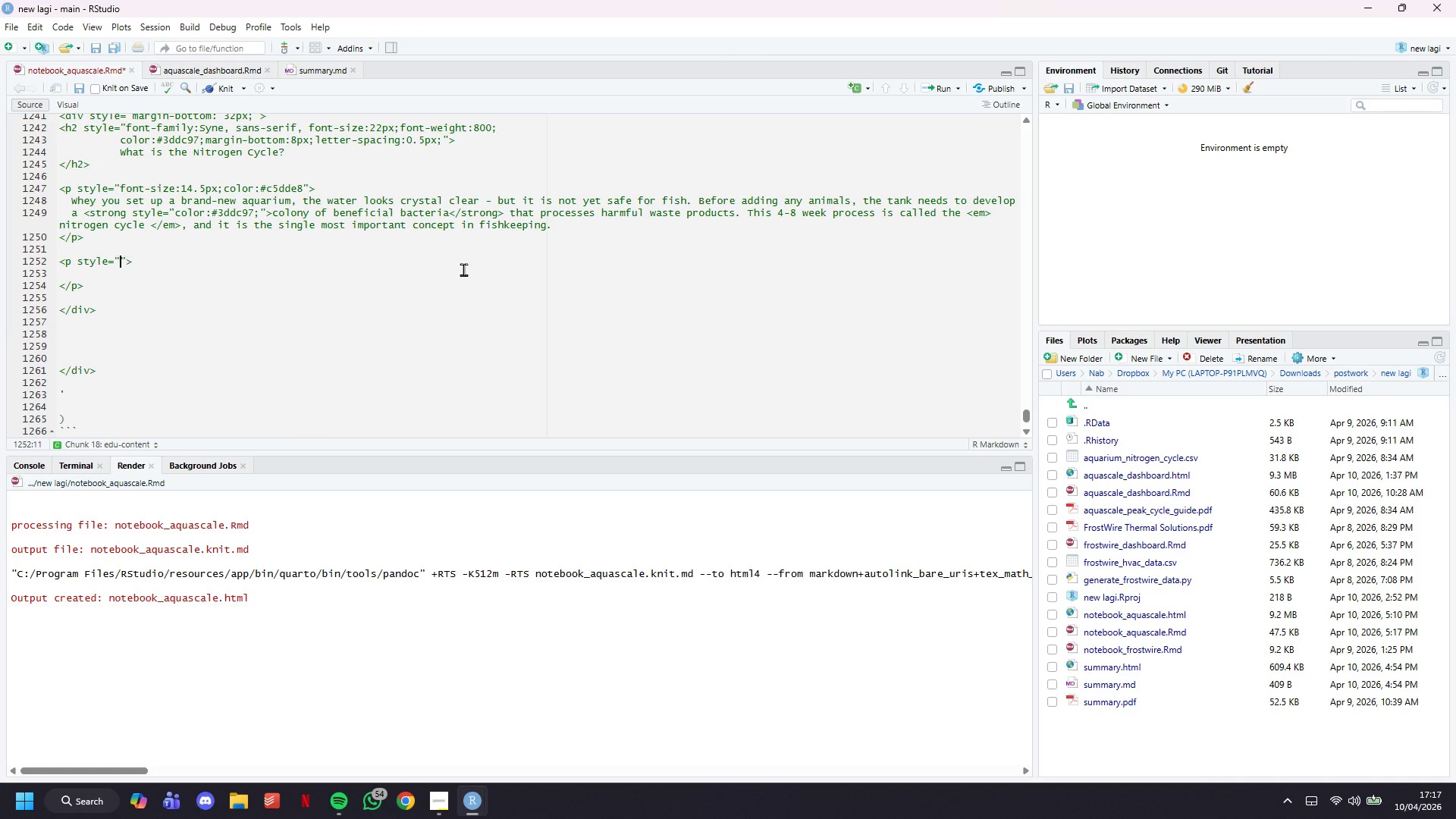 
type(font-size:14.5px;color:#c5dde8;)
 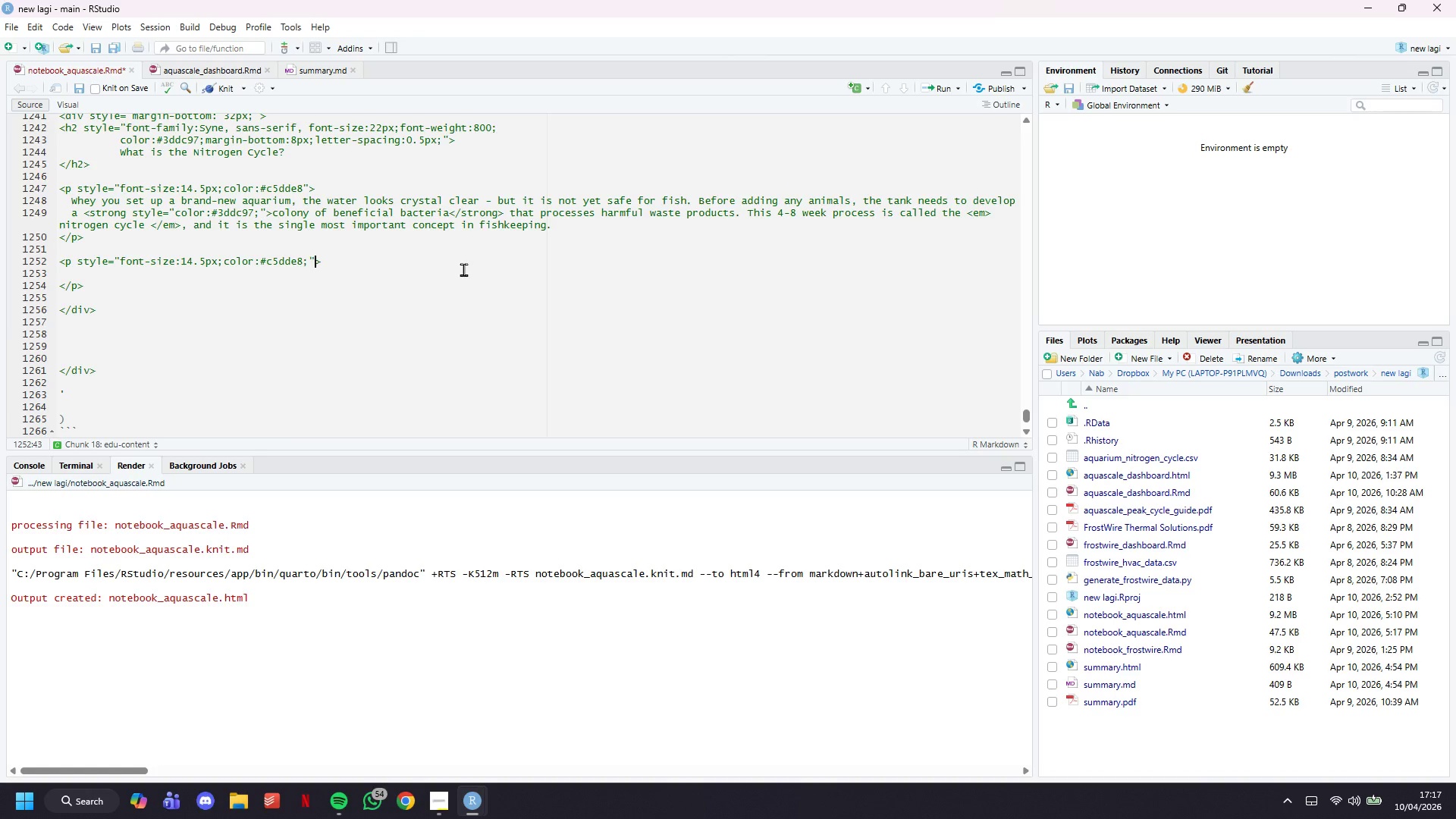 
 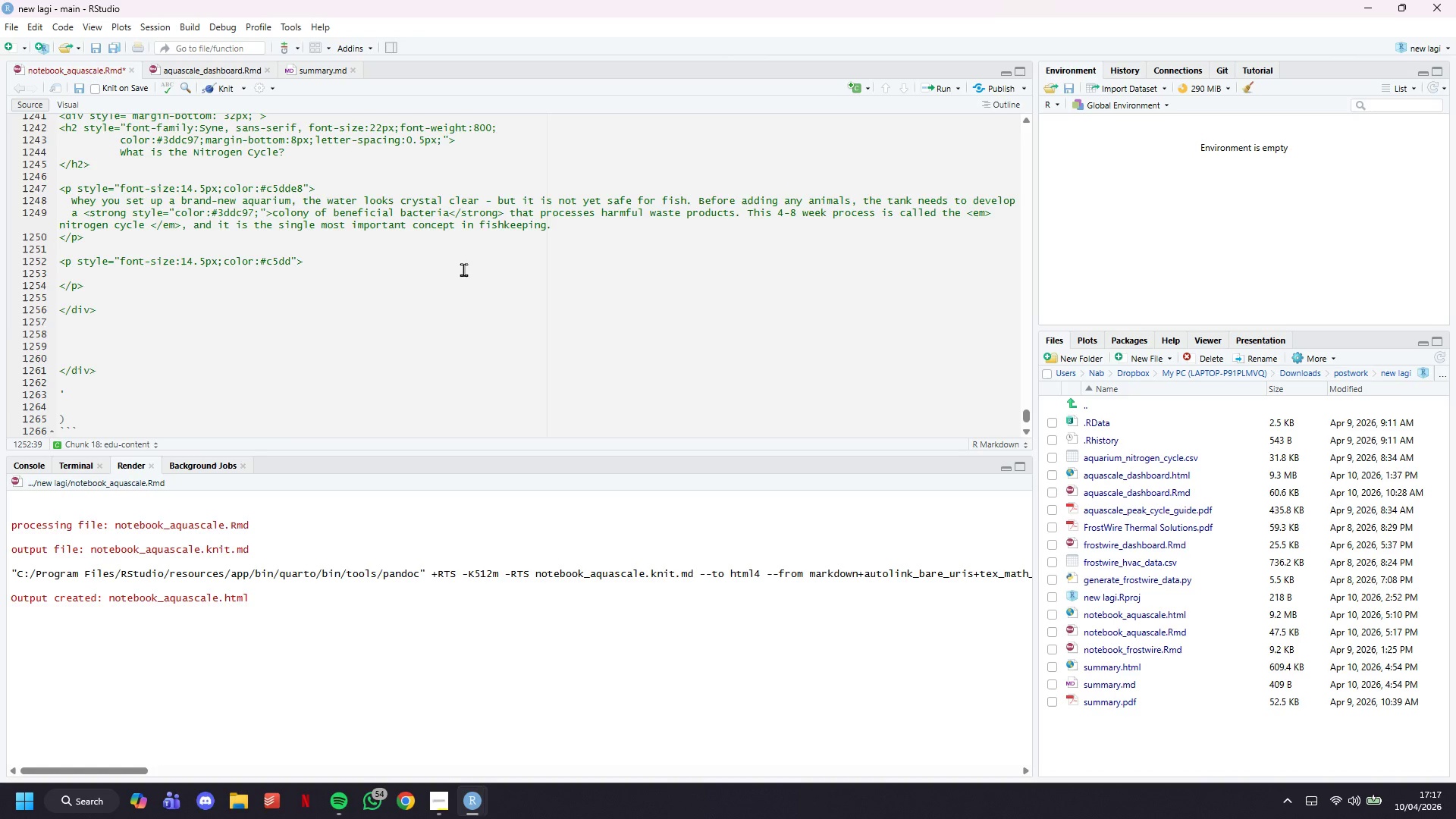 
key(ArrowRight)
 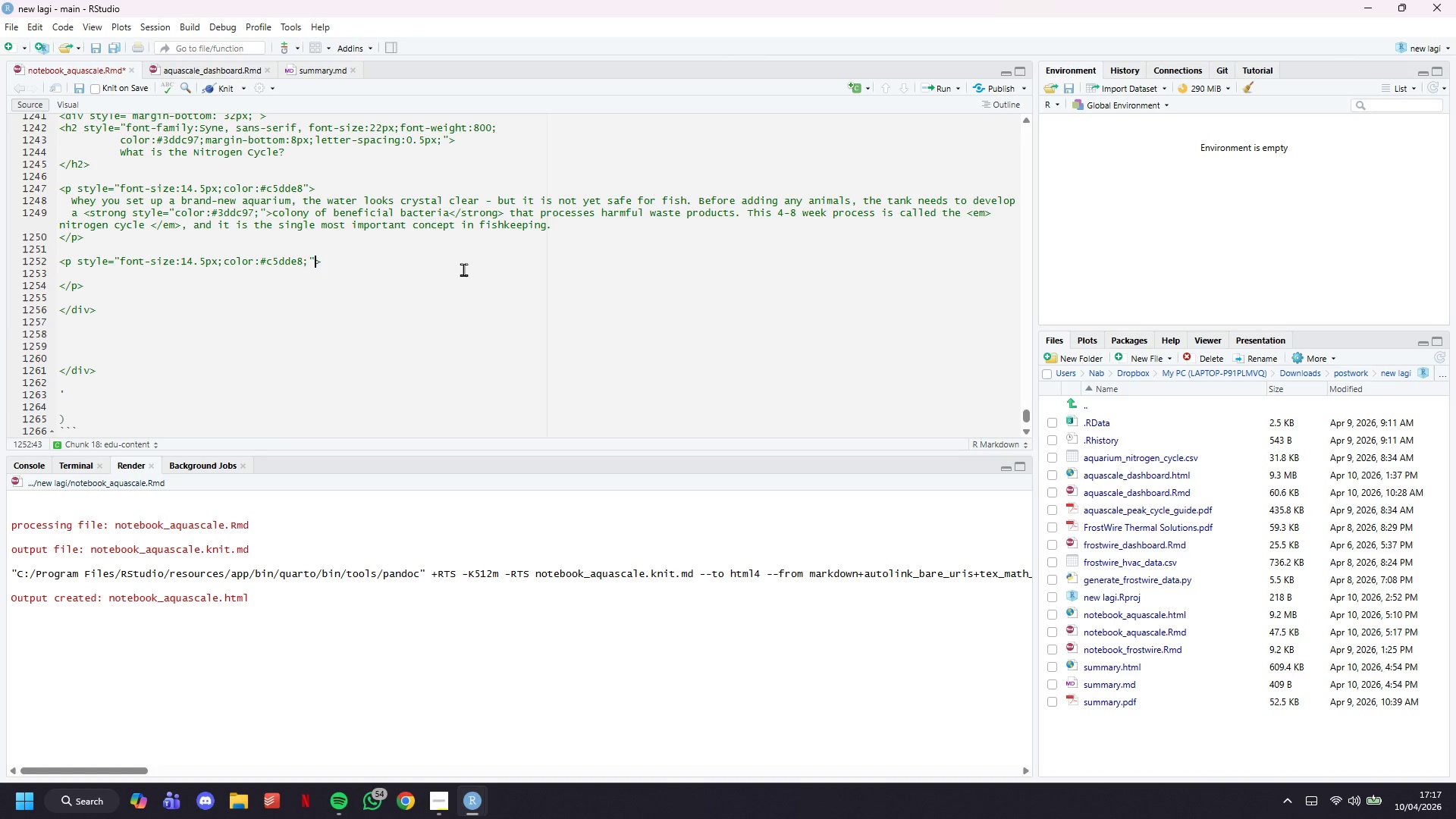 
key(ArrowRight)
 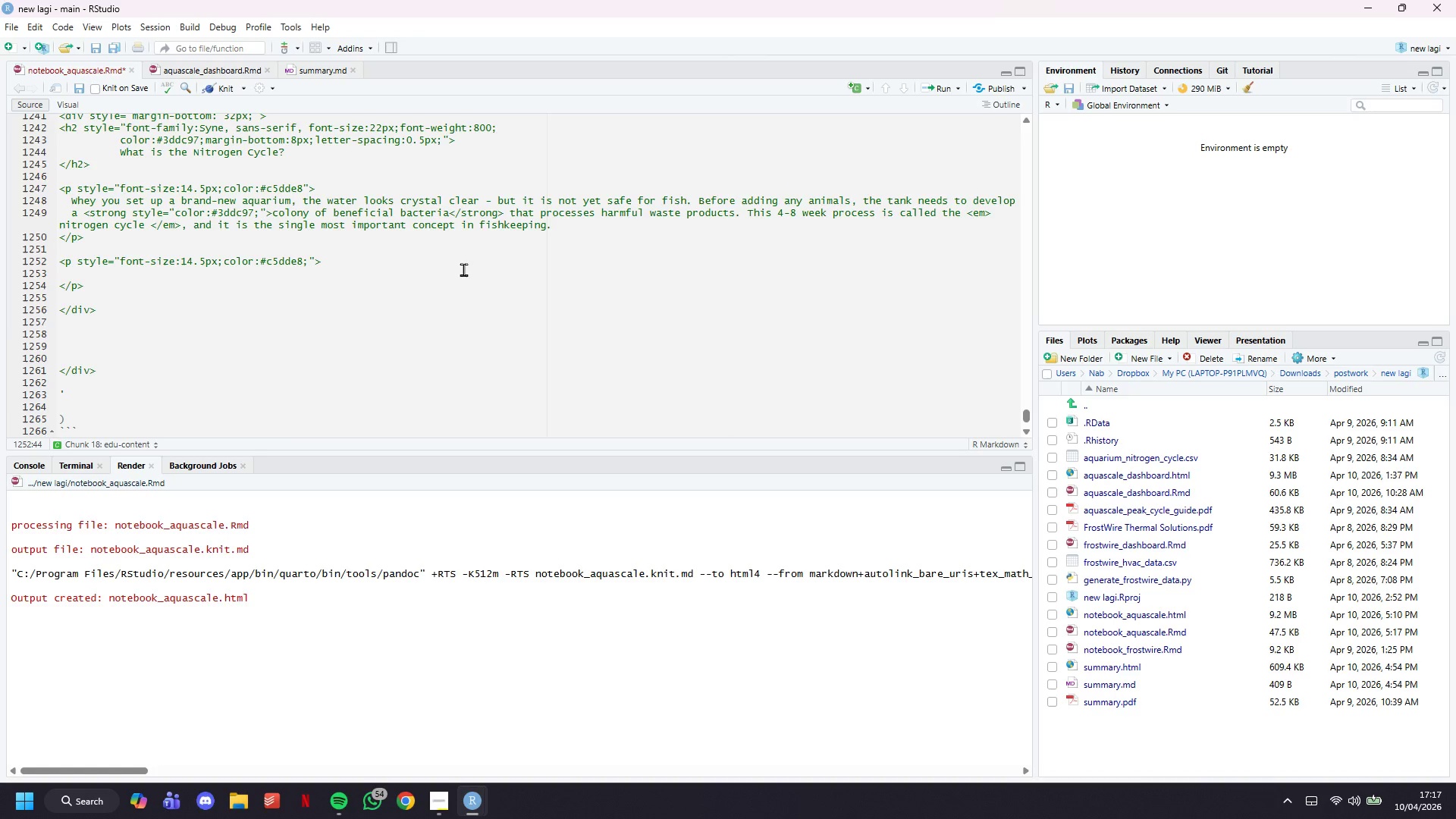 
key(Enter)
 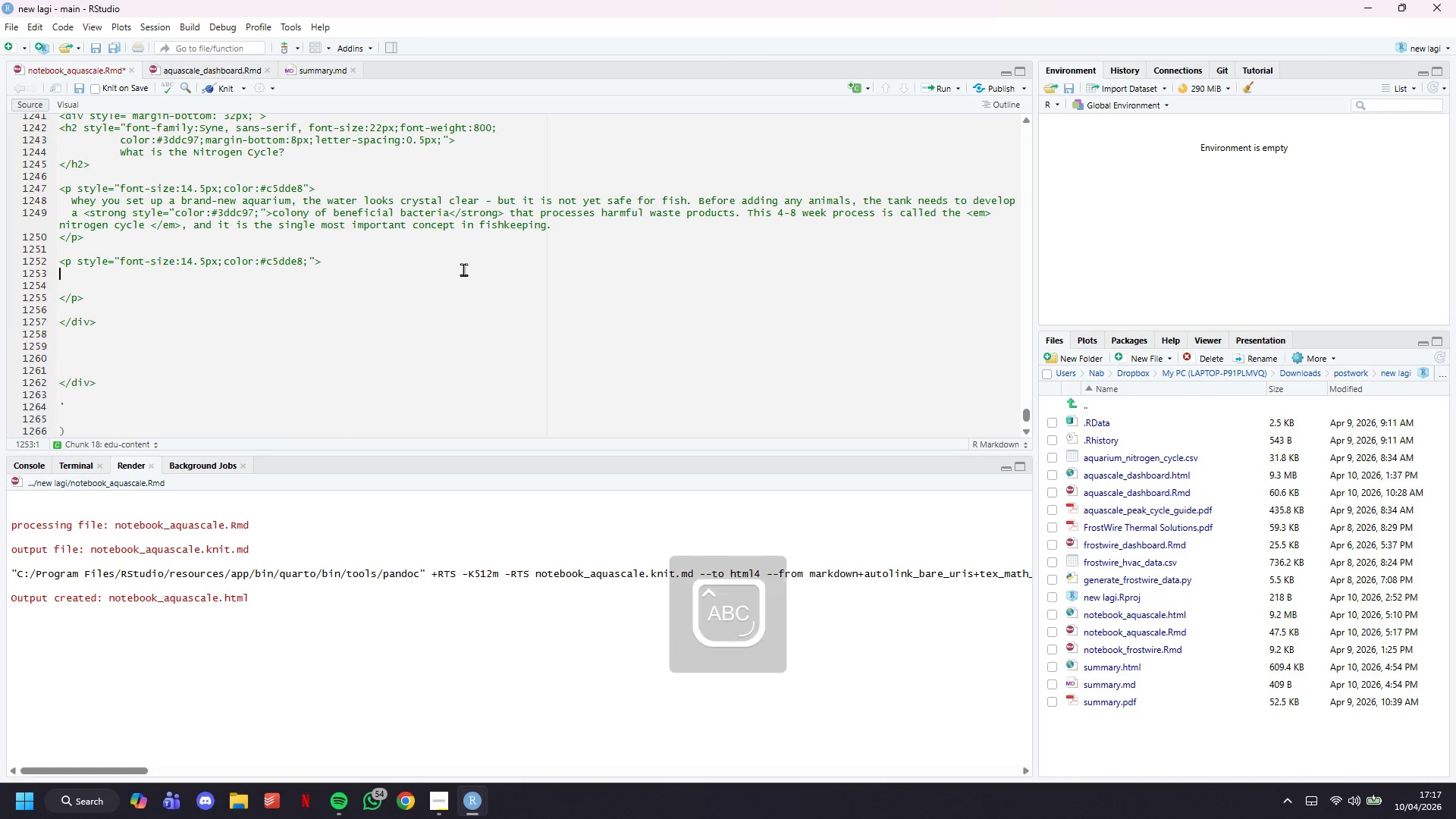 
type( Without a completed cycle, even a)
 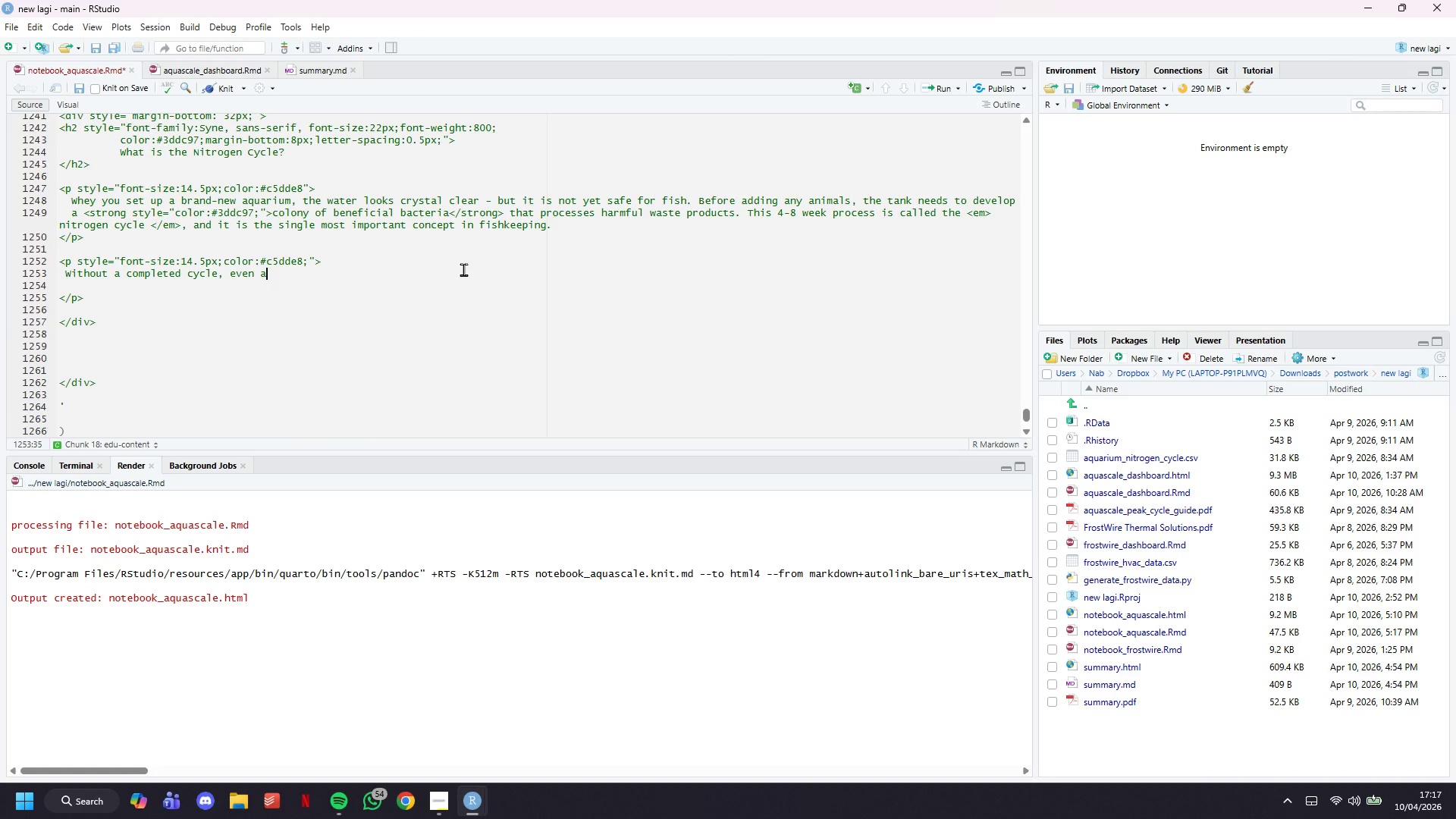 
wait(5.94)
 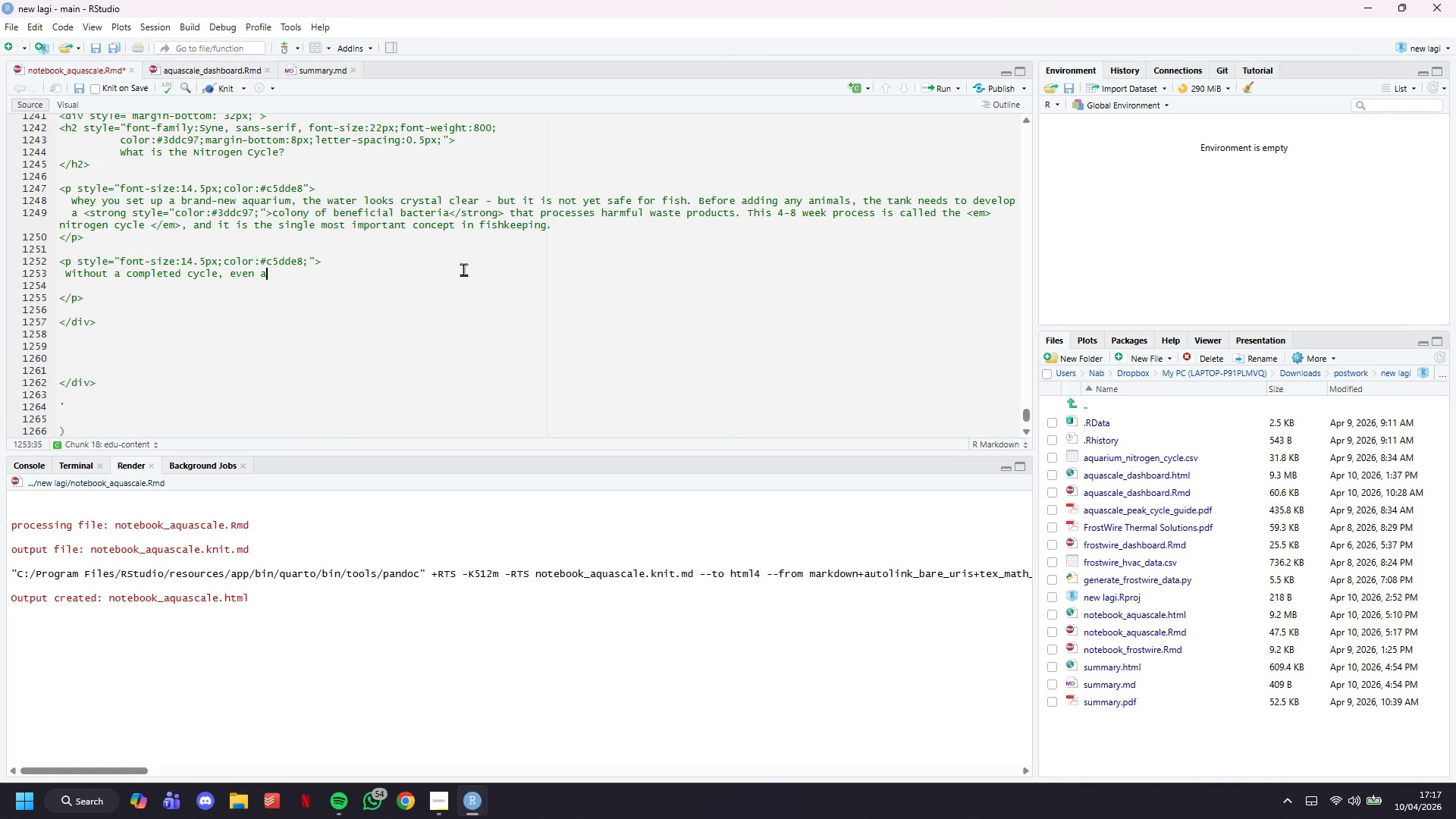 
type( single )
 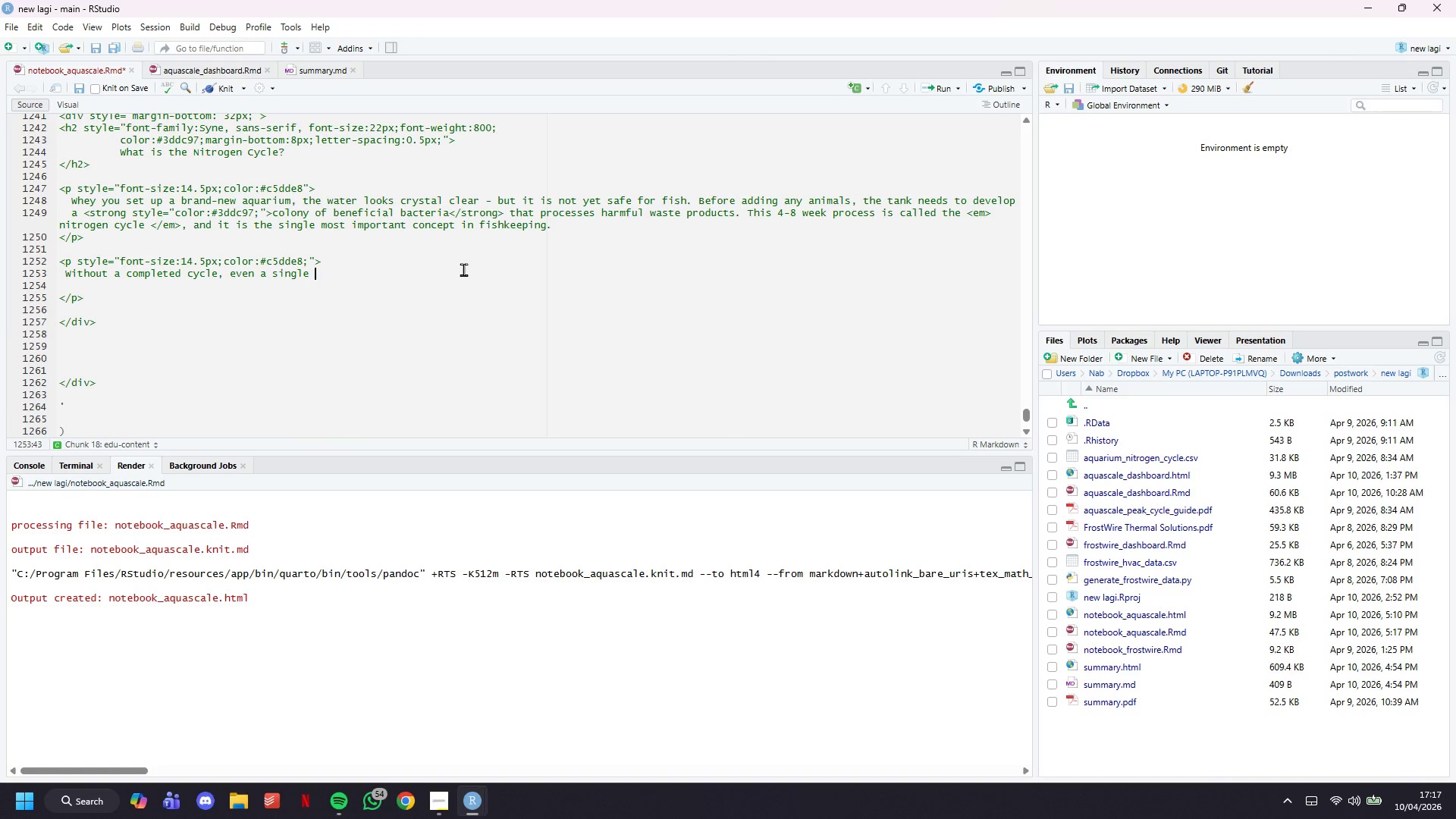 
wait(6.03)
 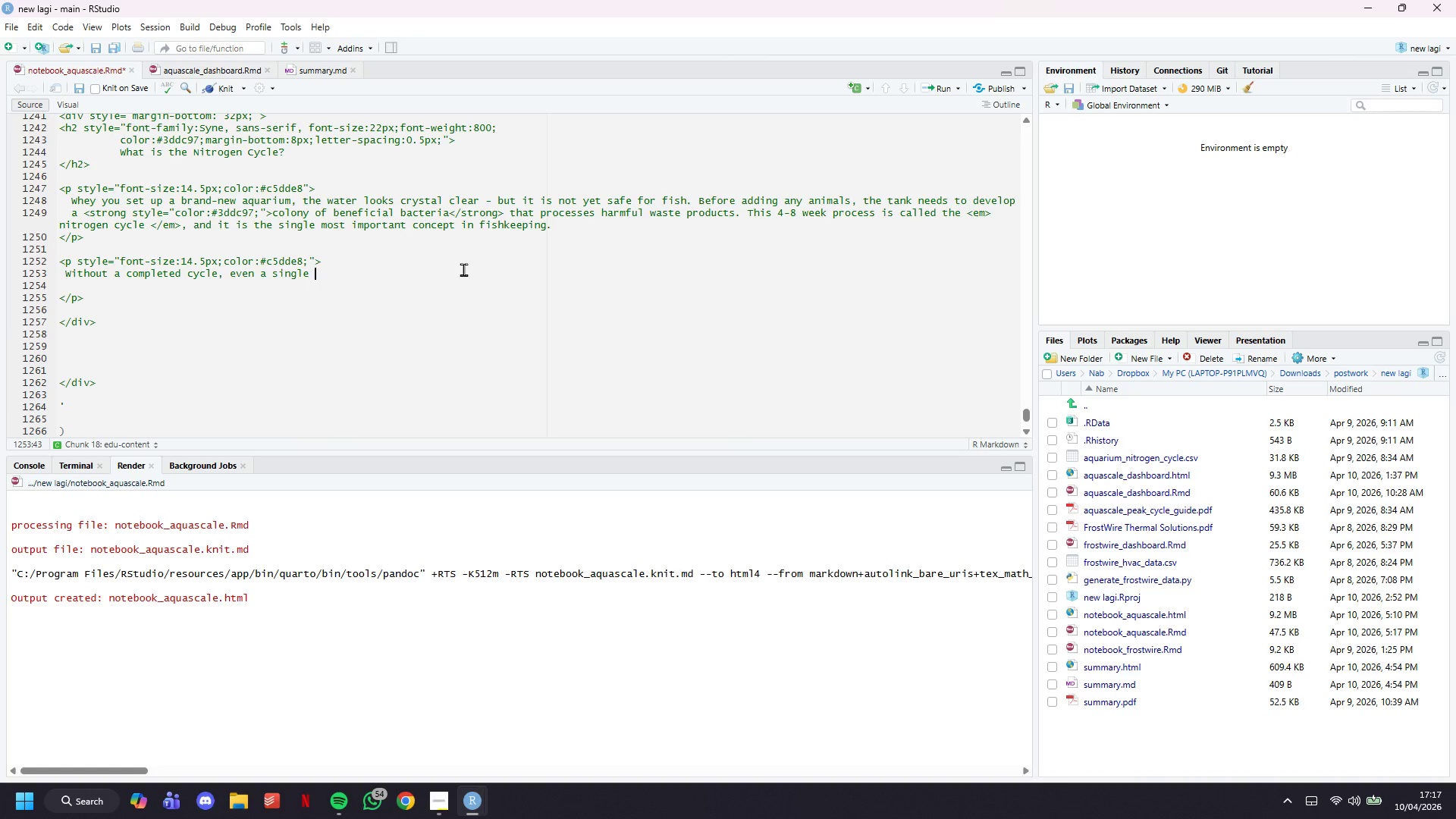 
type(fish can die within days from chemical )
 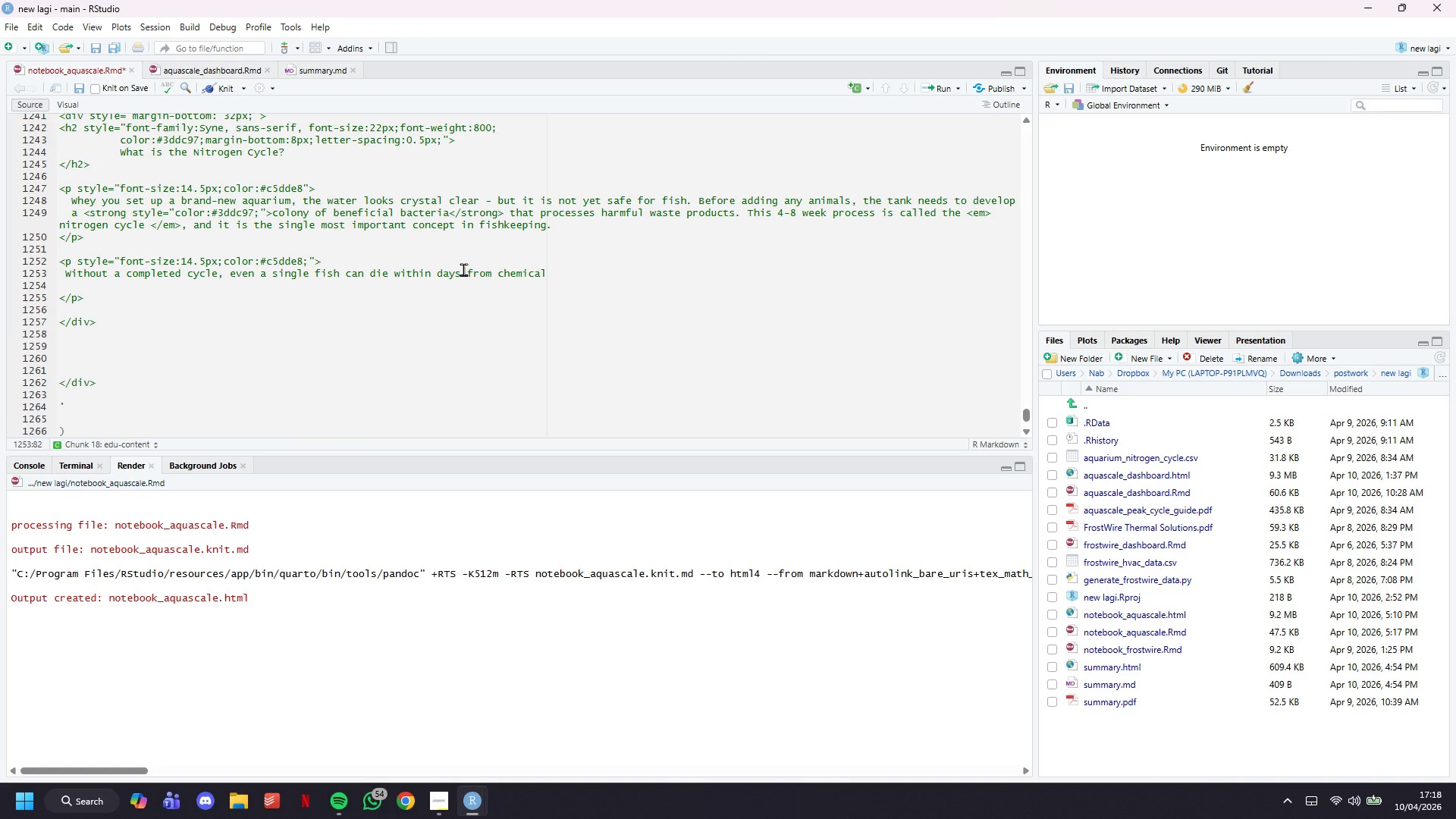 
wait(28.91)
 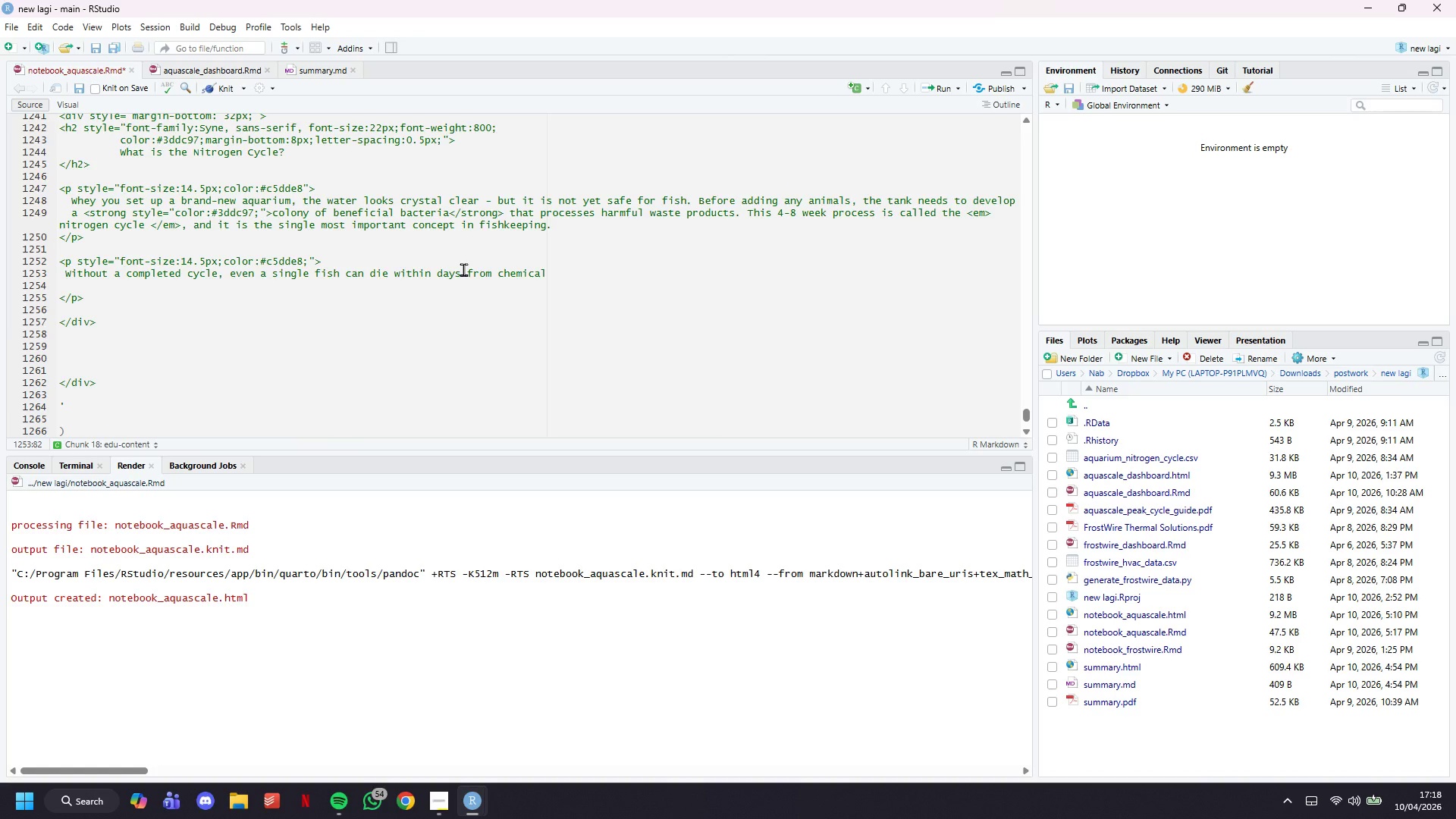 
type(poisoning - even if the water loos)
key(Backspace)
type(ks perfectly clean)
 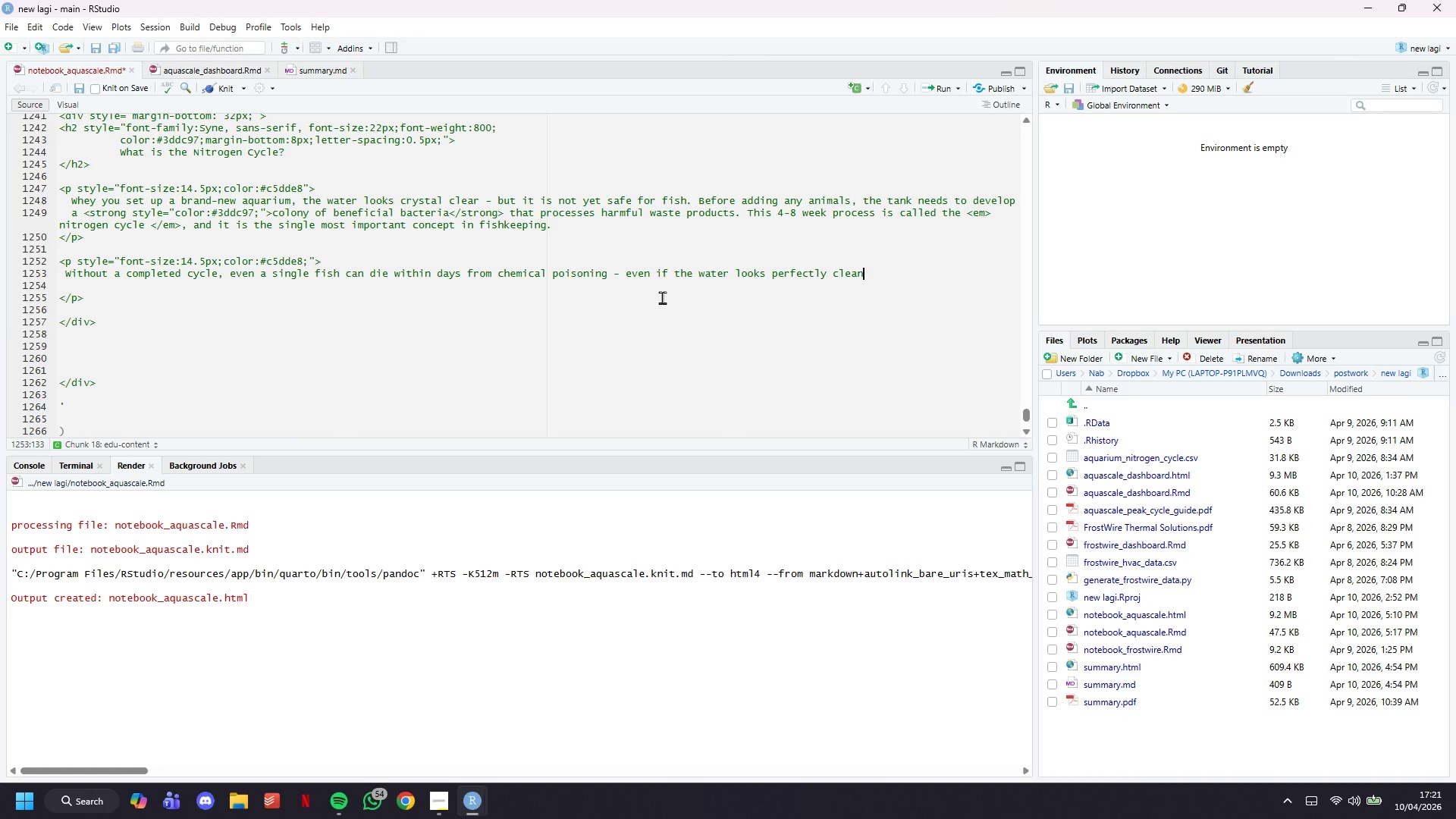 
wait(163.38)
 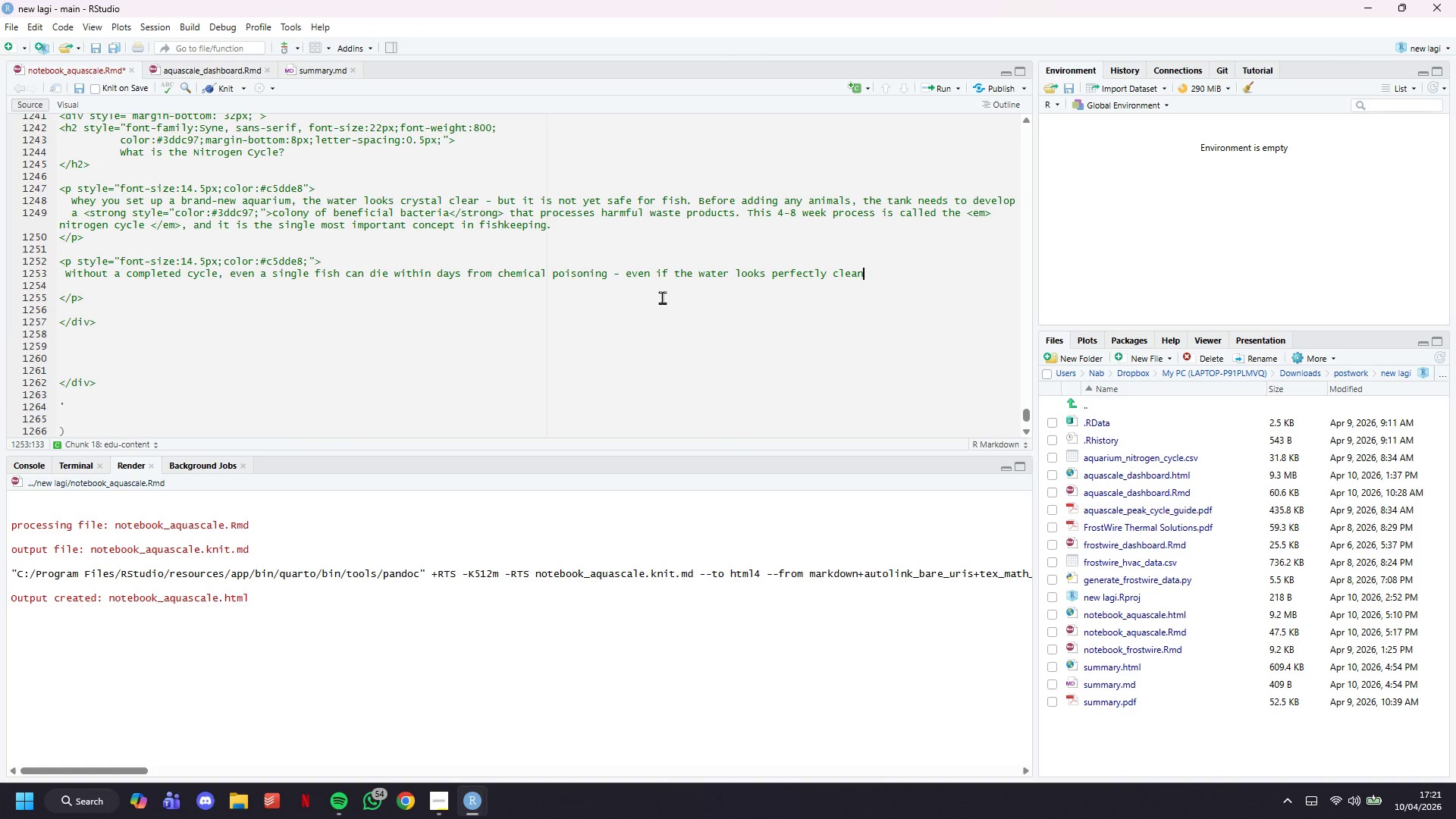 
double_click([865, 275])
 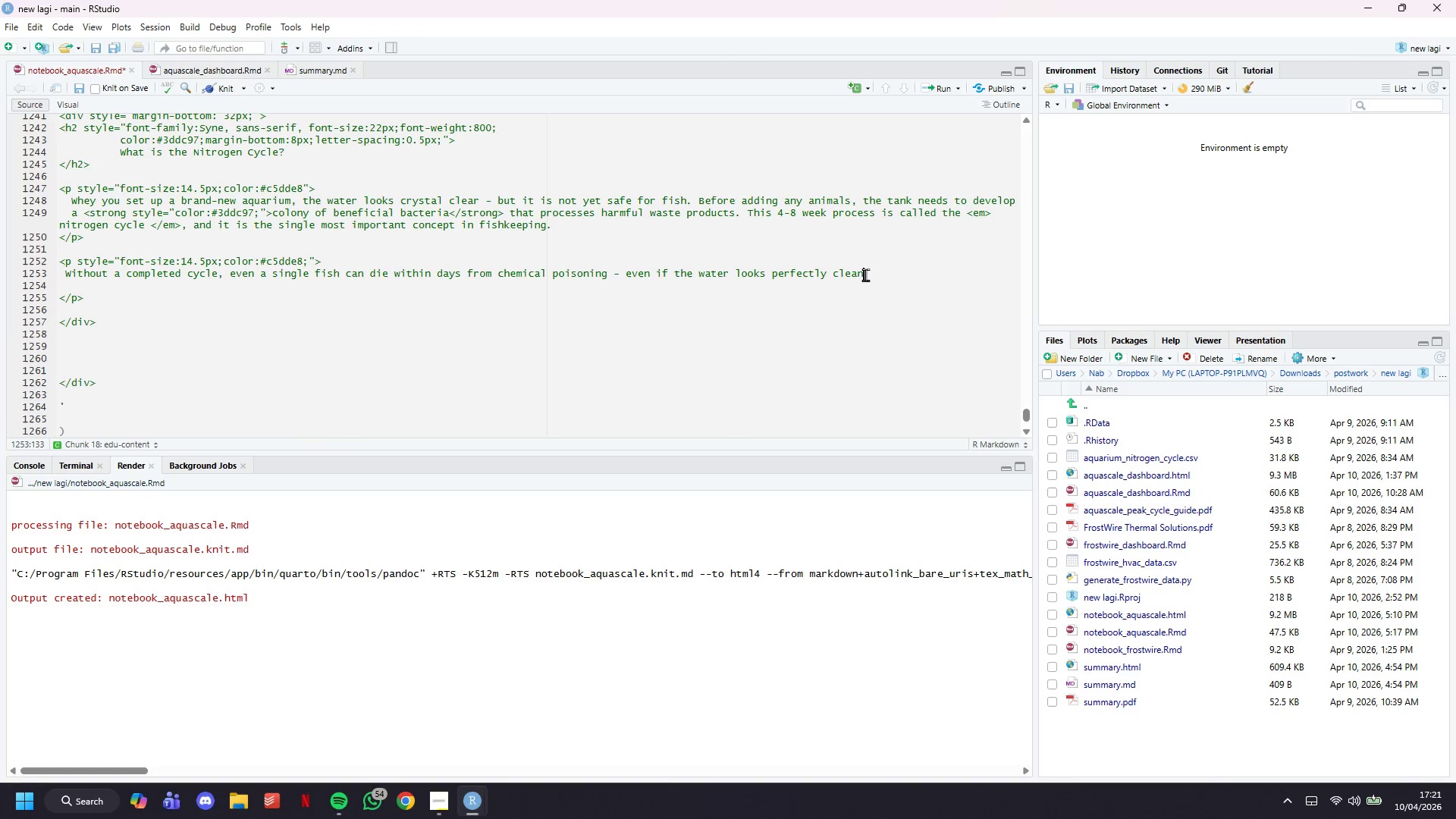 
triple_click([865, 275])
 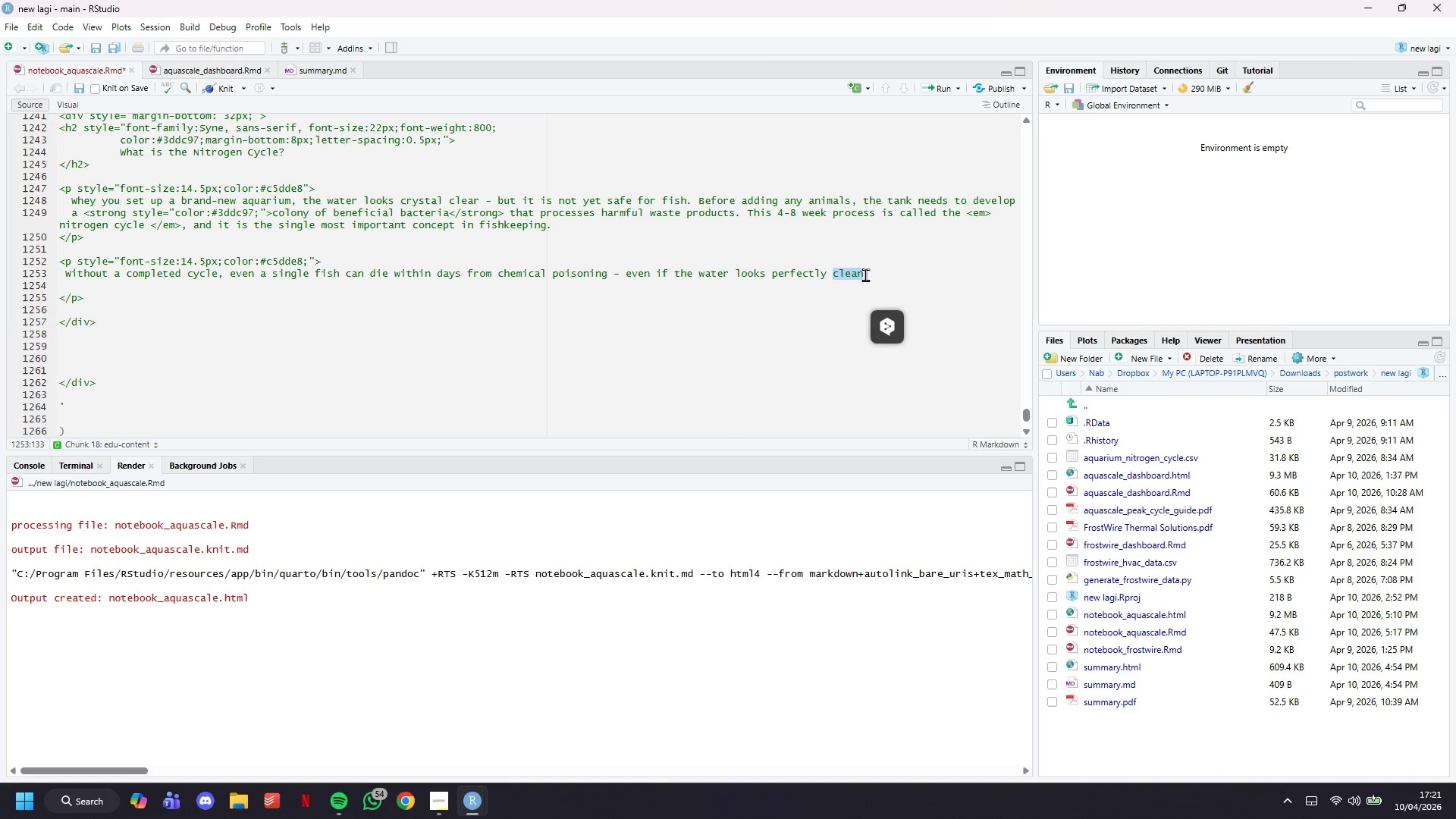 
triple_click([865, 275])
 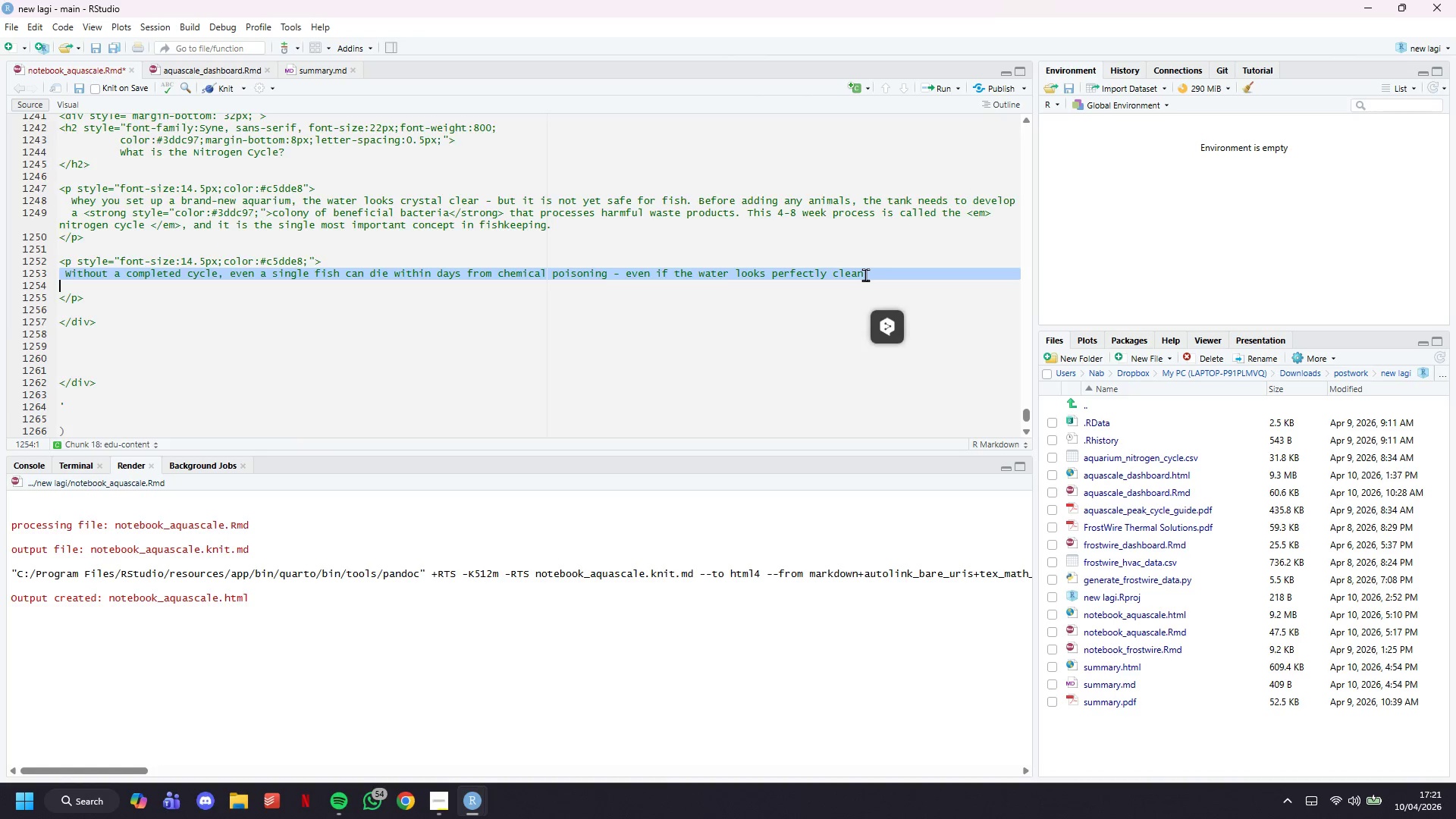 
triple_click([865, 275])
 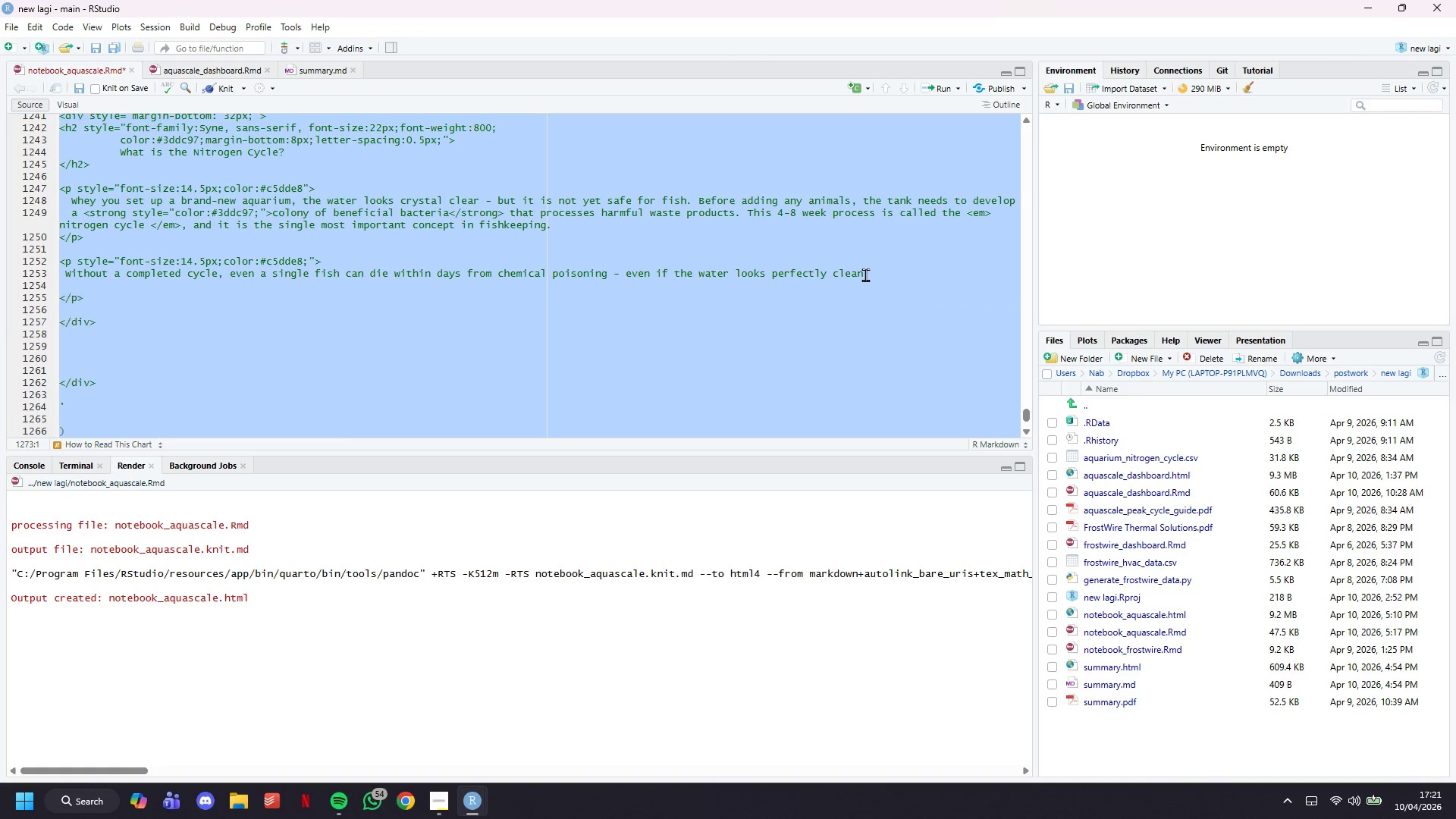 
left_click([865, 275])
 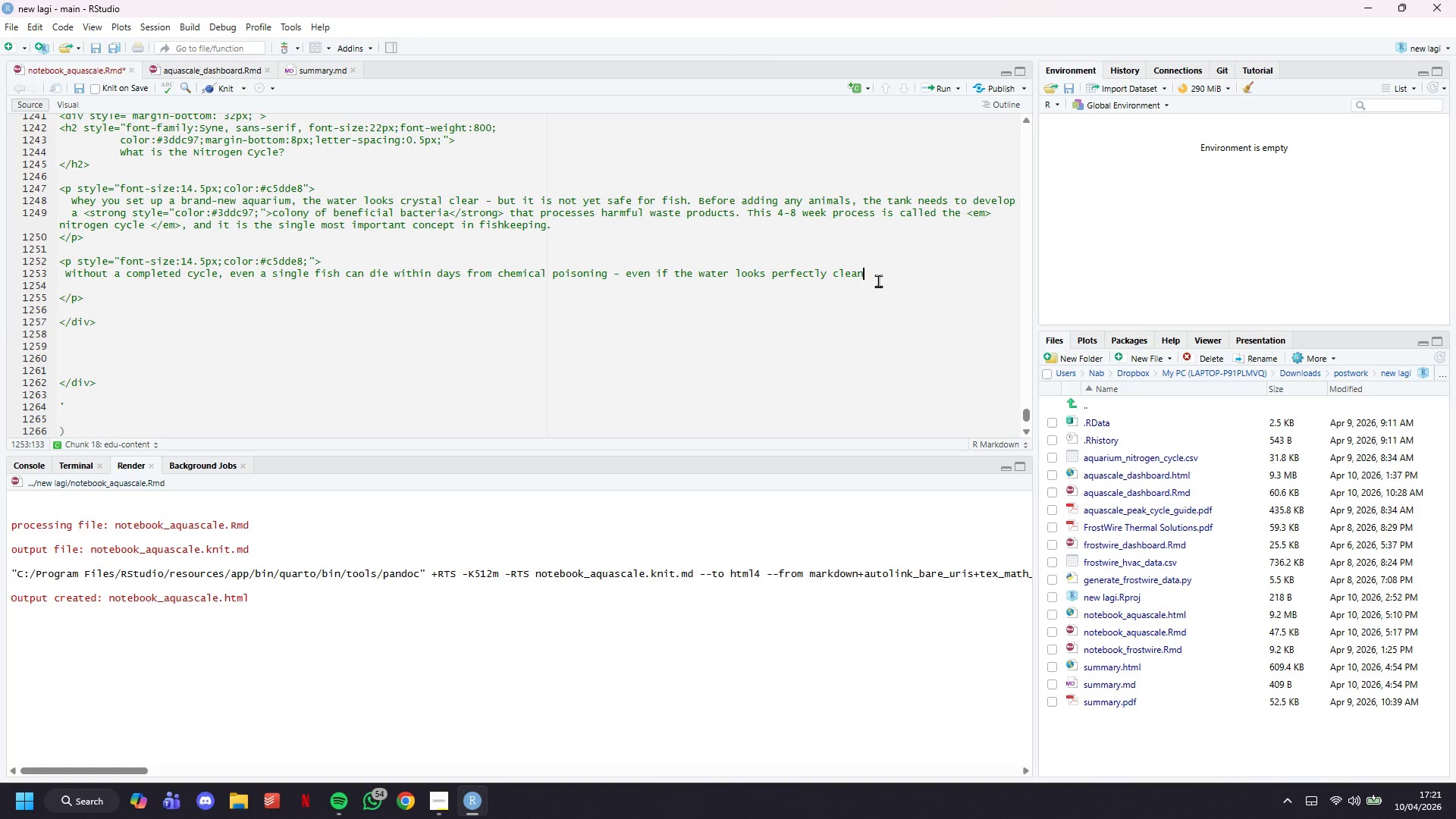 
double_click([882, 282])
 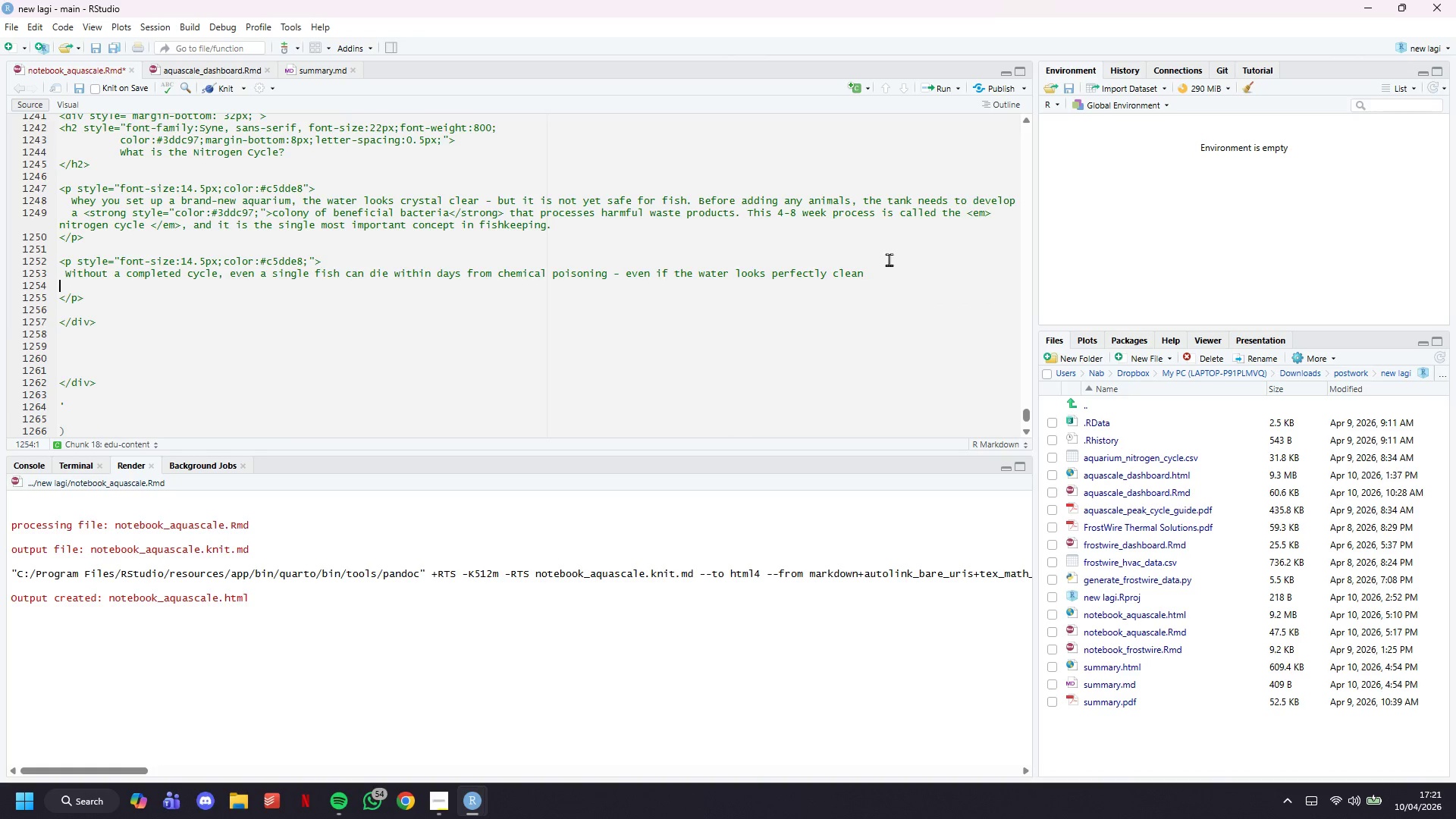 
left_click([889, 259])
 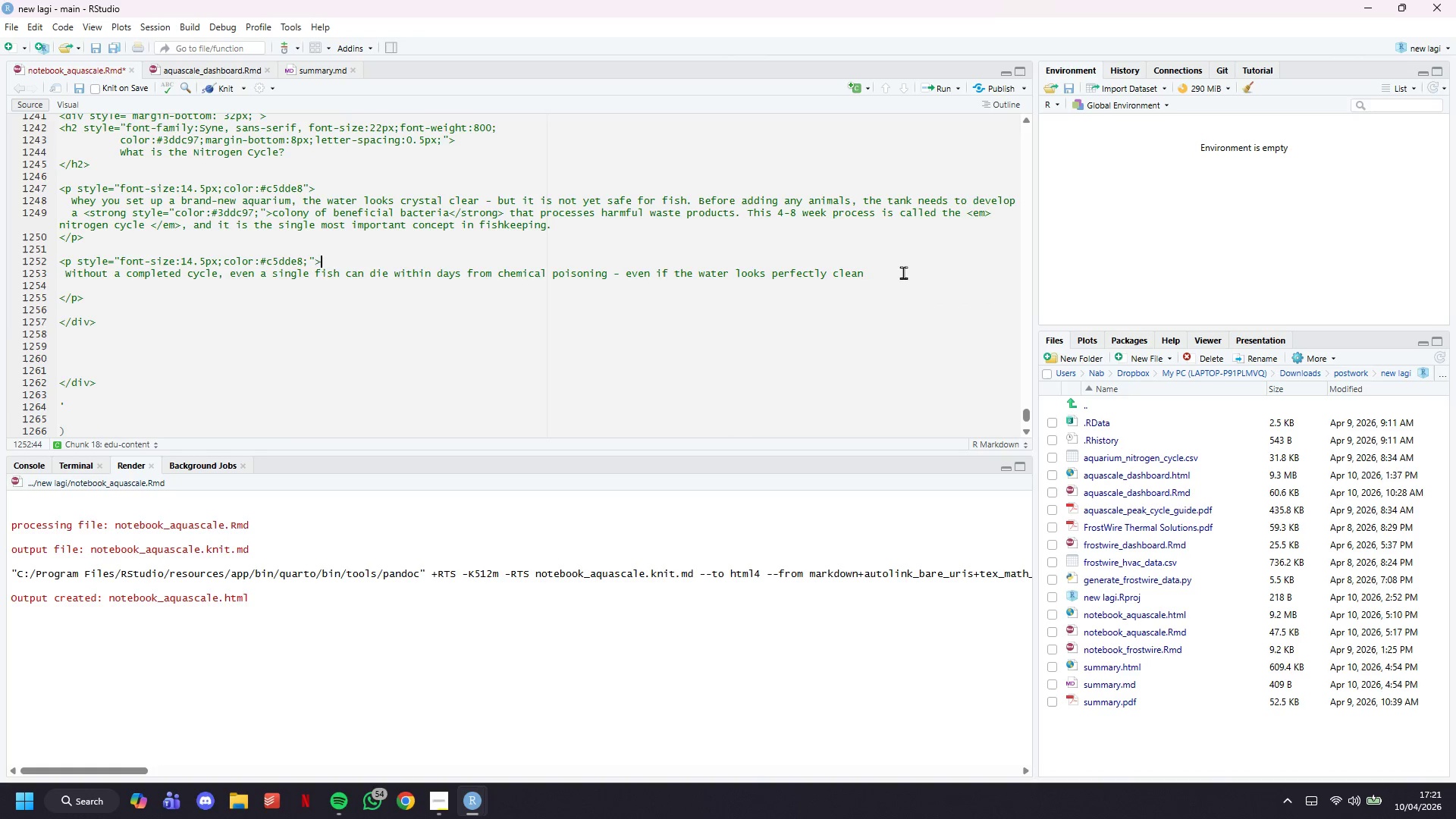 
left_click([904, 273])
 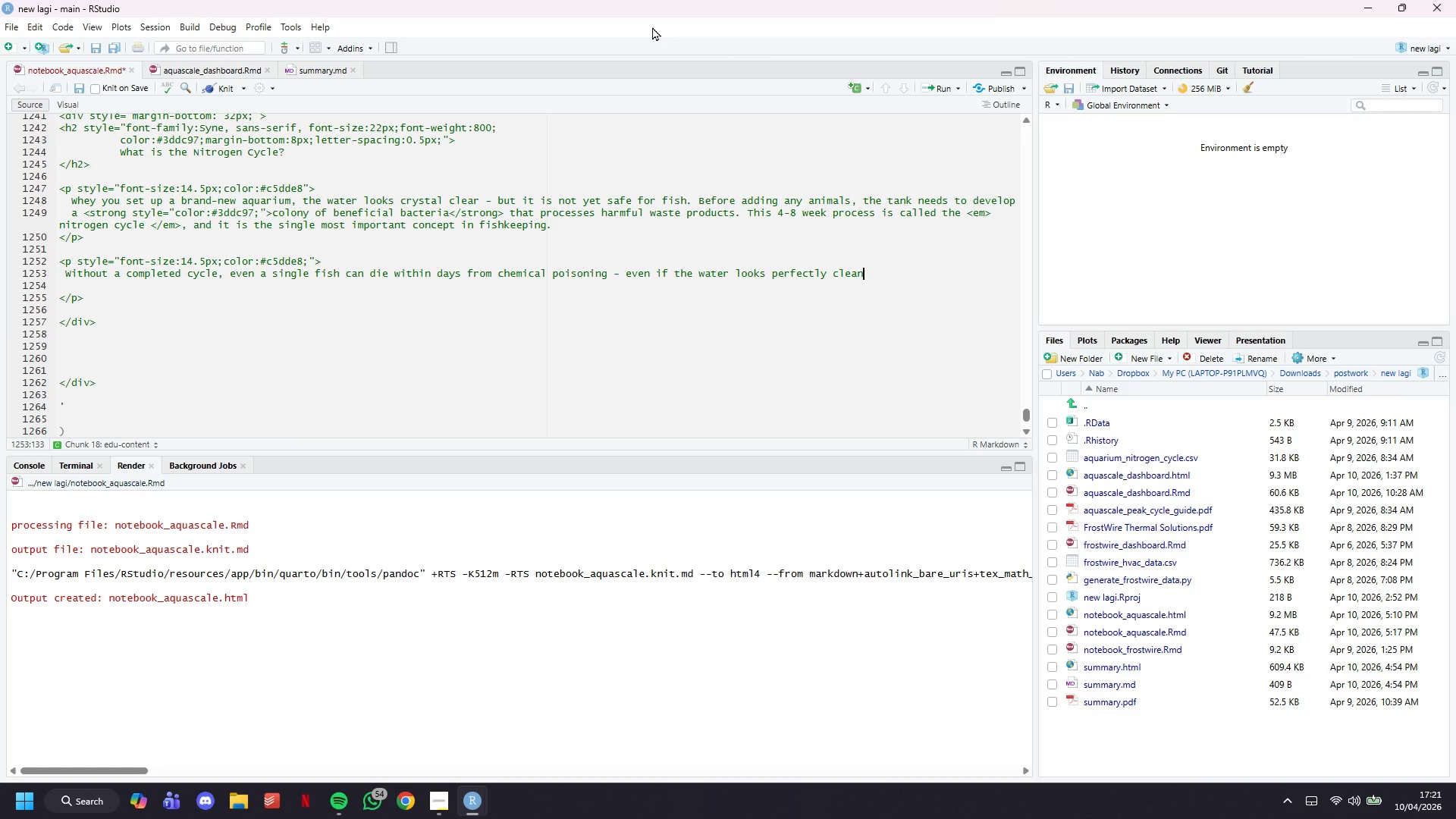 
wait(22.31)
 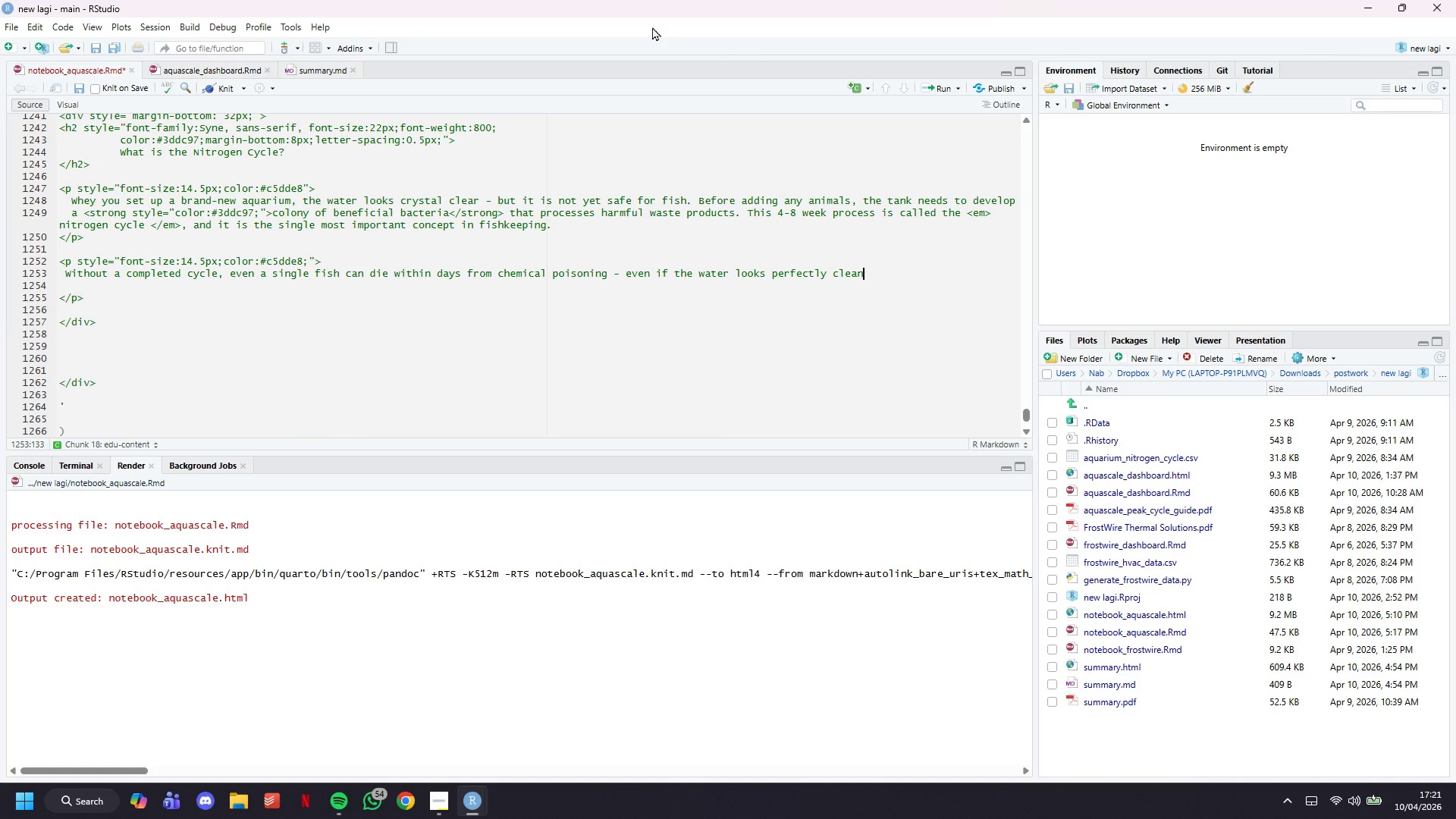 
key(Period)
 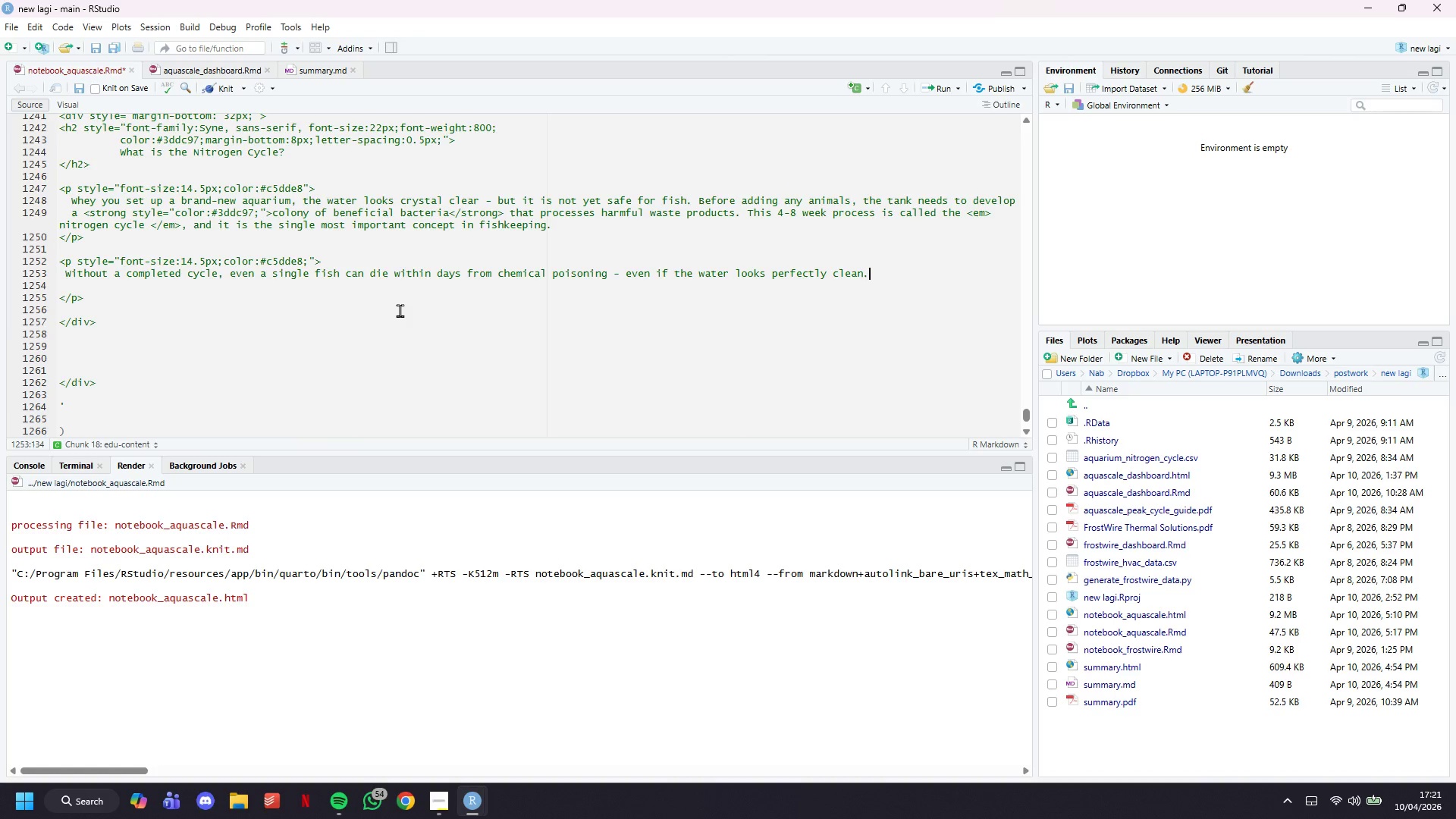 
wait(7.94)
 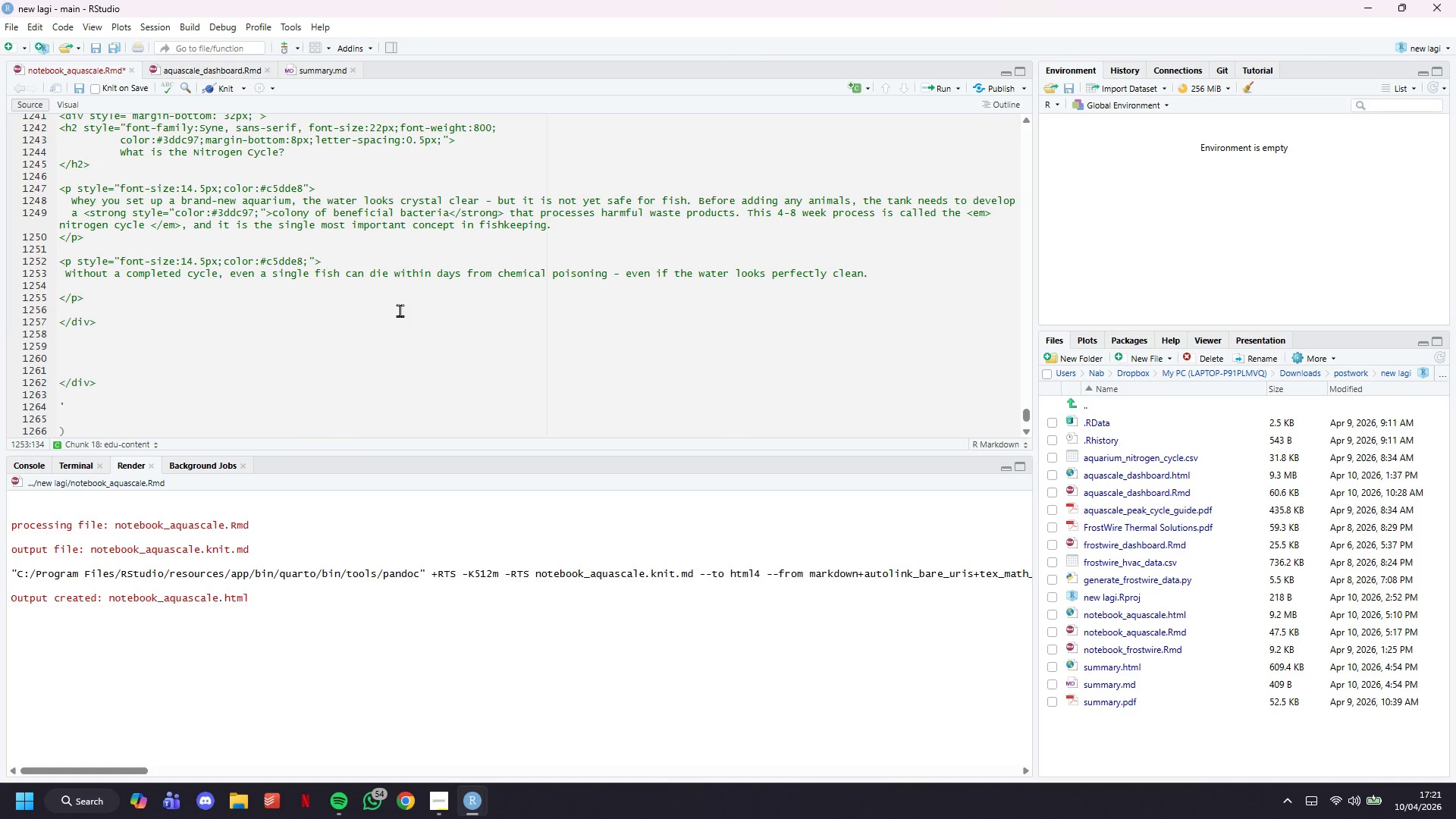 
scroll: coordinate [400, 310], scroll_direction: down, amount: 3.0
 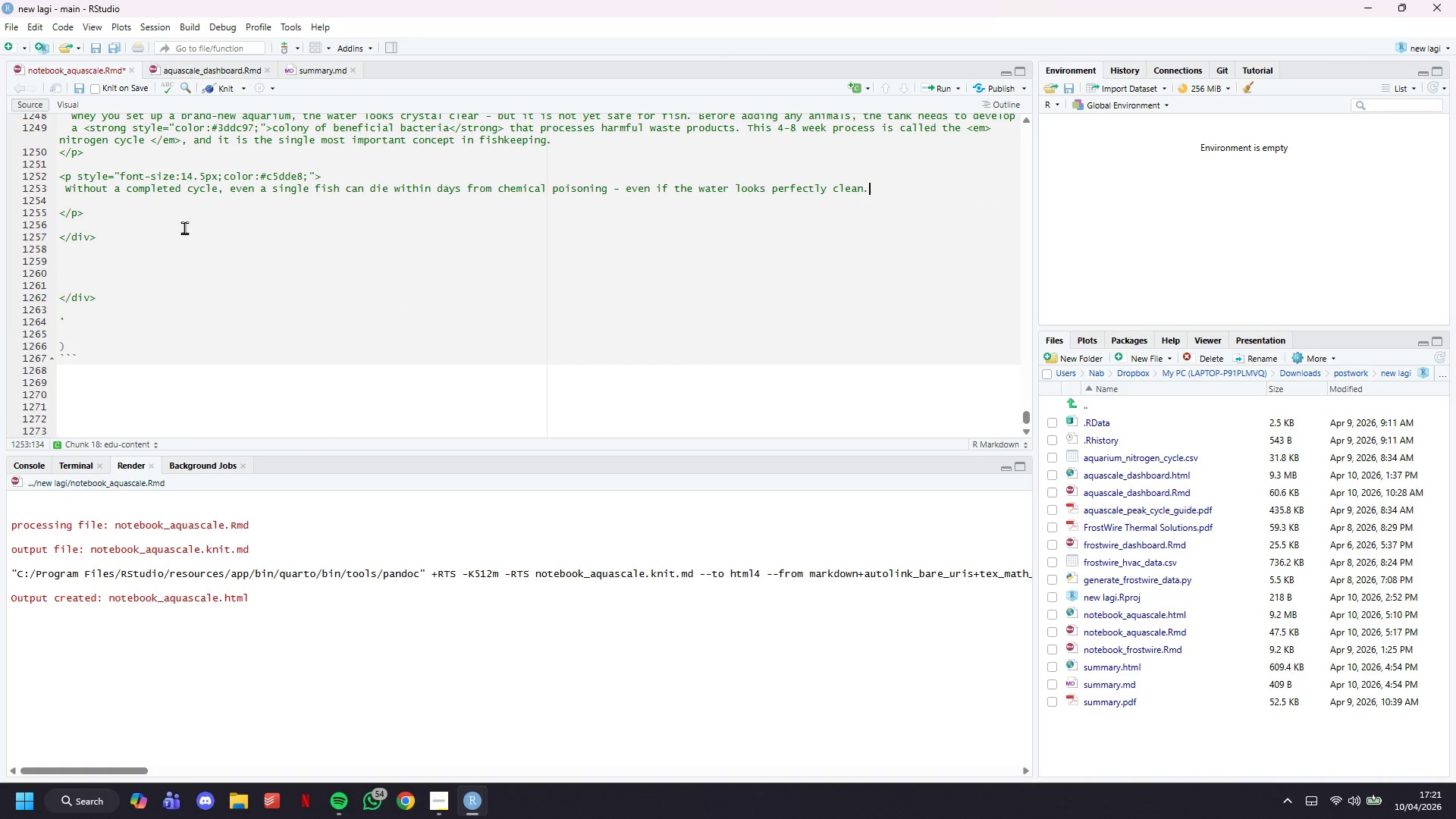 
left_click([184, 228])
 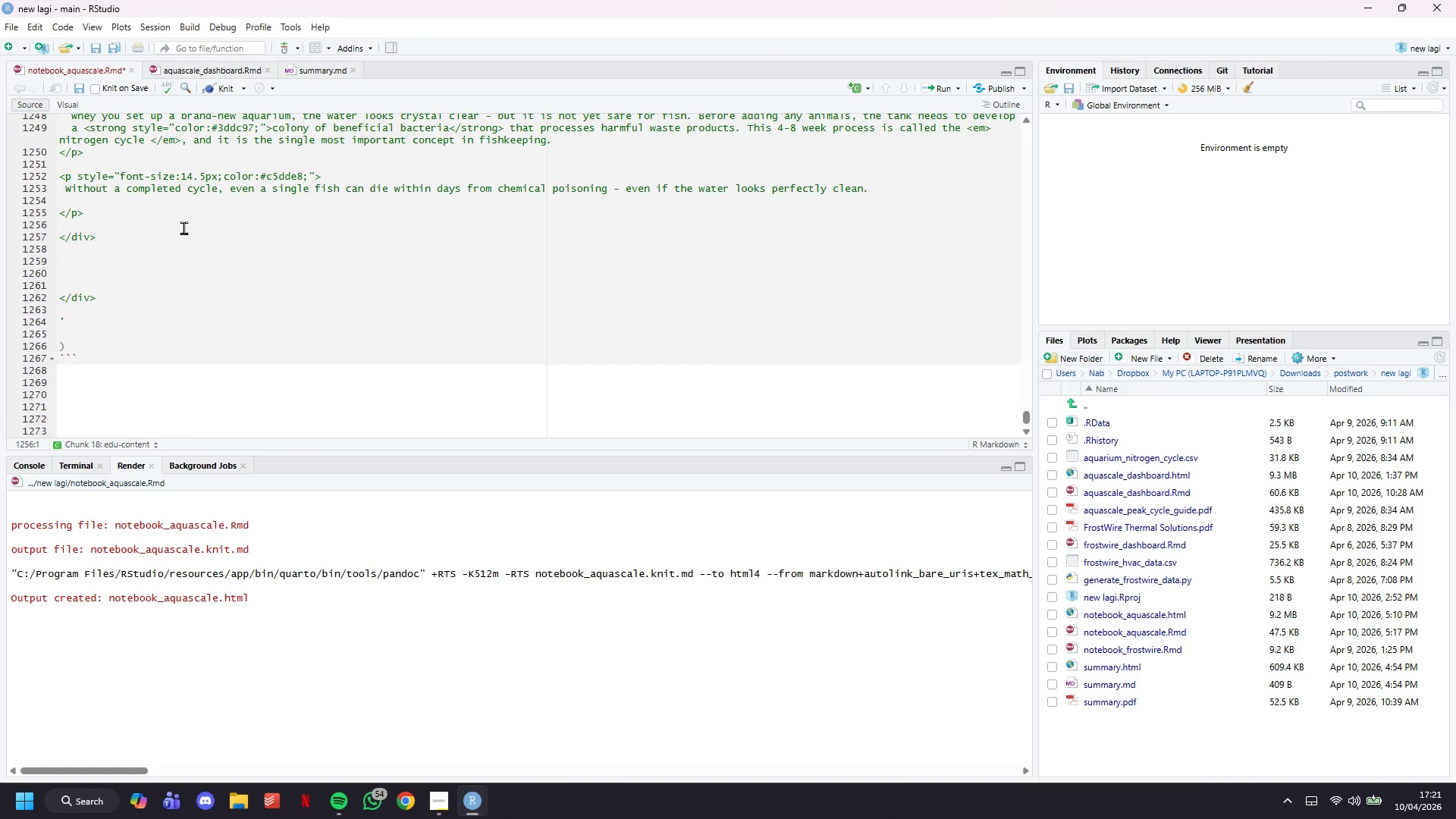 
key(Backspace)
 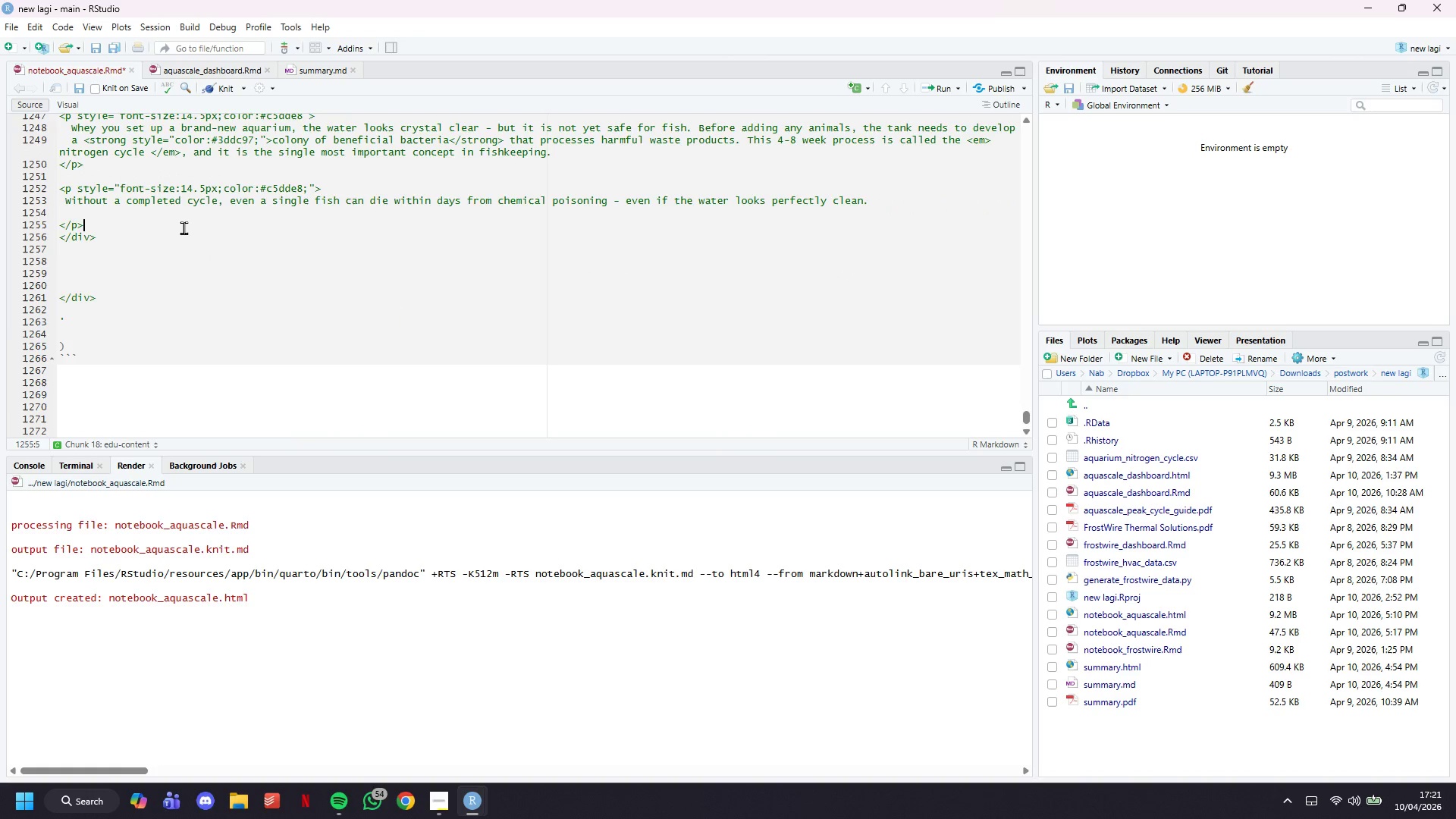 
key(ArrowDown)
 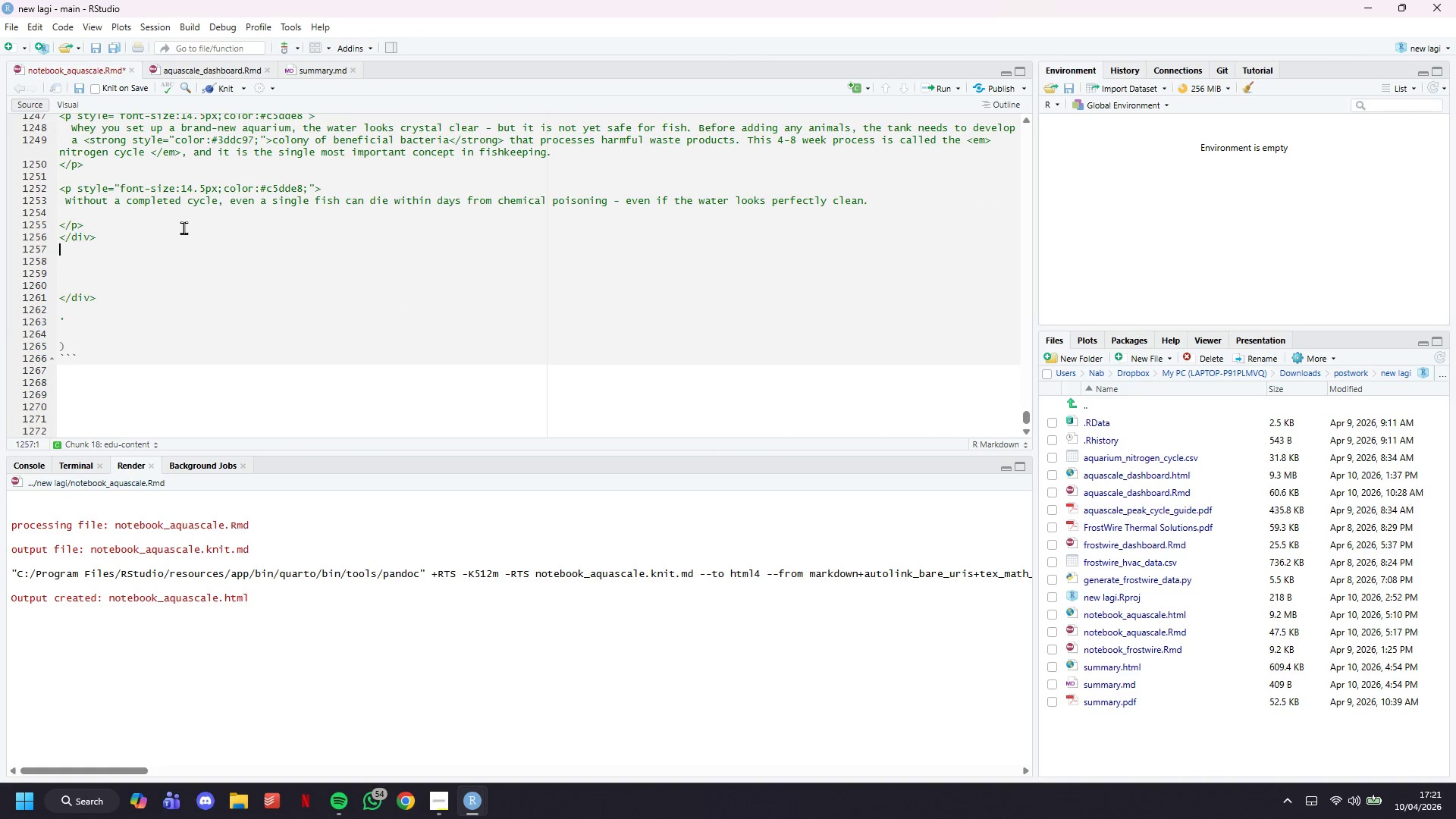 
key(ArrowDown)
 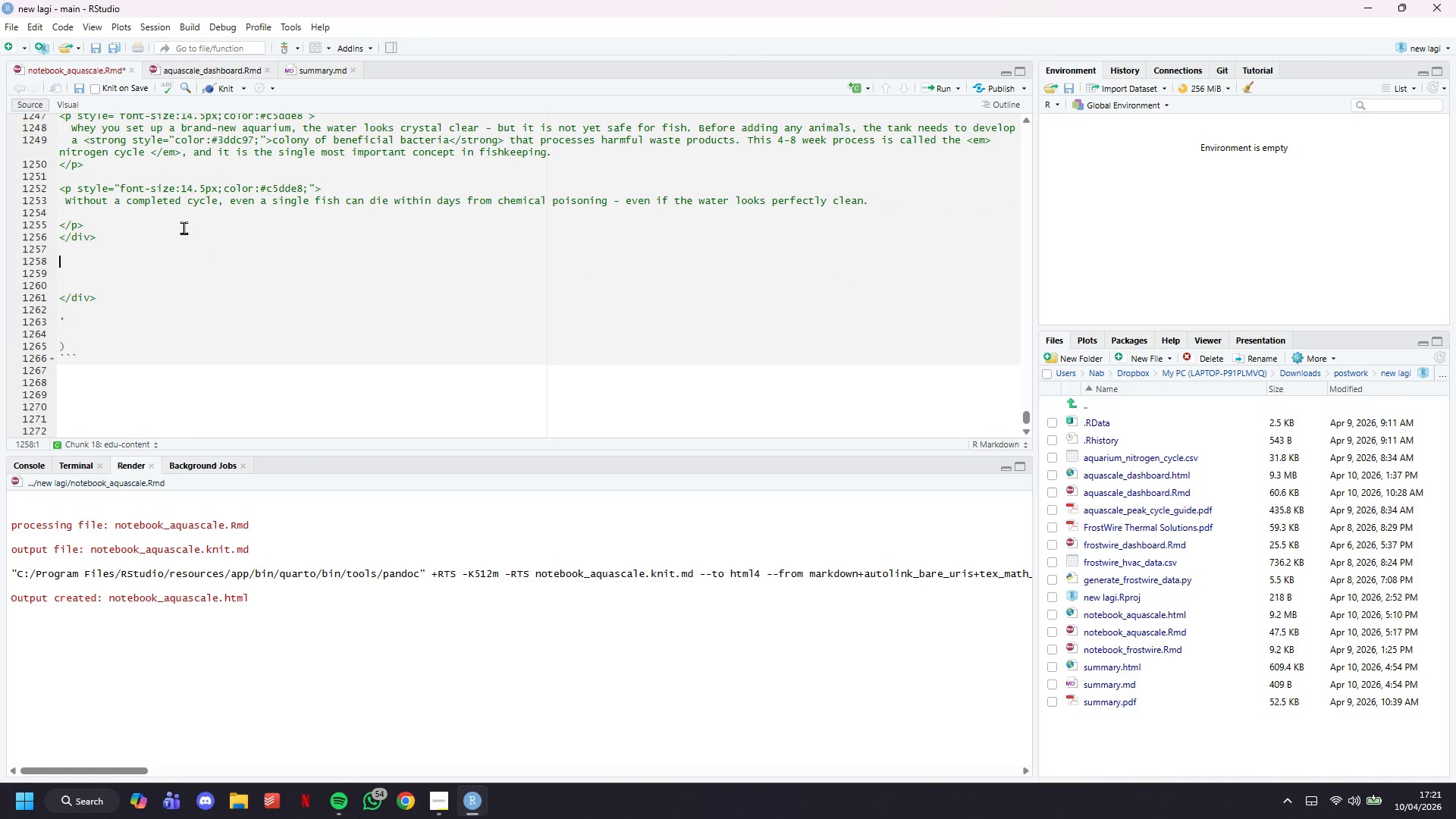 
key(ArrowDown)
 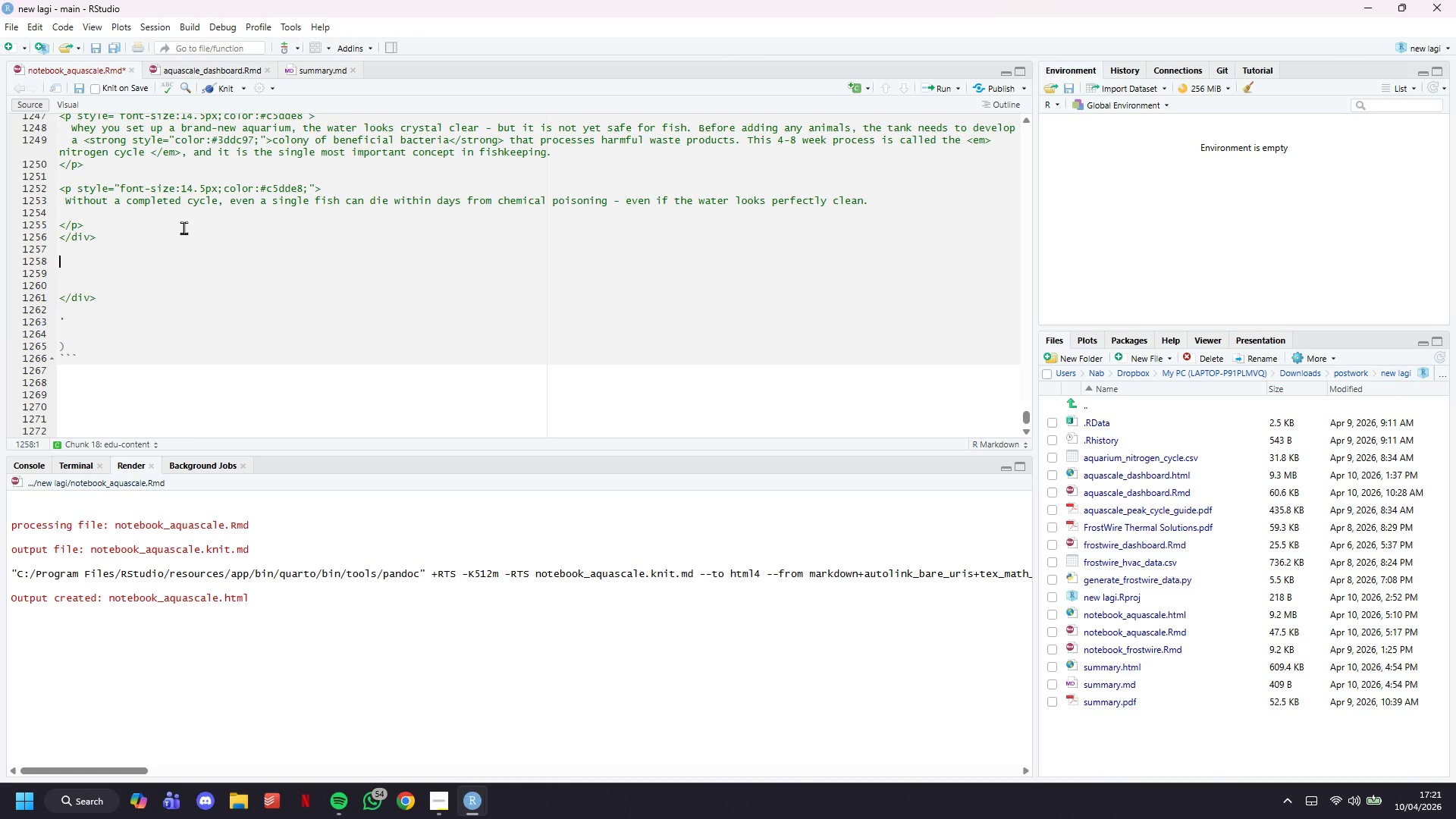 
key(ArrowUp)
 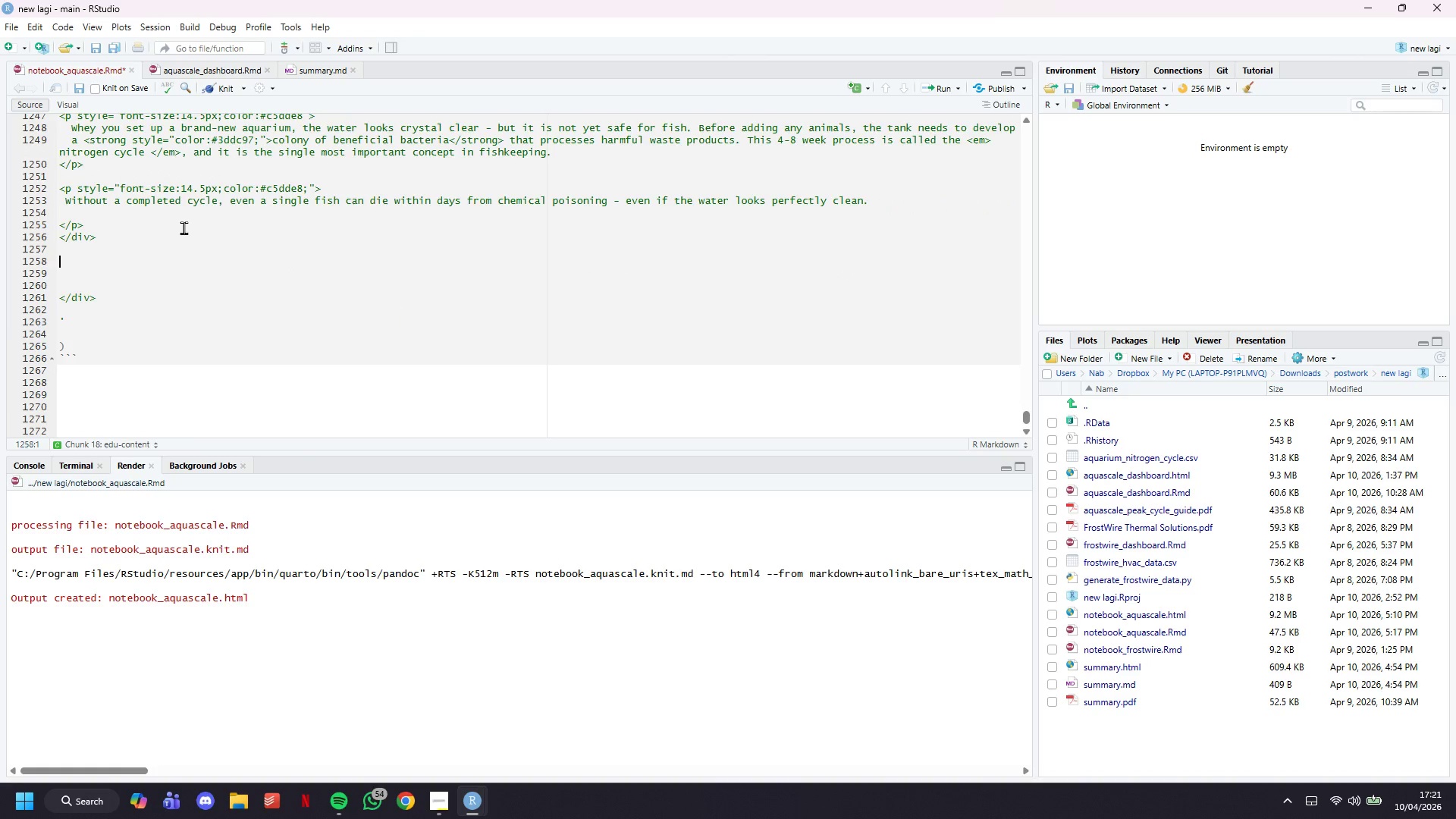 
key(ArrowDown)
 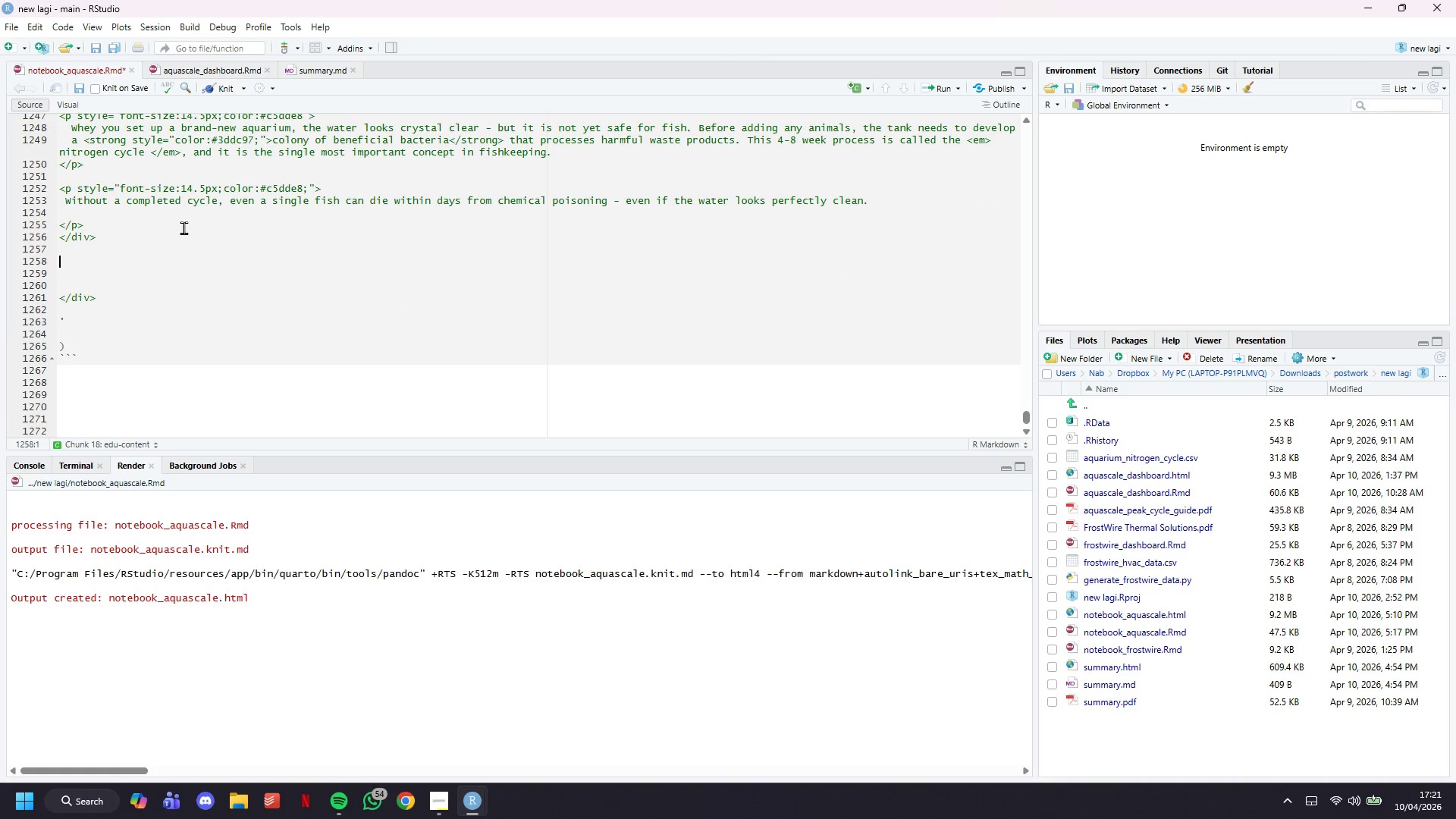 
key(ArrowDown)
 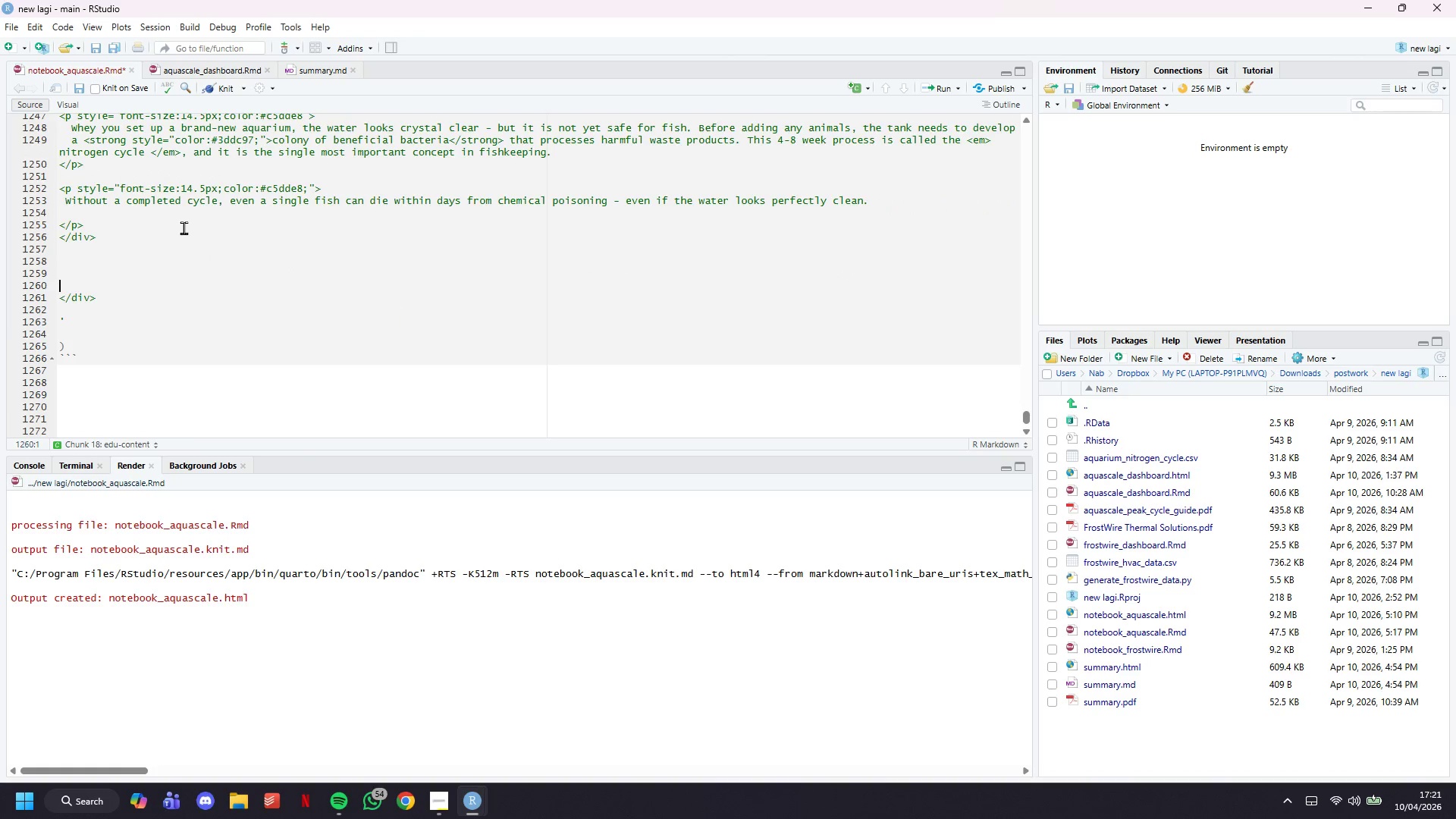 
key(ArrowDown)
 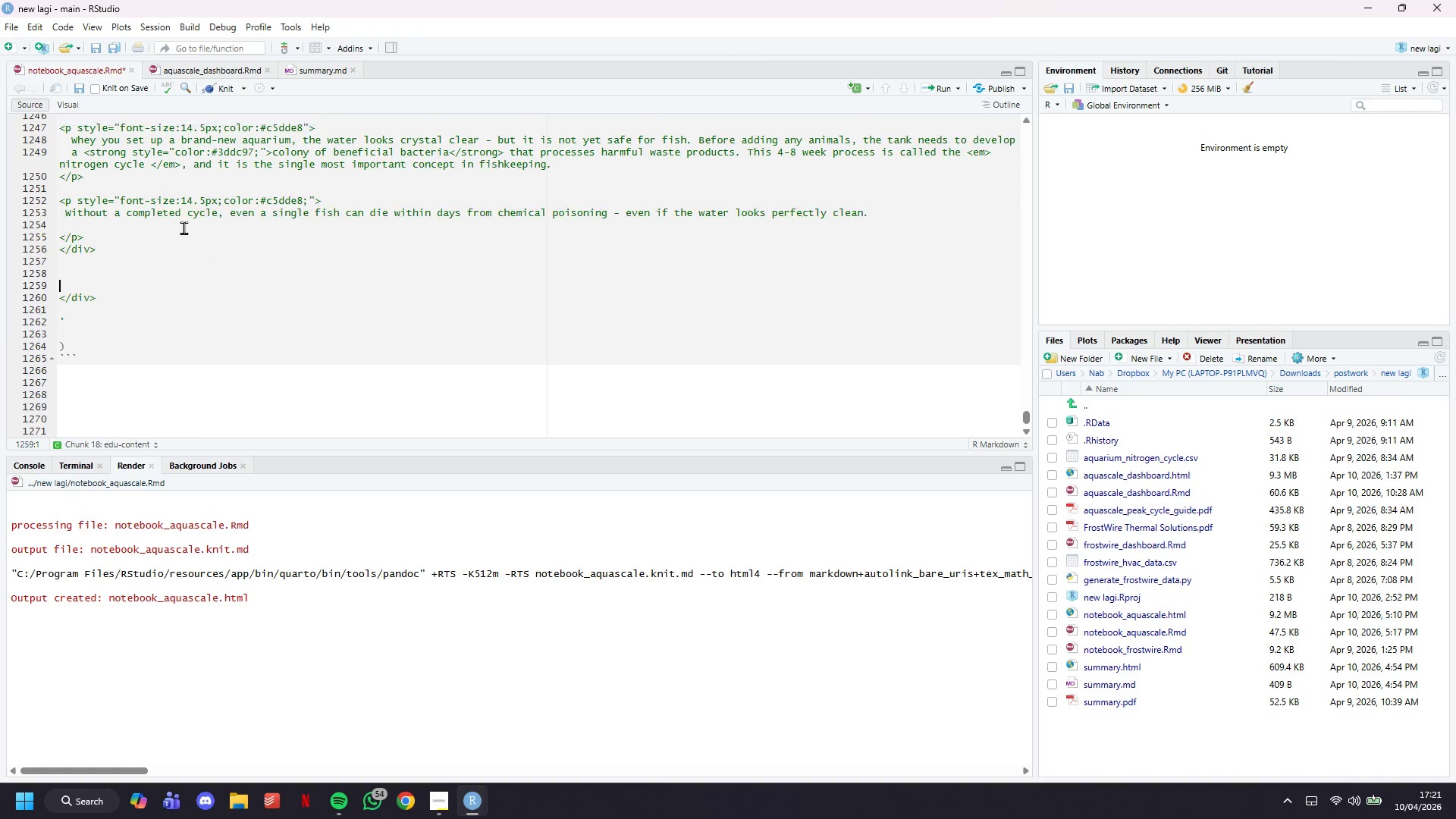 
key(Backspace)
 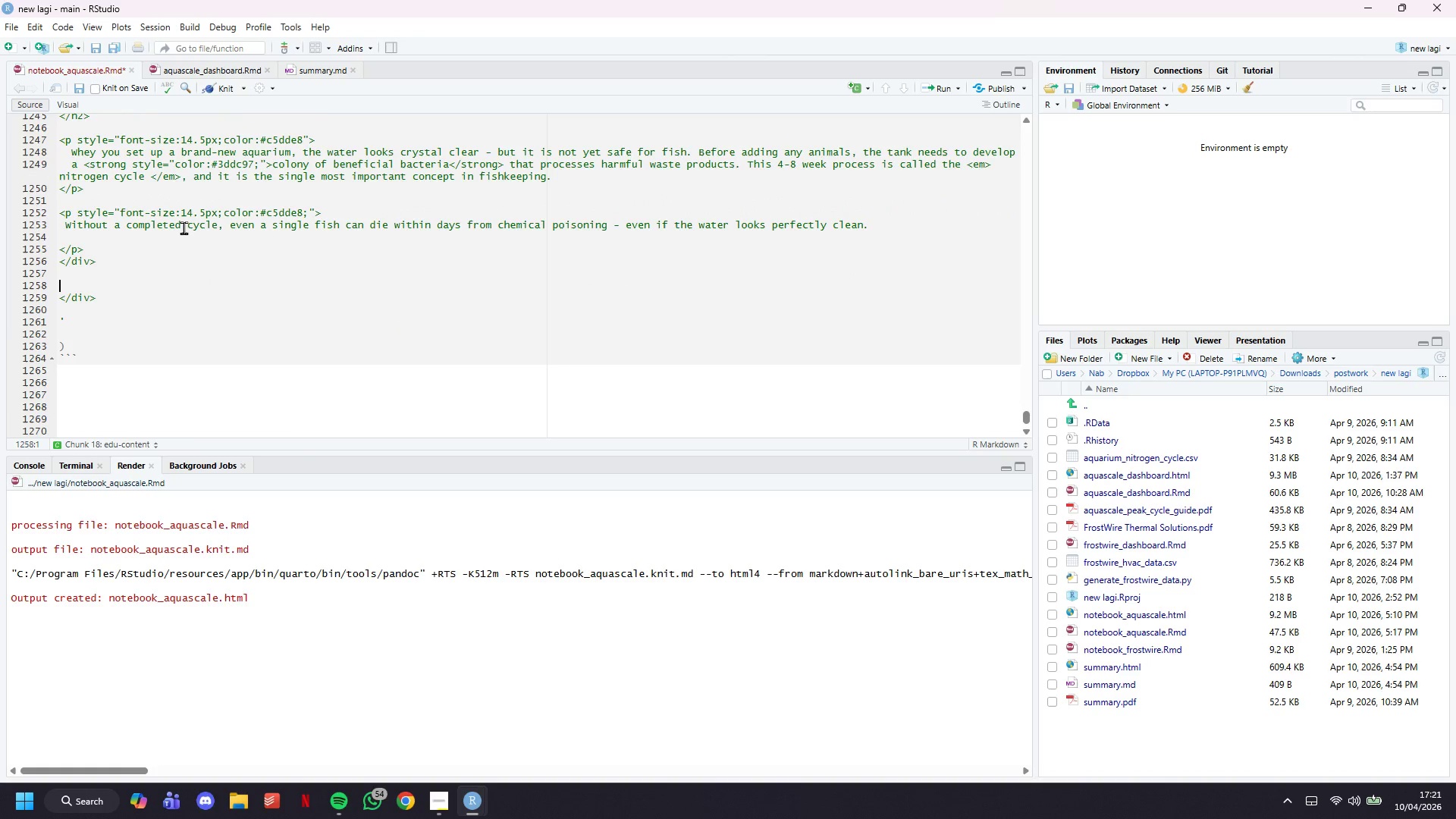 
key(Backspace)
 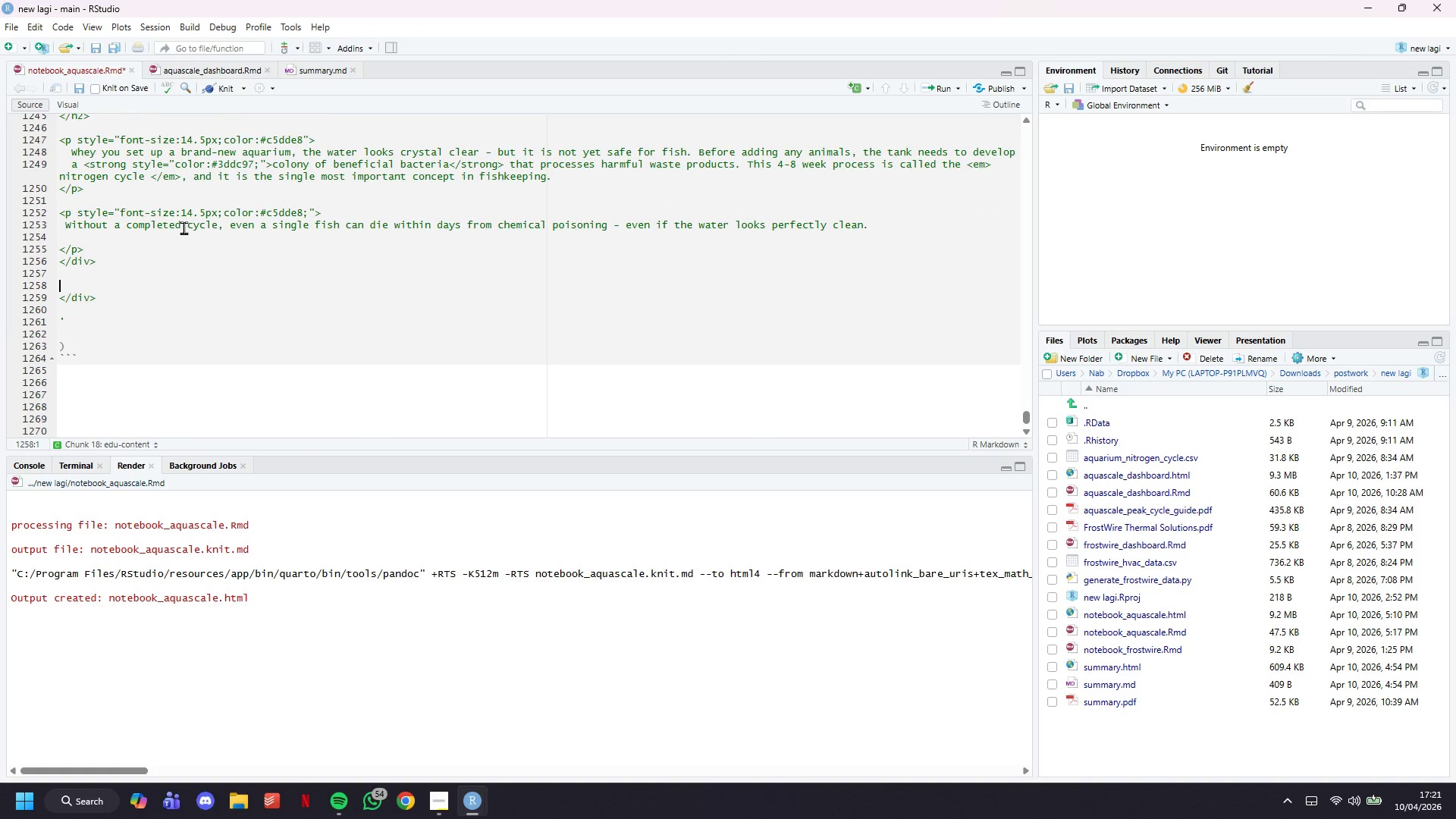 
key(Backspace)
 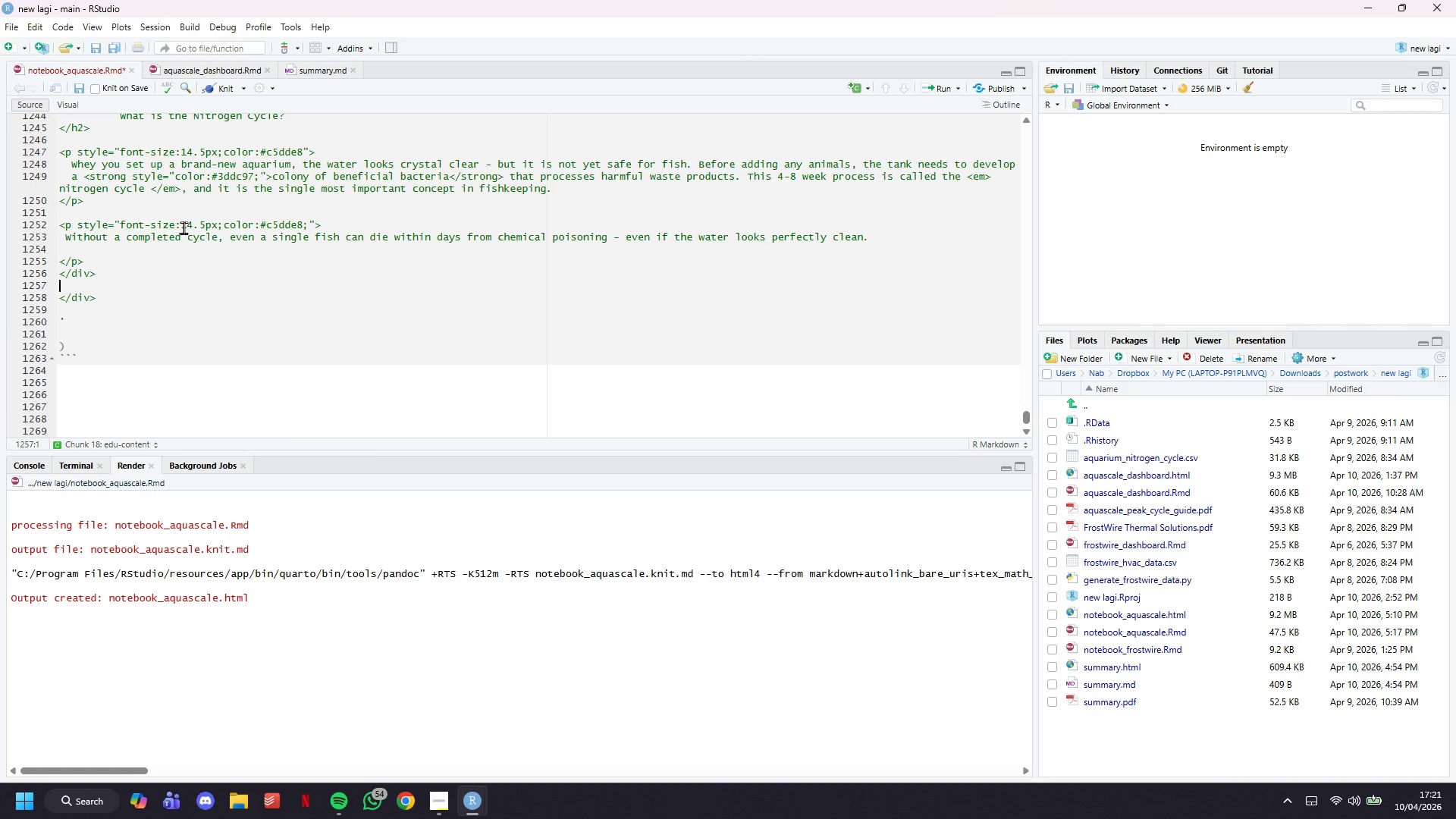 
key(Backspace)
 